 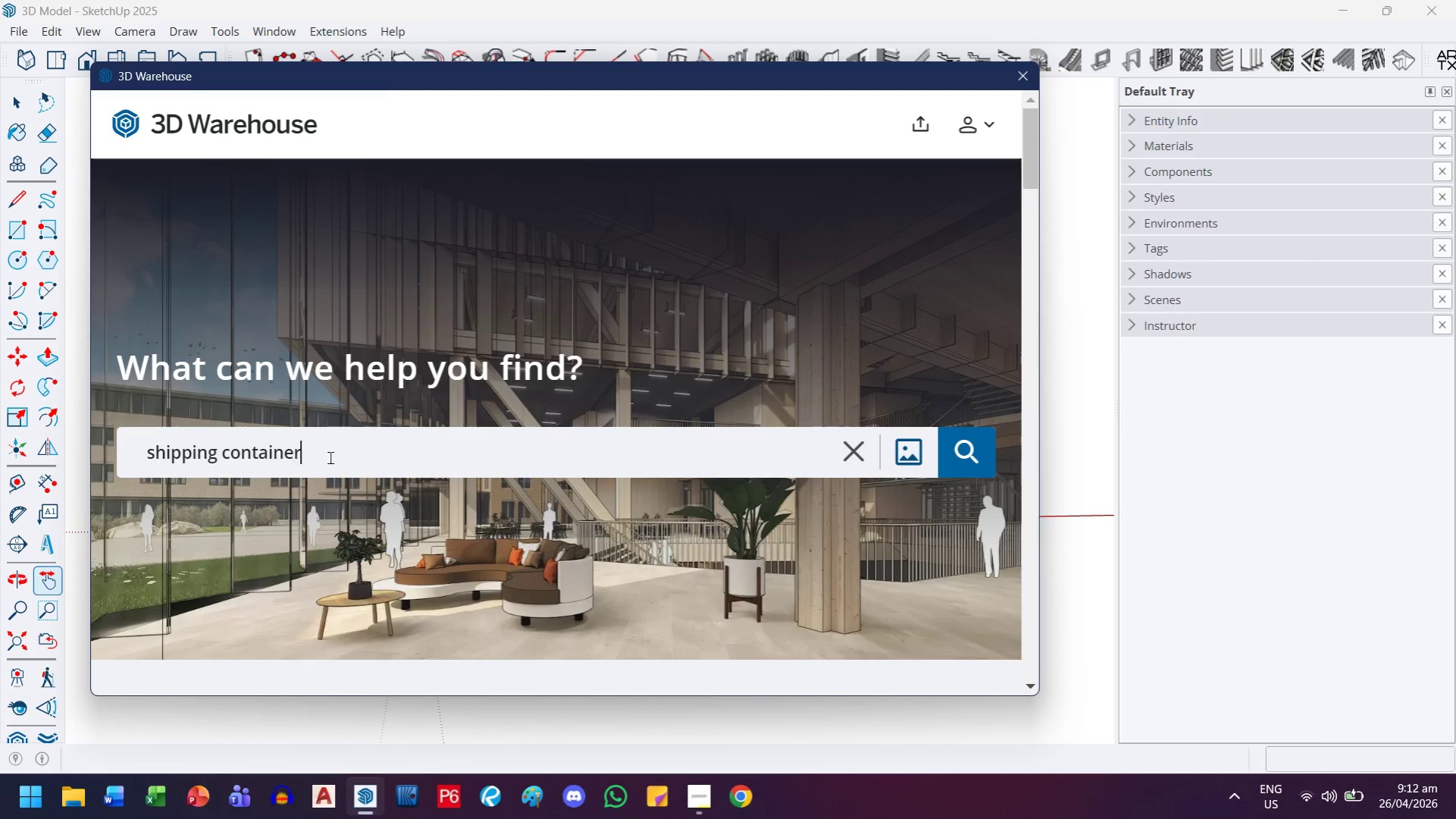 
key(Enter)
 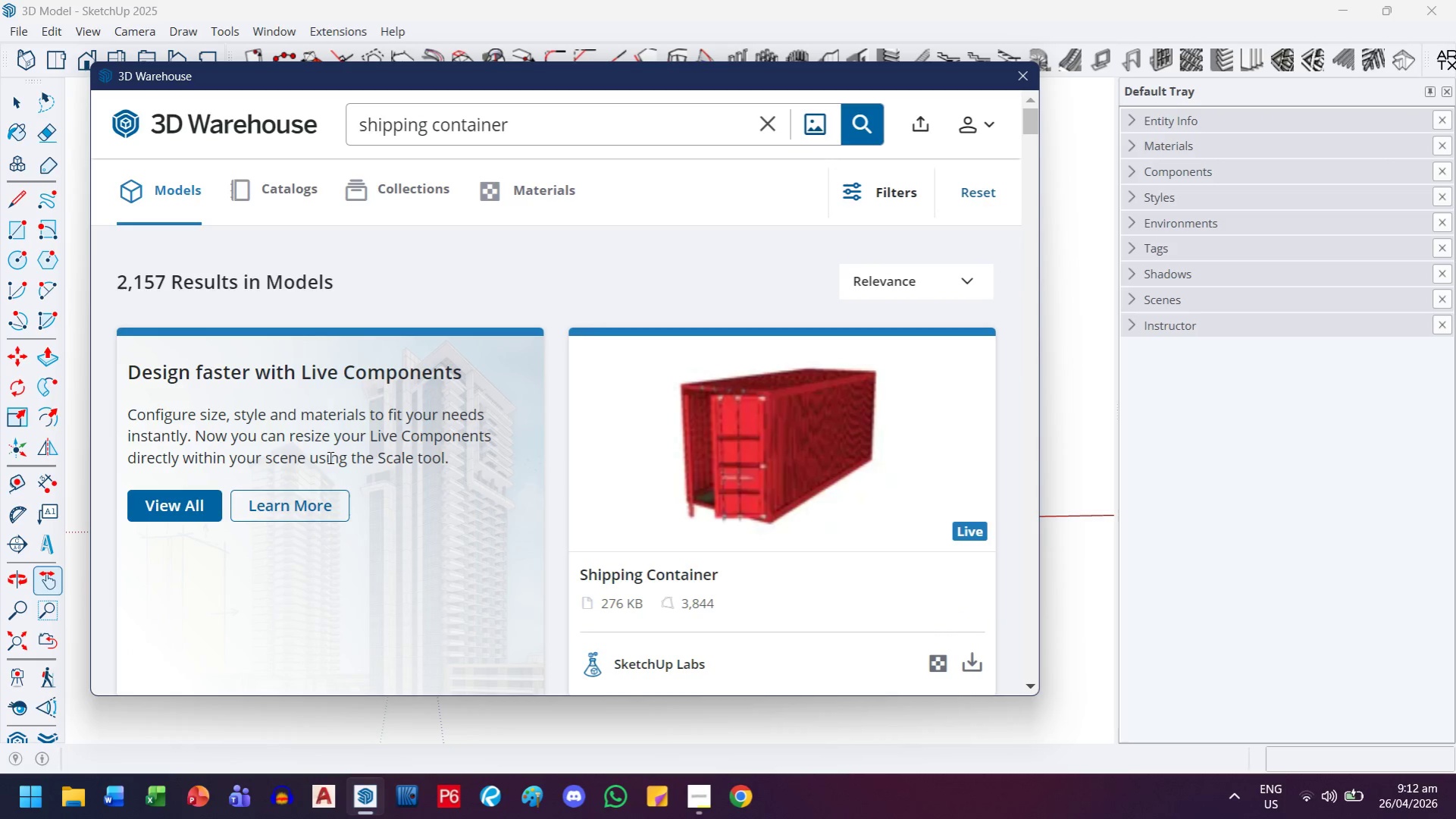 
wait(6.44)
 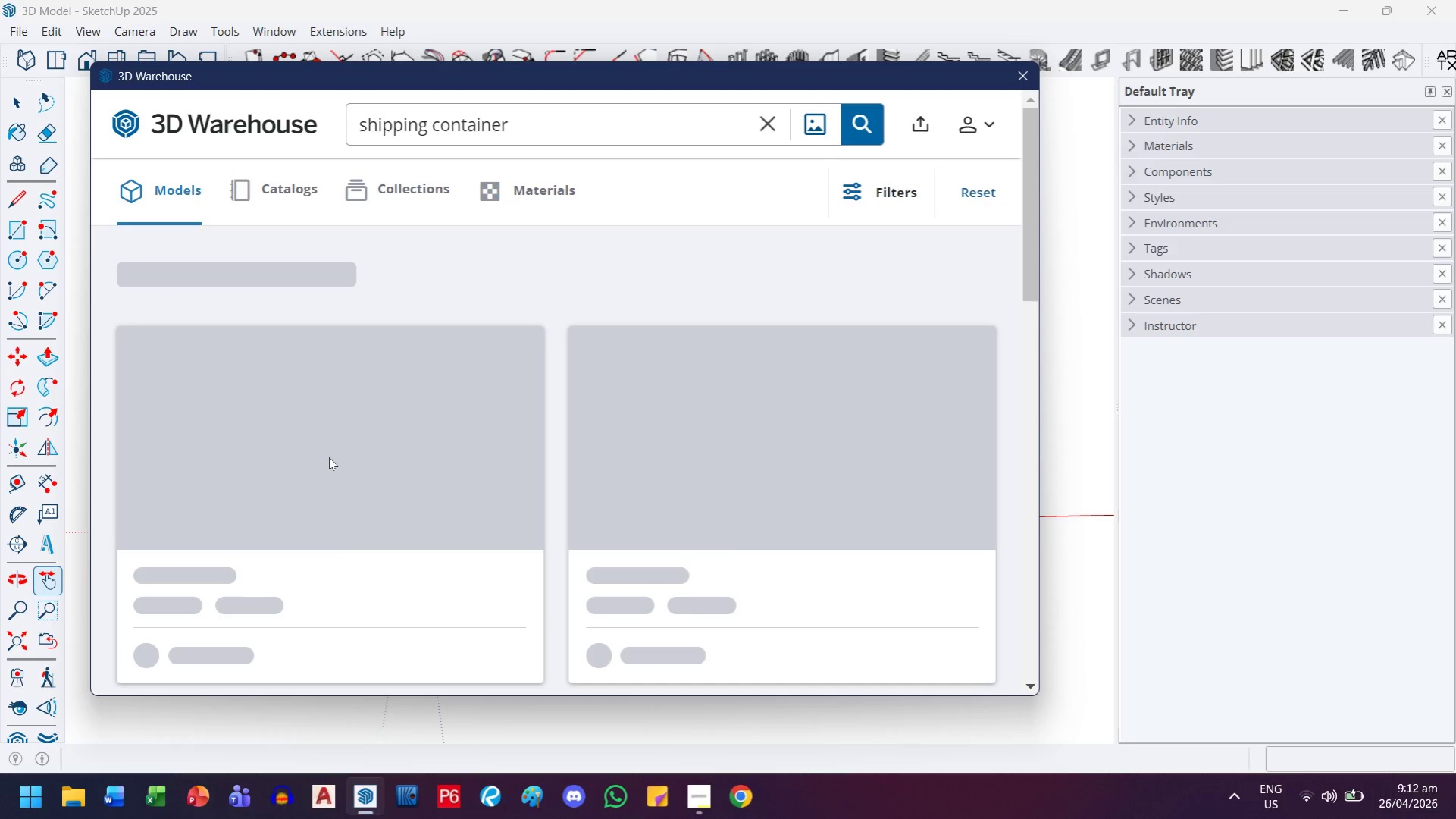 
scroll: coordinate [246, 372], scroll_direction: down, amount: 7.0
 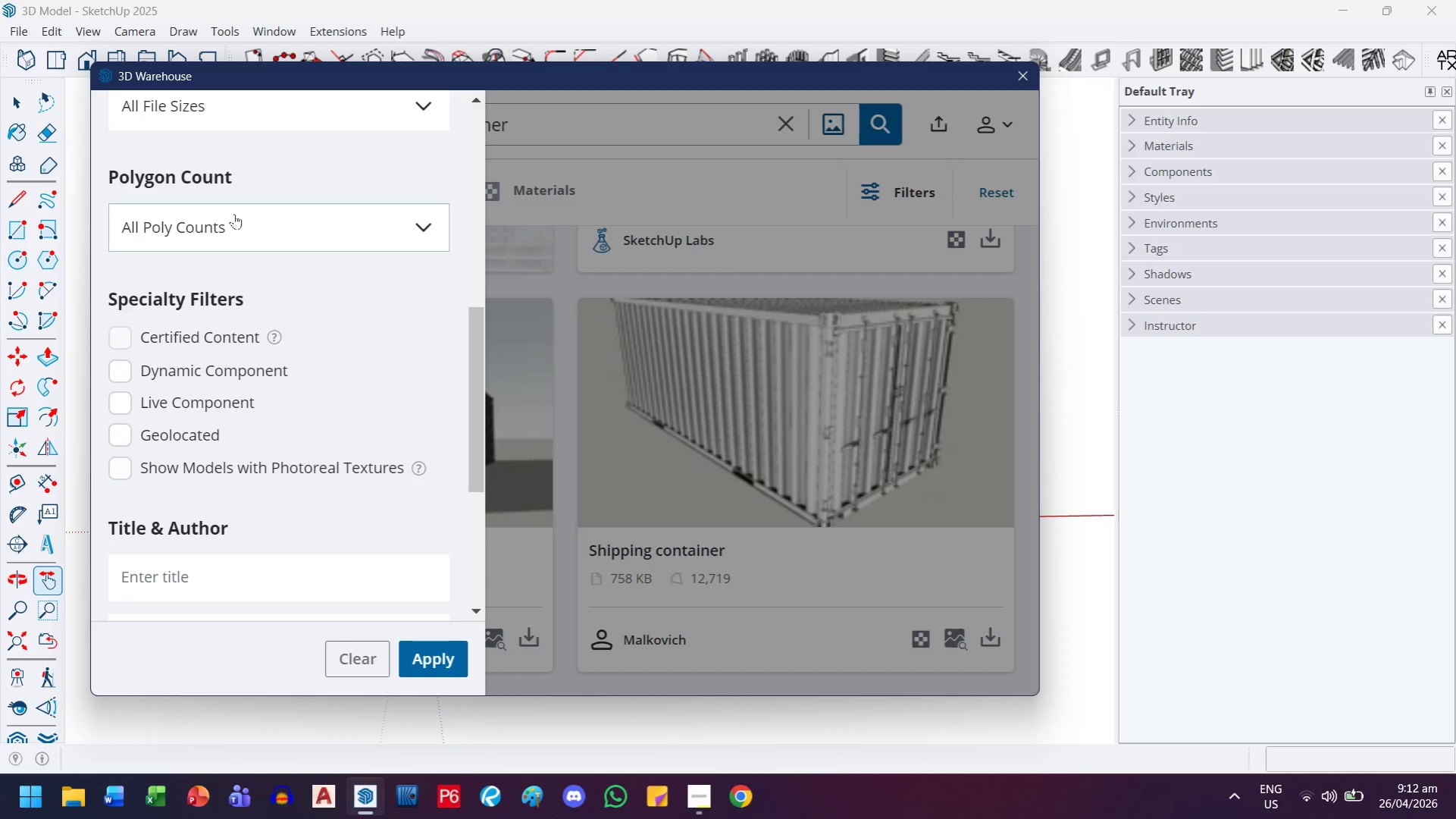 
left_click([221, 254])
 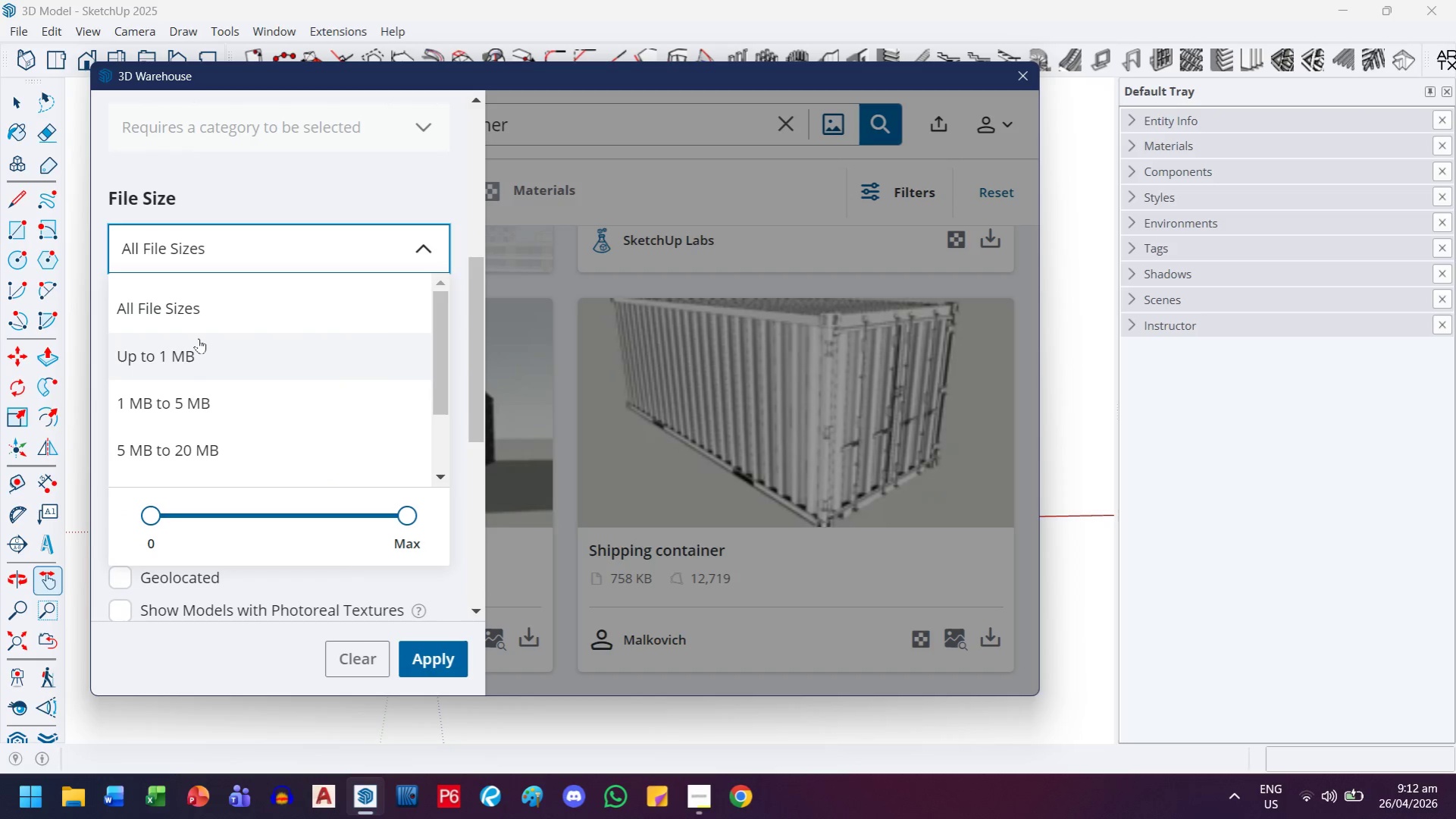 
scroll: coordinate [219, 237], scroll_direction: up, amount: 1.0
 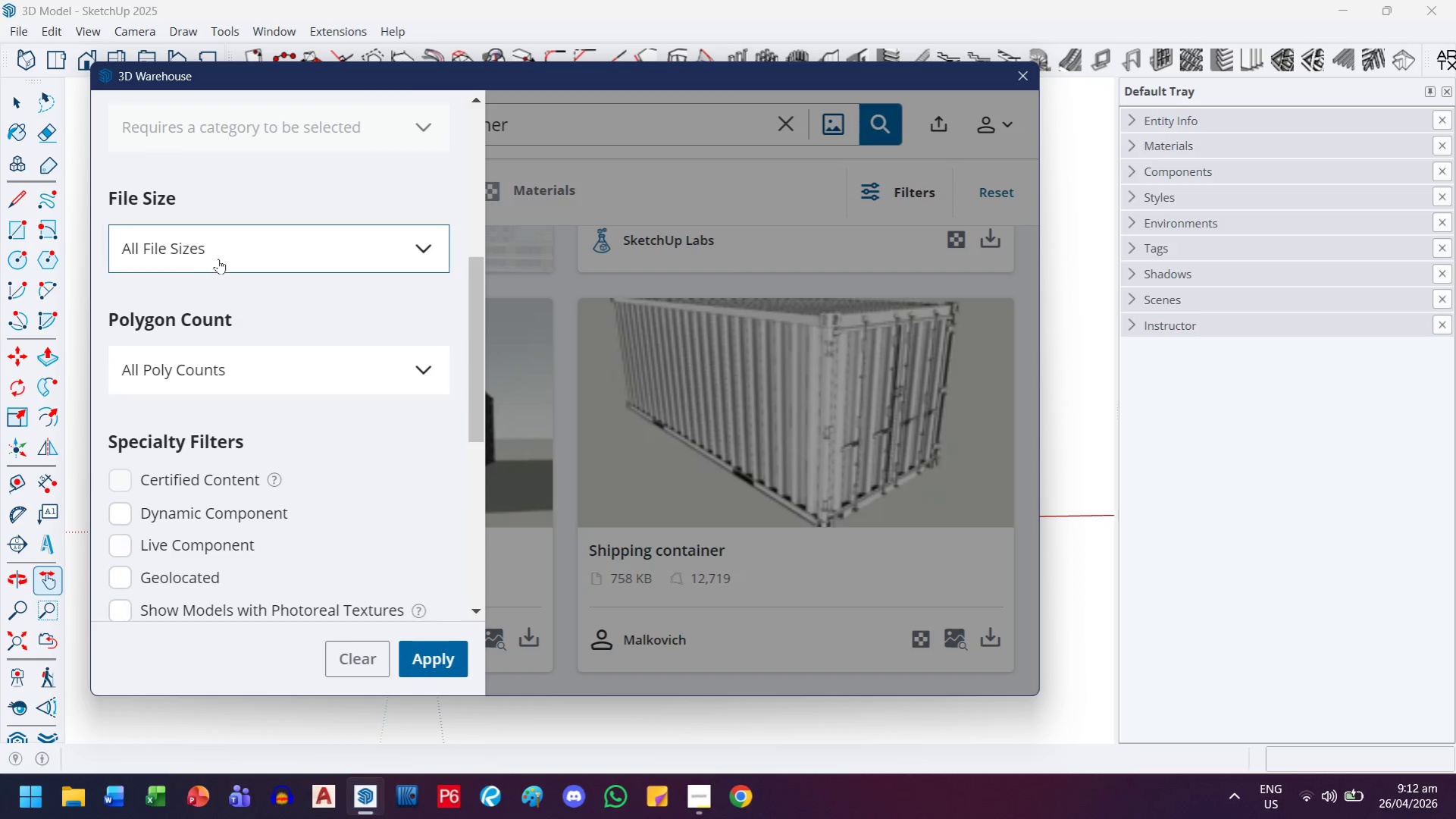 
left_click([199, 338])
 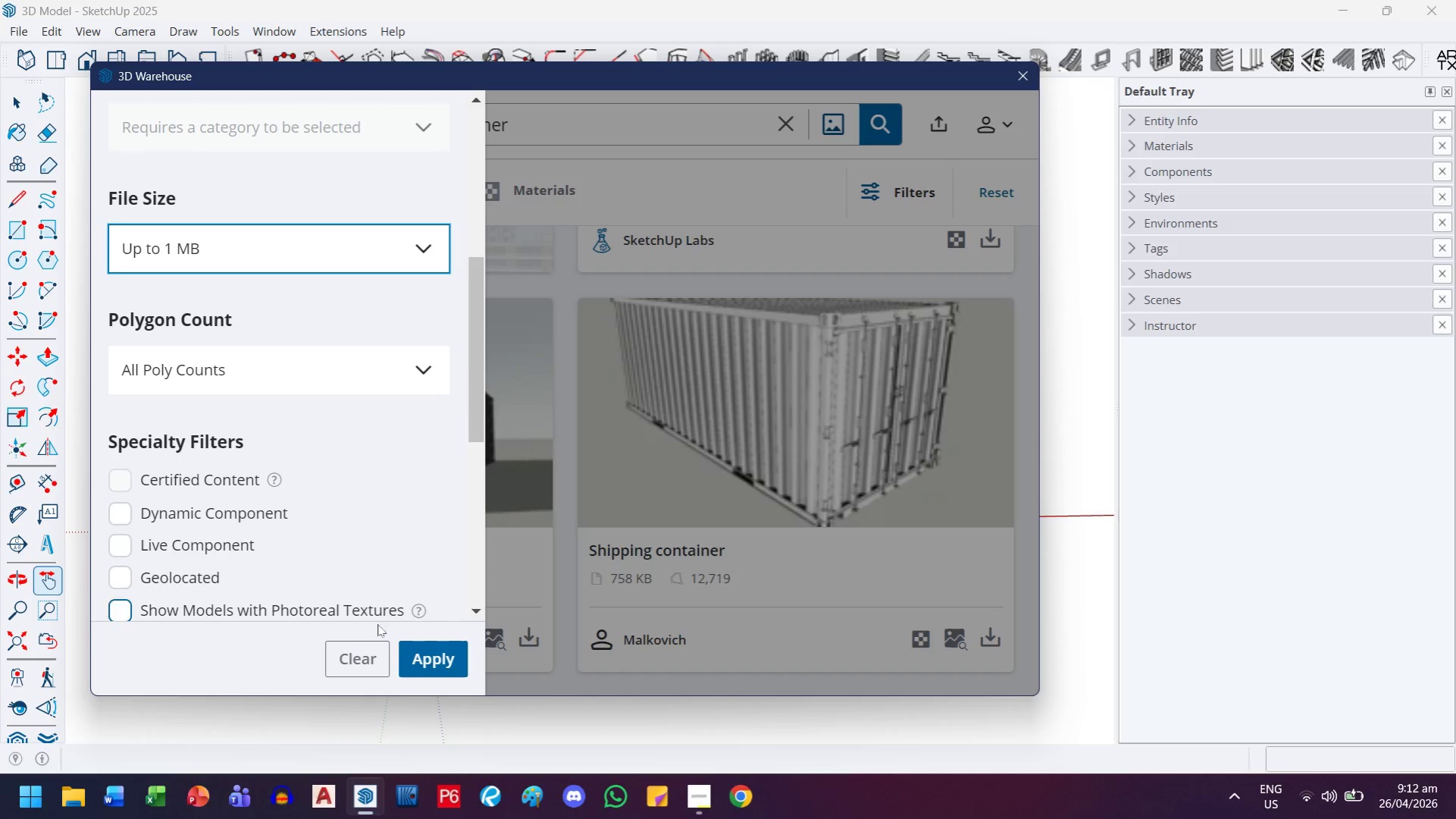 
left_click([442, 656])
 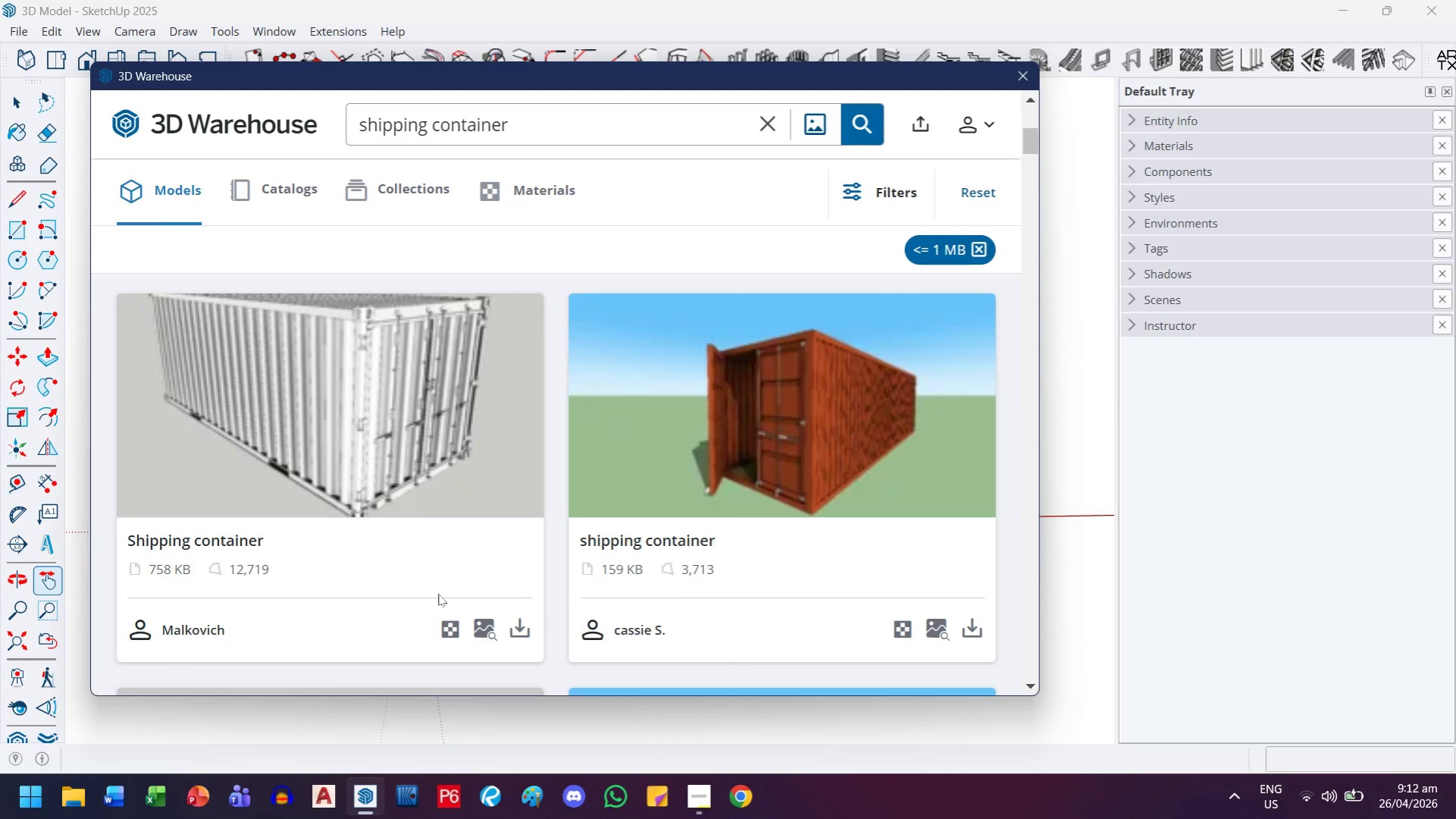 
scroll: coordinate [465, 545], scroll_direction: up, amount: 3.0
 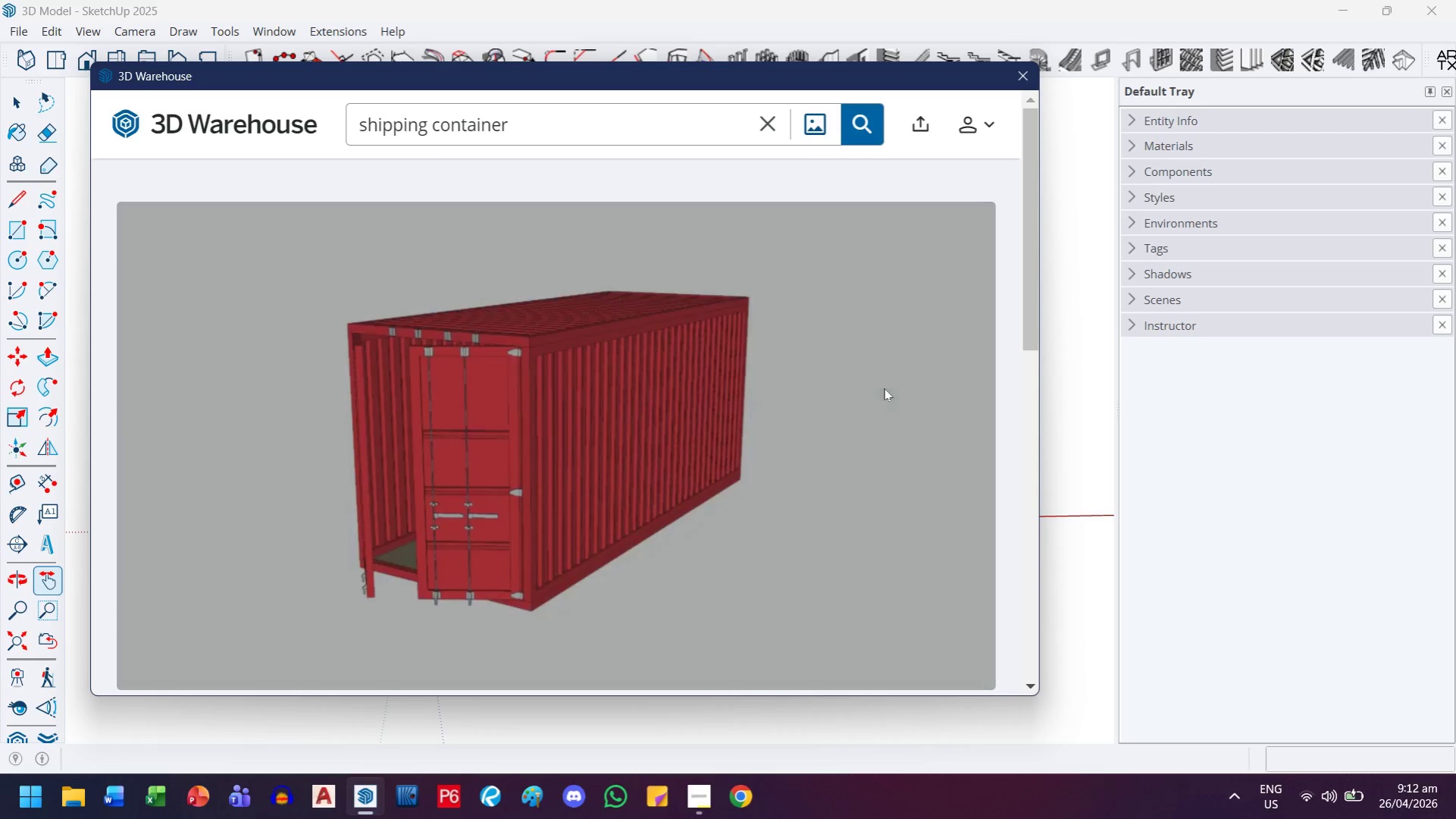 
scroll: coordinate [446, 541], scroll_direction: down, amount: 3.0
 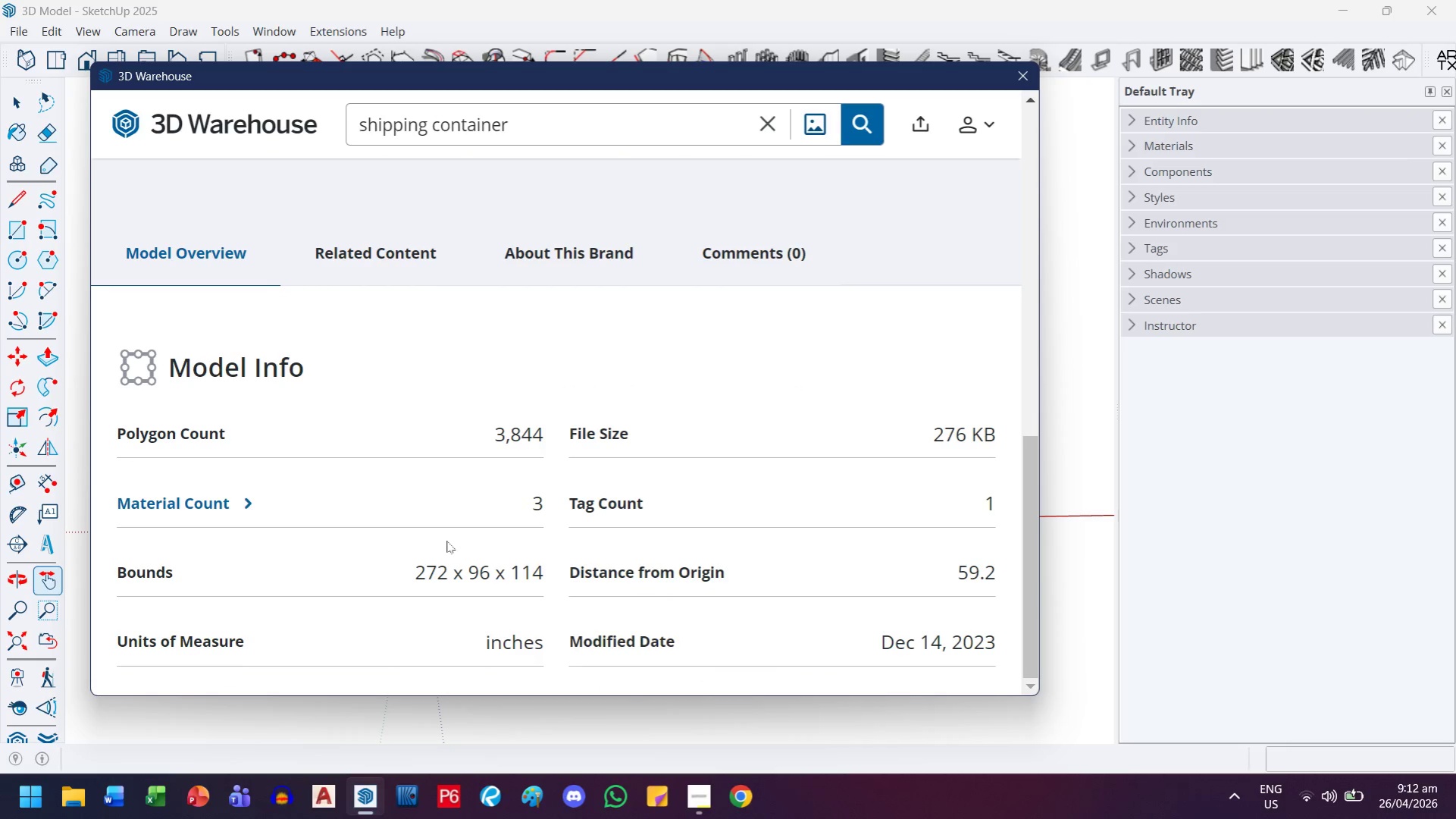 
scroll: coordinate [446, 541], scroll_direction: up, amount: 3.0
 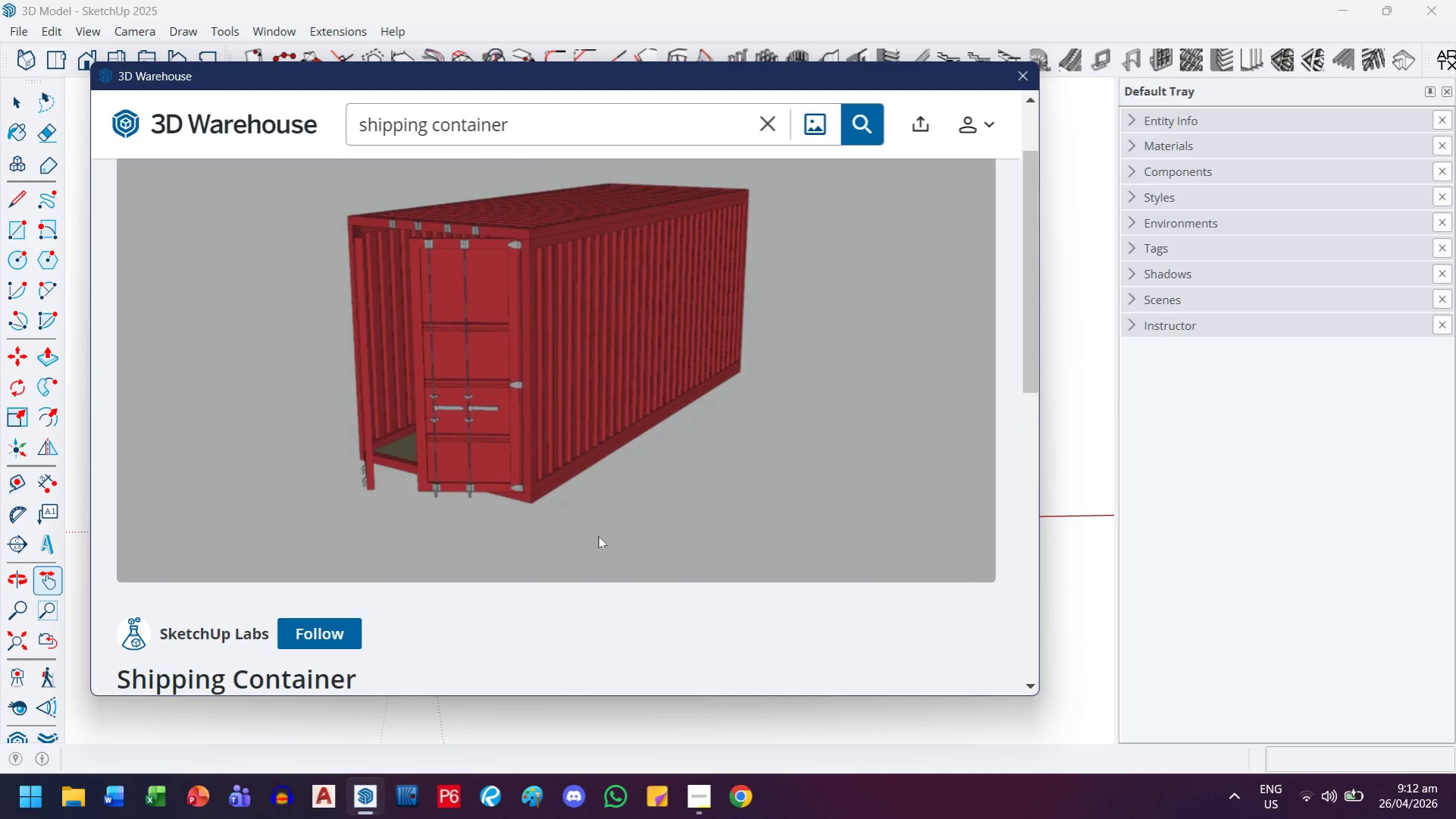 
scroll: coordinate [598, 536], scroll_direction: down, amount: 3.0
 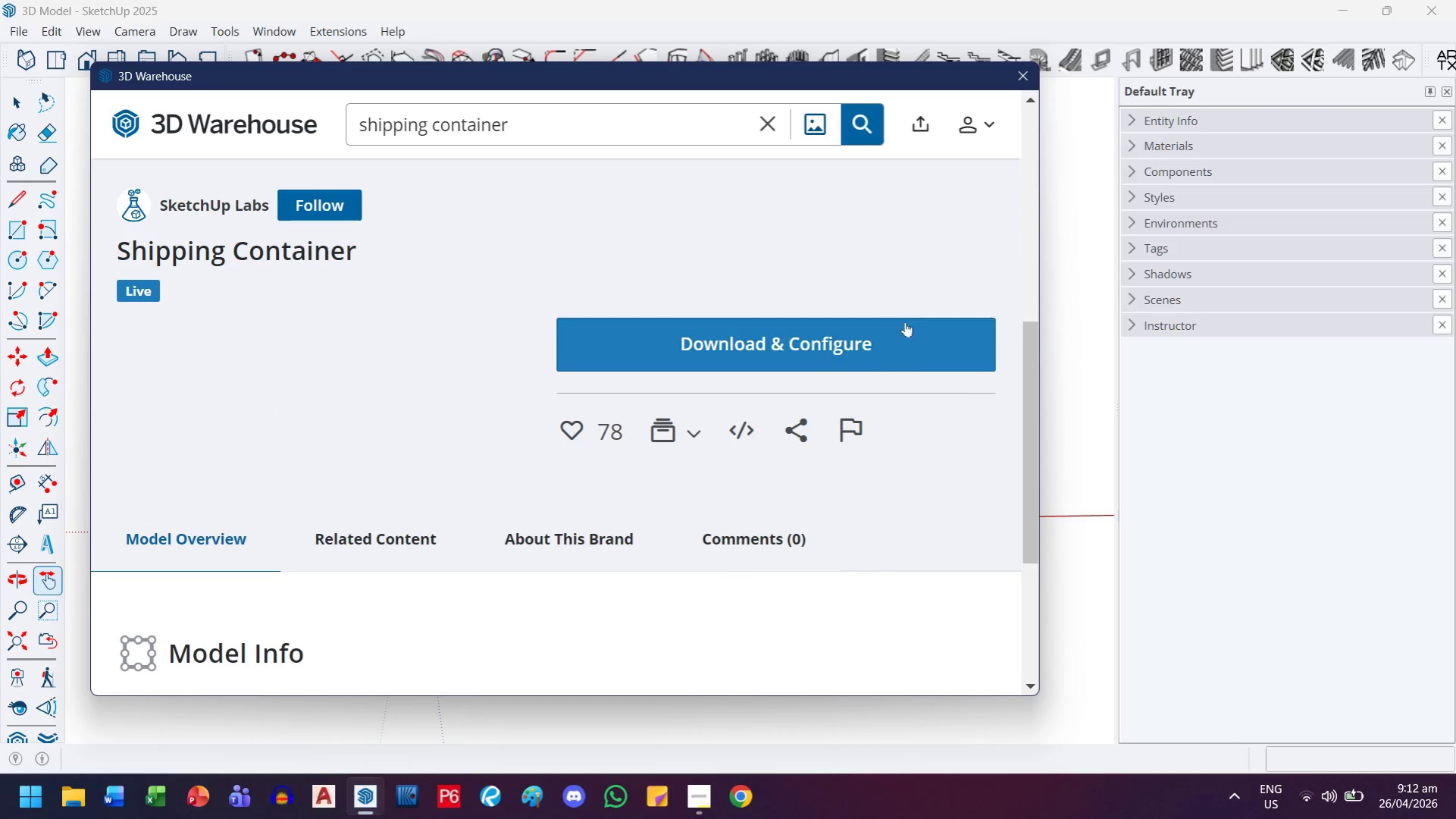 
left_click([905, 322])
 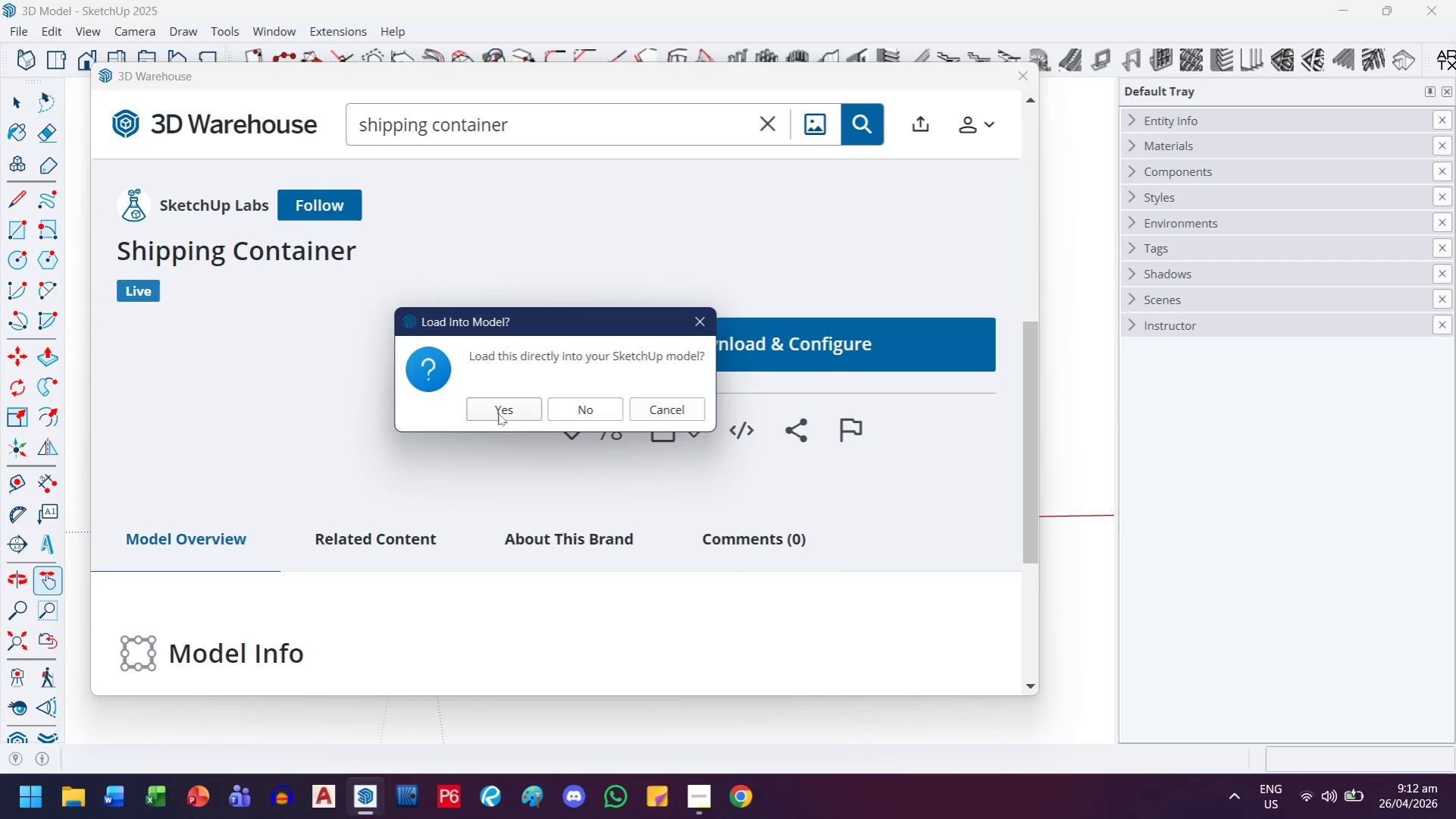 
left_click([479, 414])
 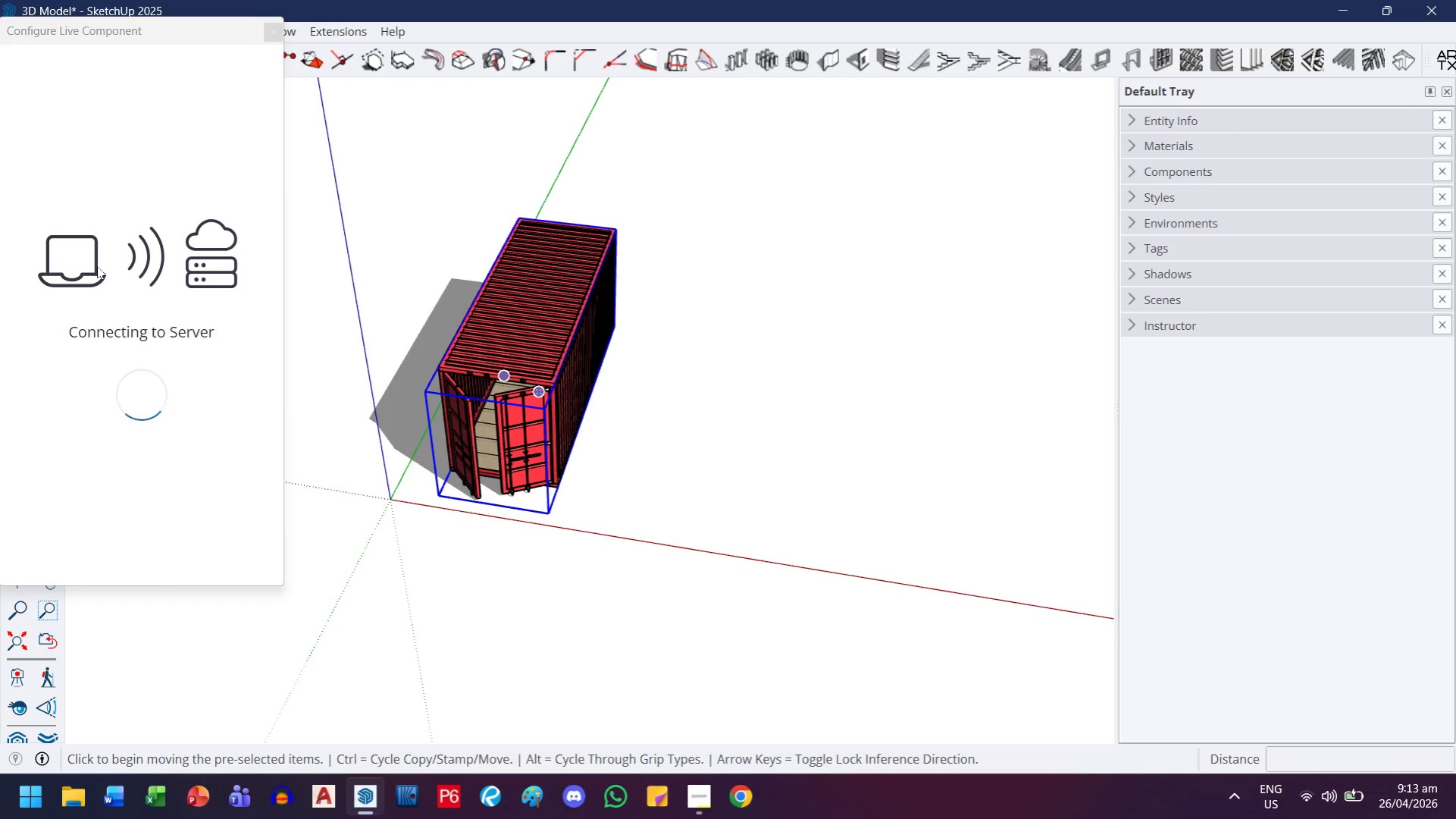 
wait(16.47)
 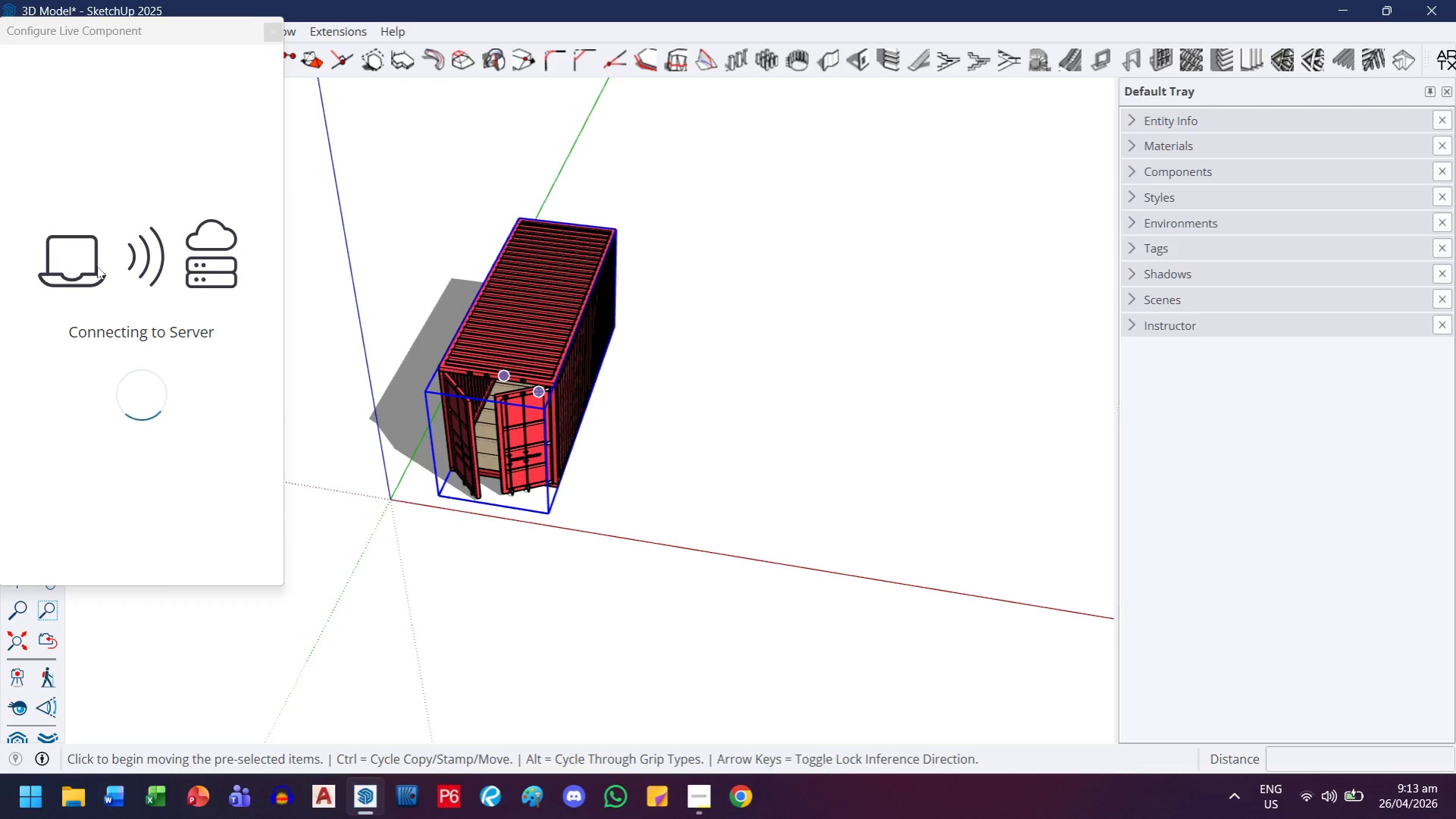 
left_click([271, 33])
 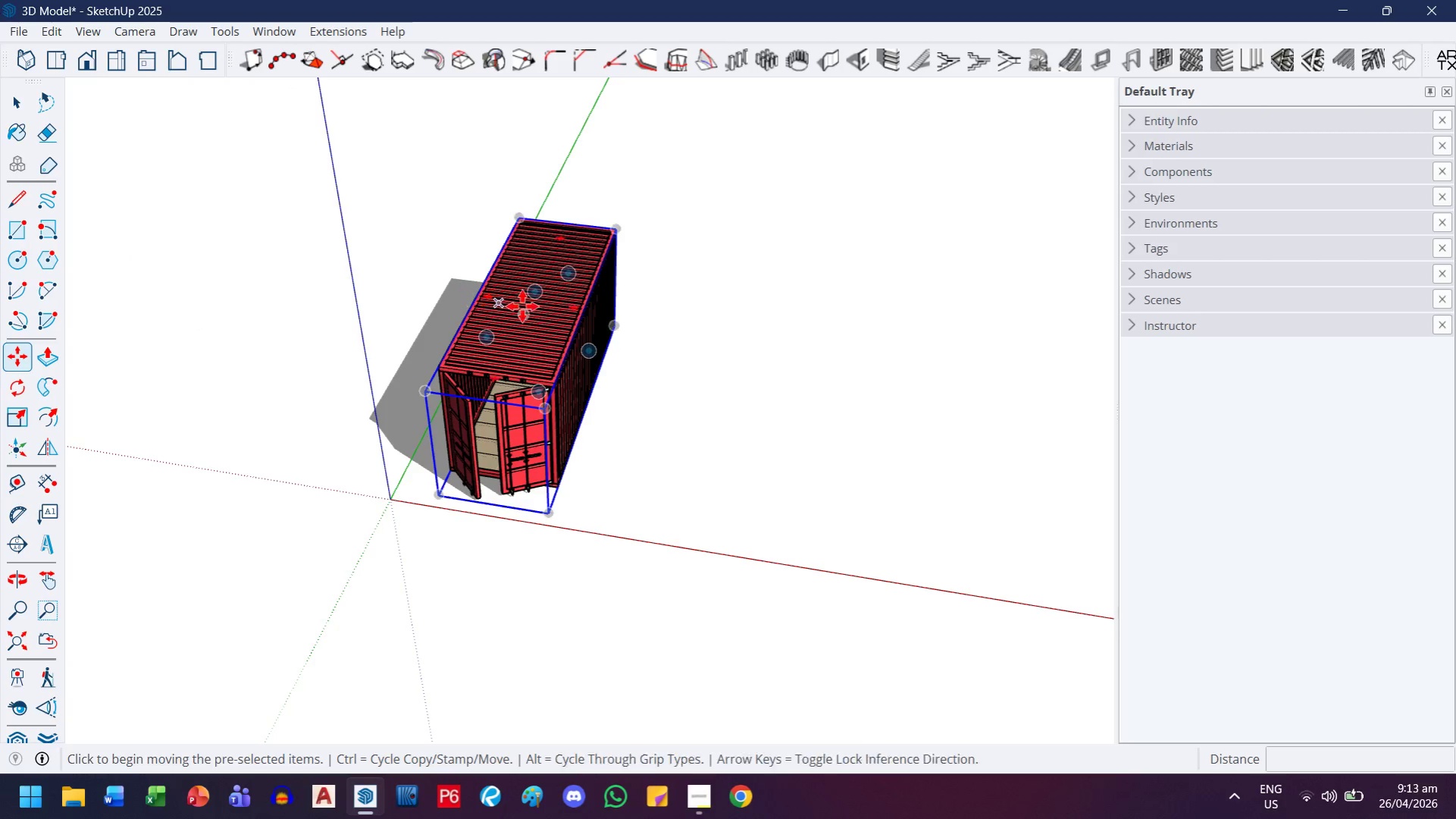 
mouse_move([518, 286])
 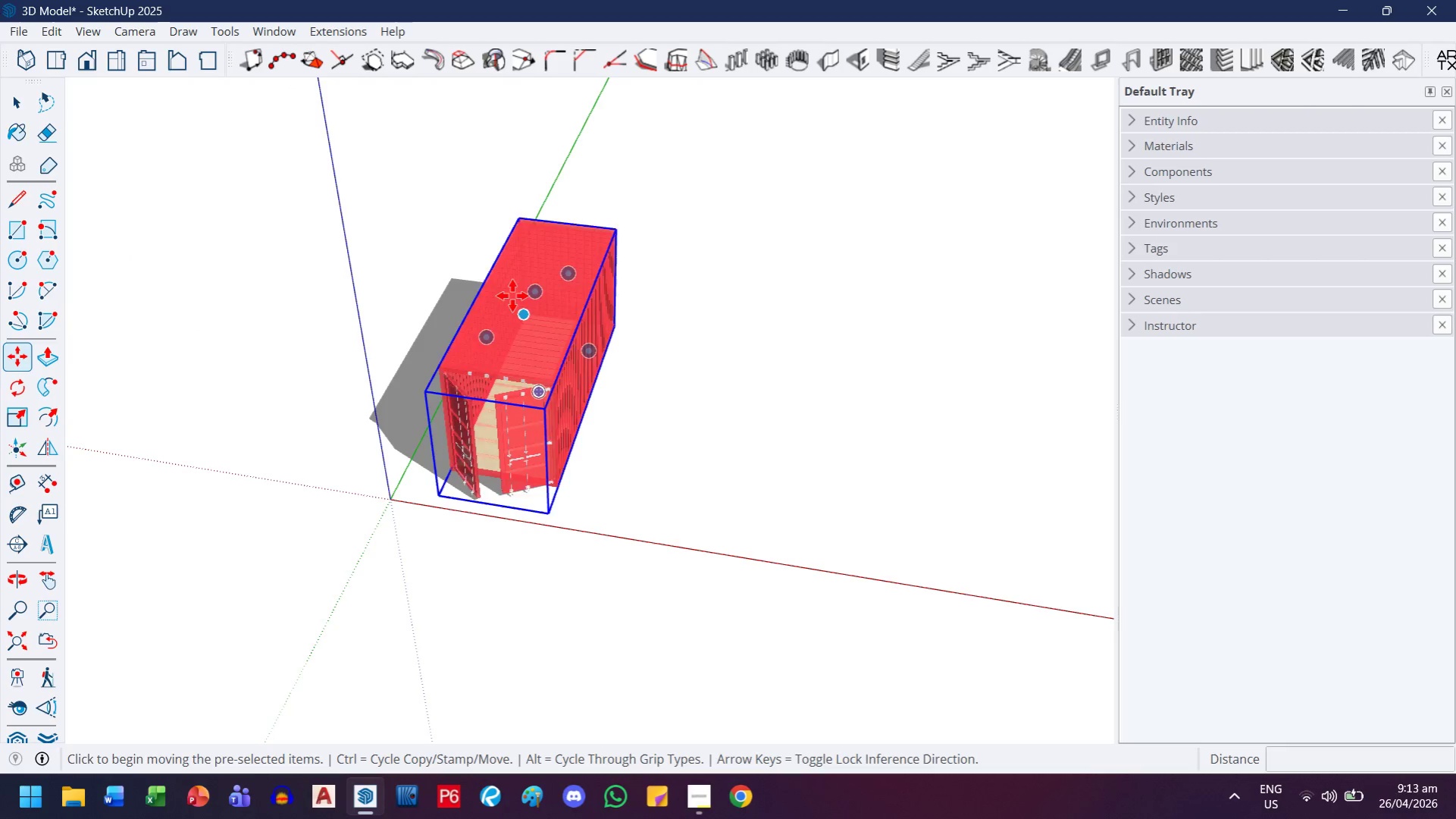 
scroll: coordinate [500, 322], scroll_direction: up, amount: 8.0
 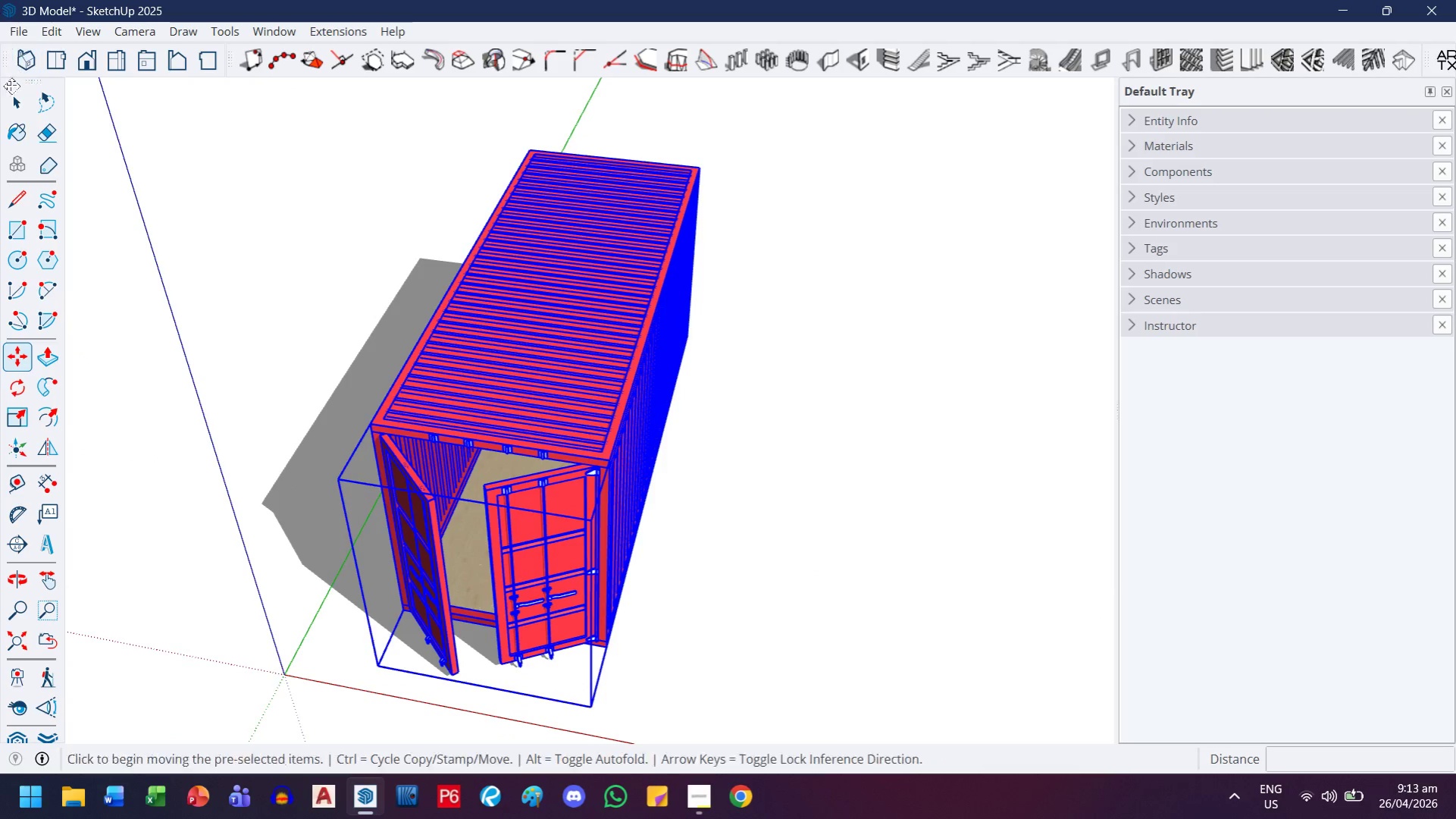 
left_click([14, 117])
 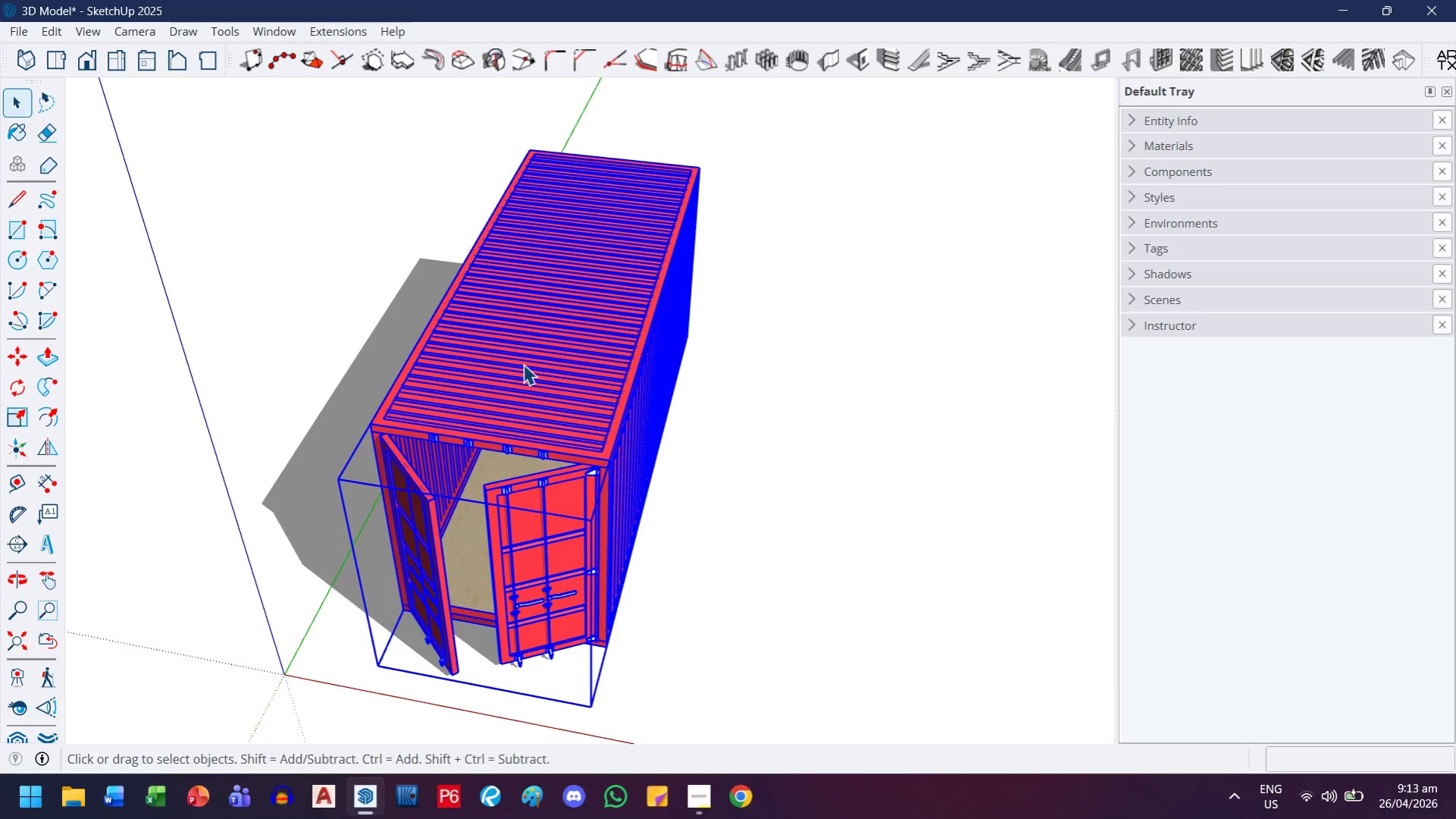 
scroll: coordinate [553, 304], scroll_direction: down, amount: 5.0
 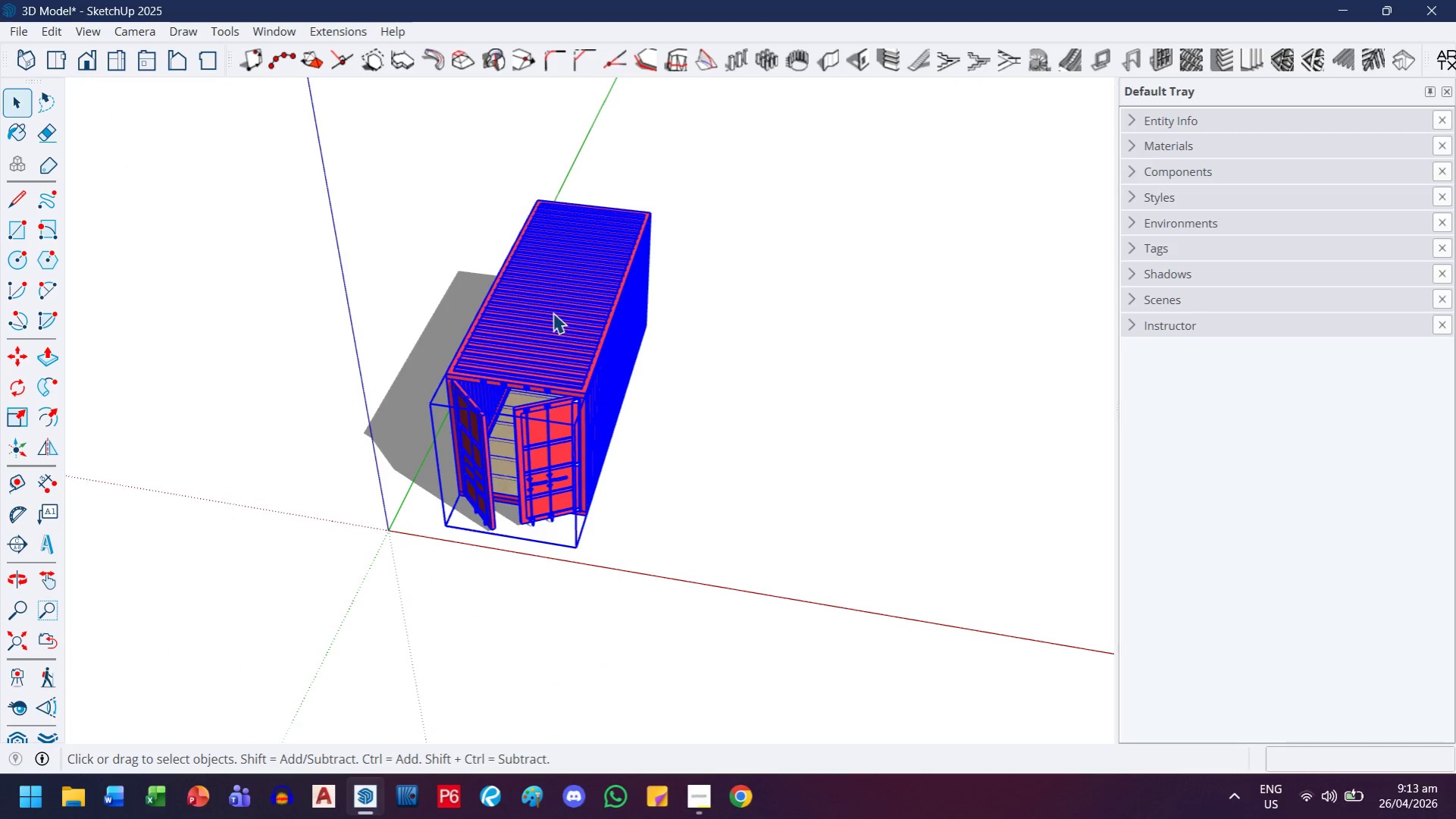 
key(Delete)
 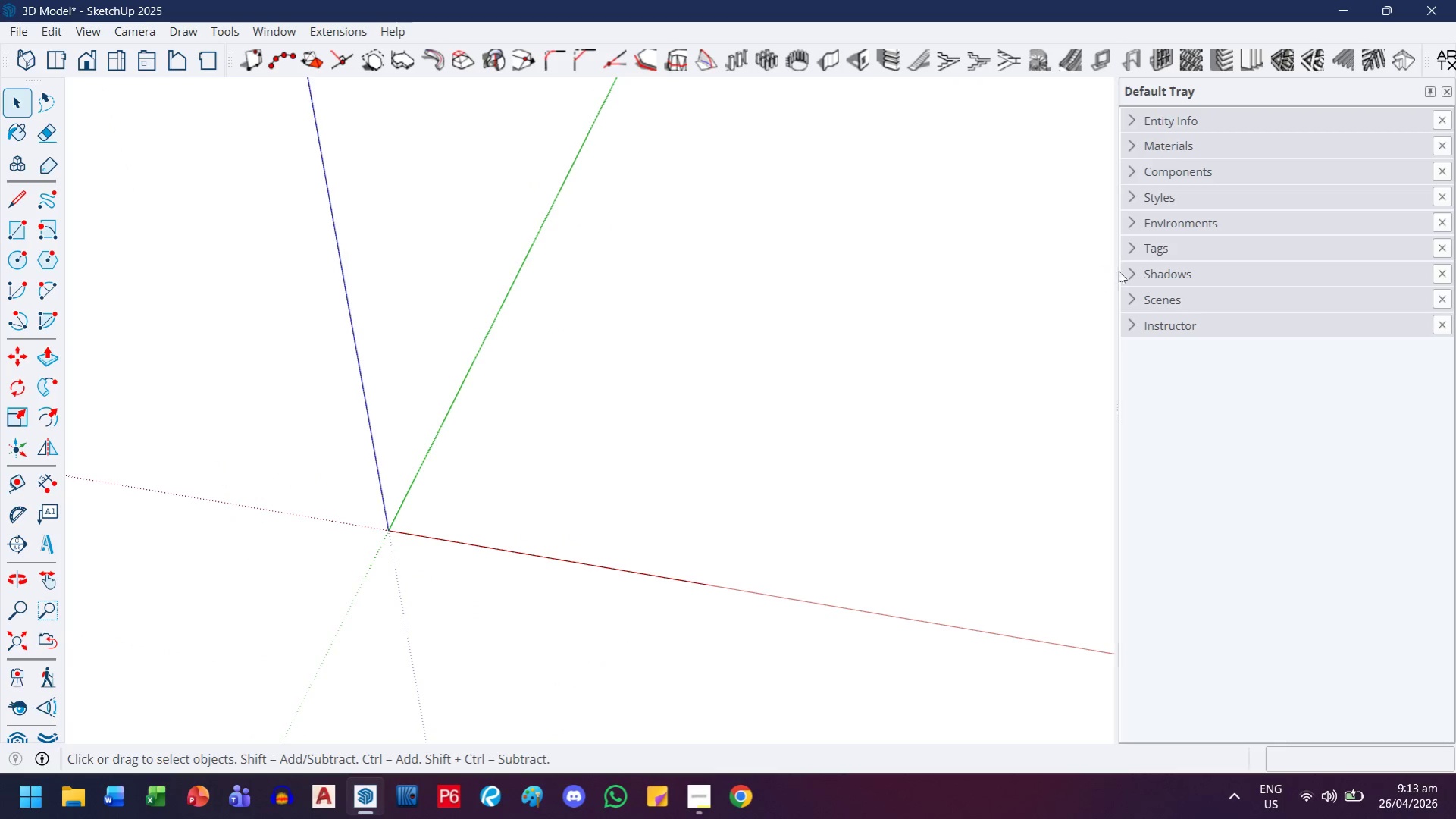 
left_click([1182, 250])
 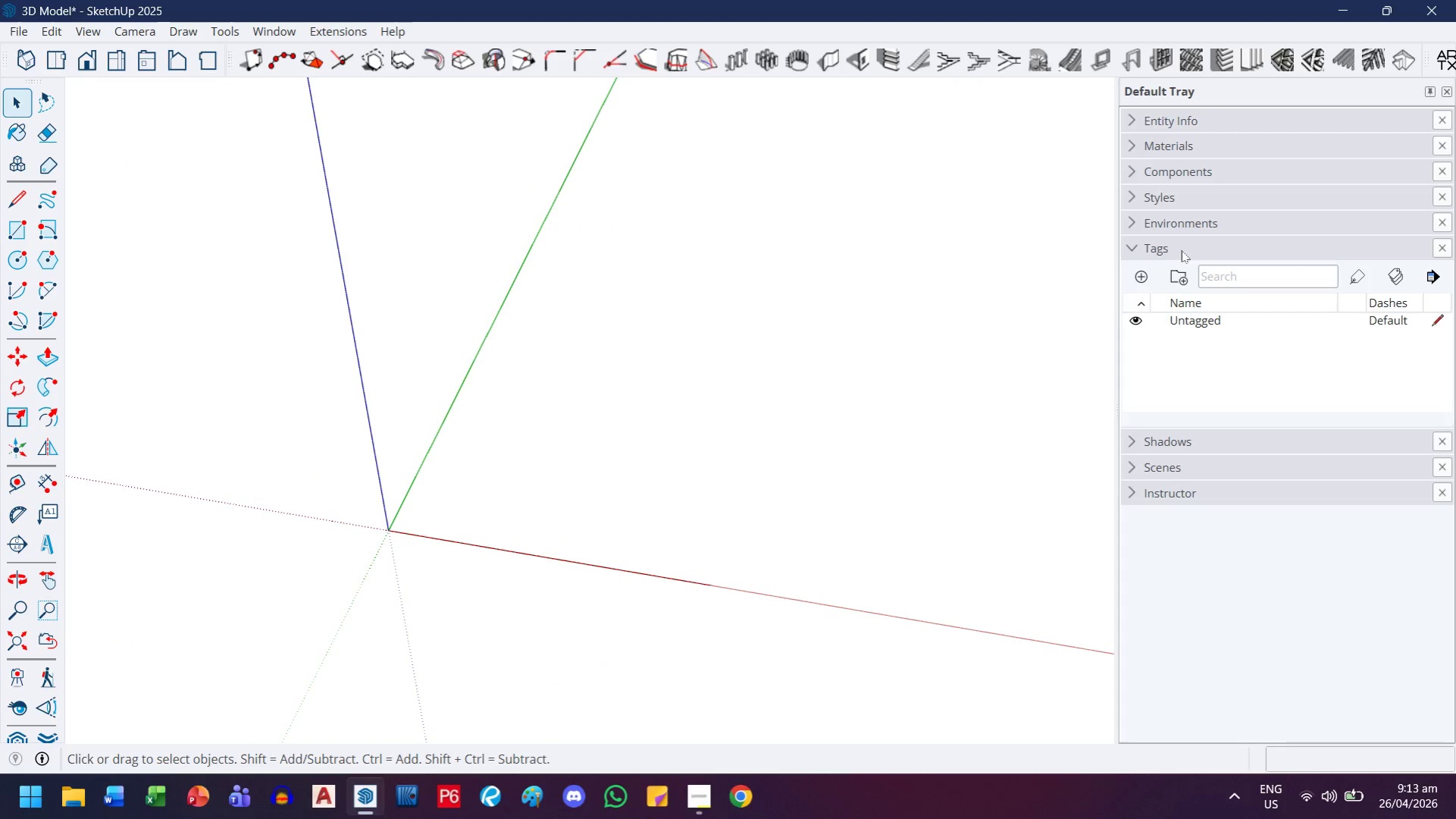 
left_click([1181, 250])
 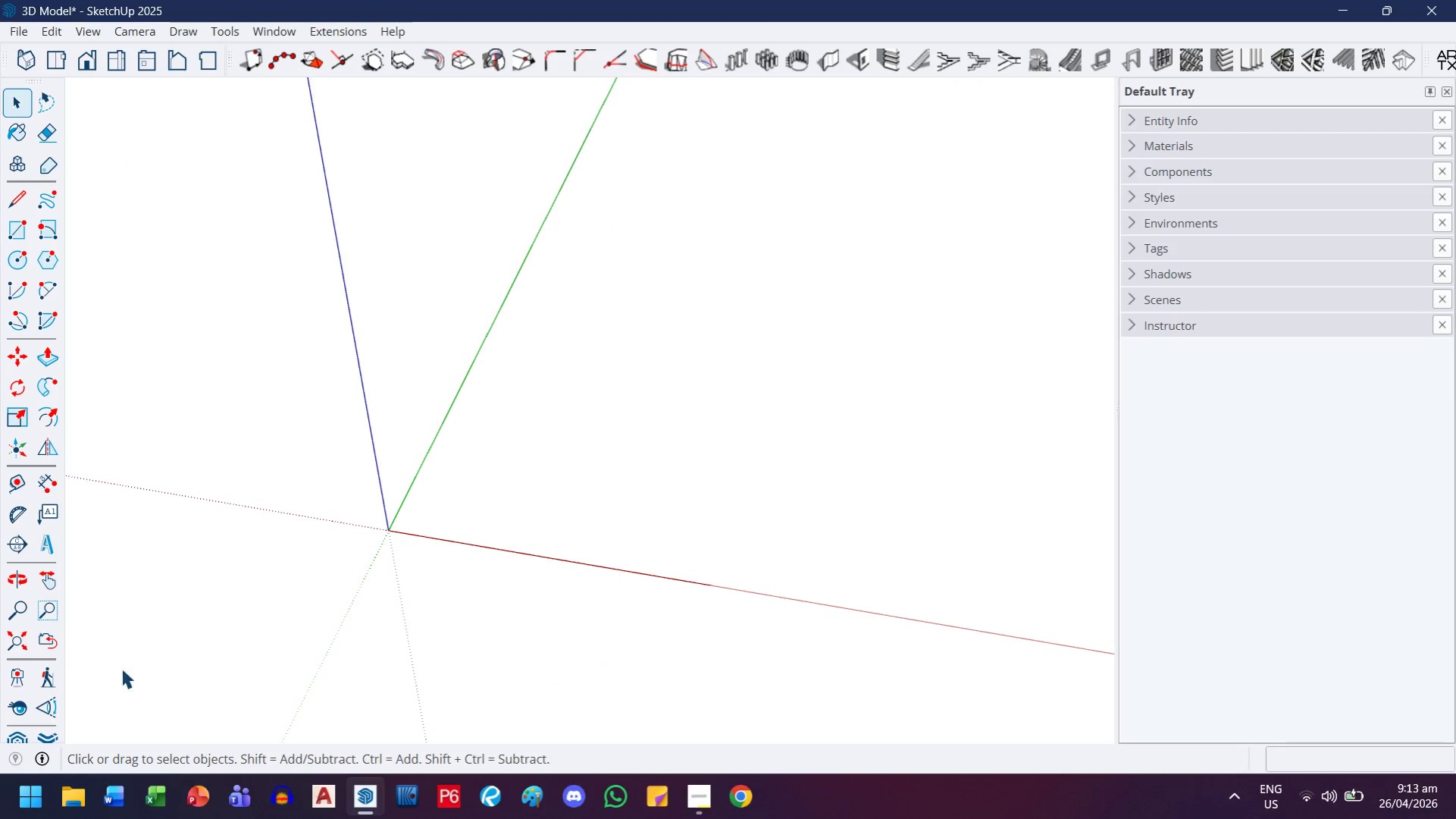 
left_click([21, 737])
 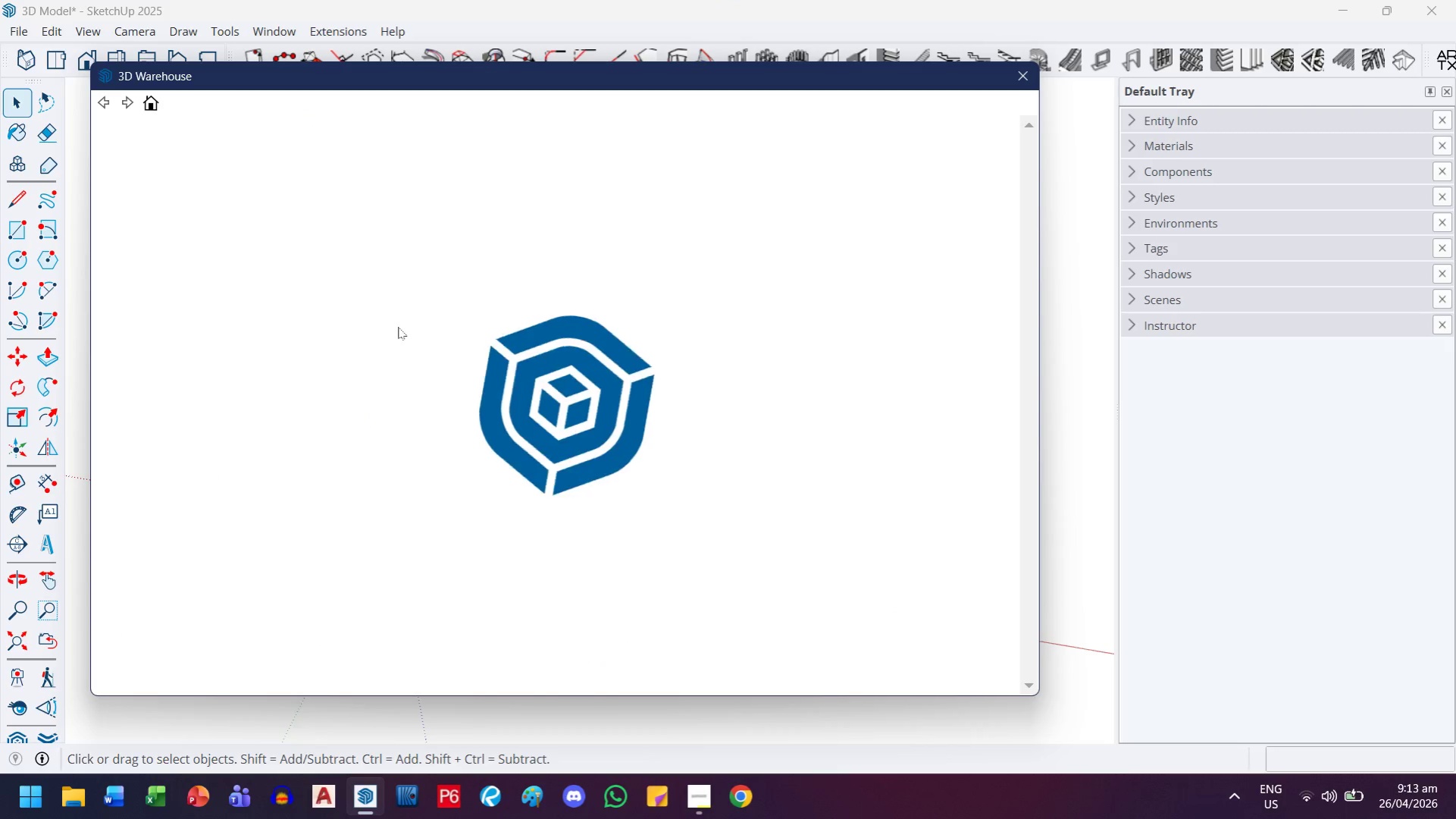 
mouse_move([625, 287])
 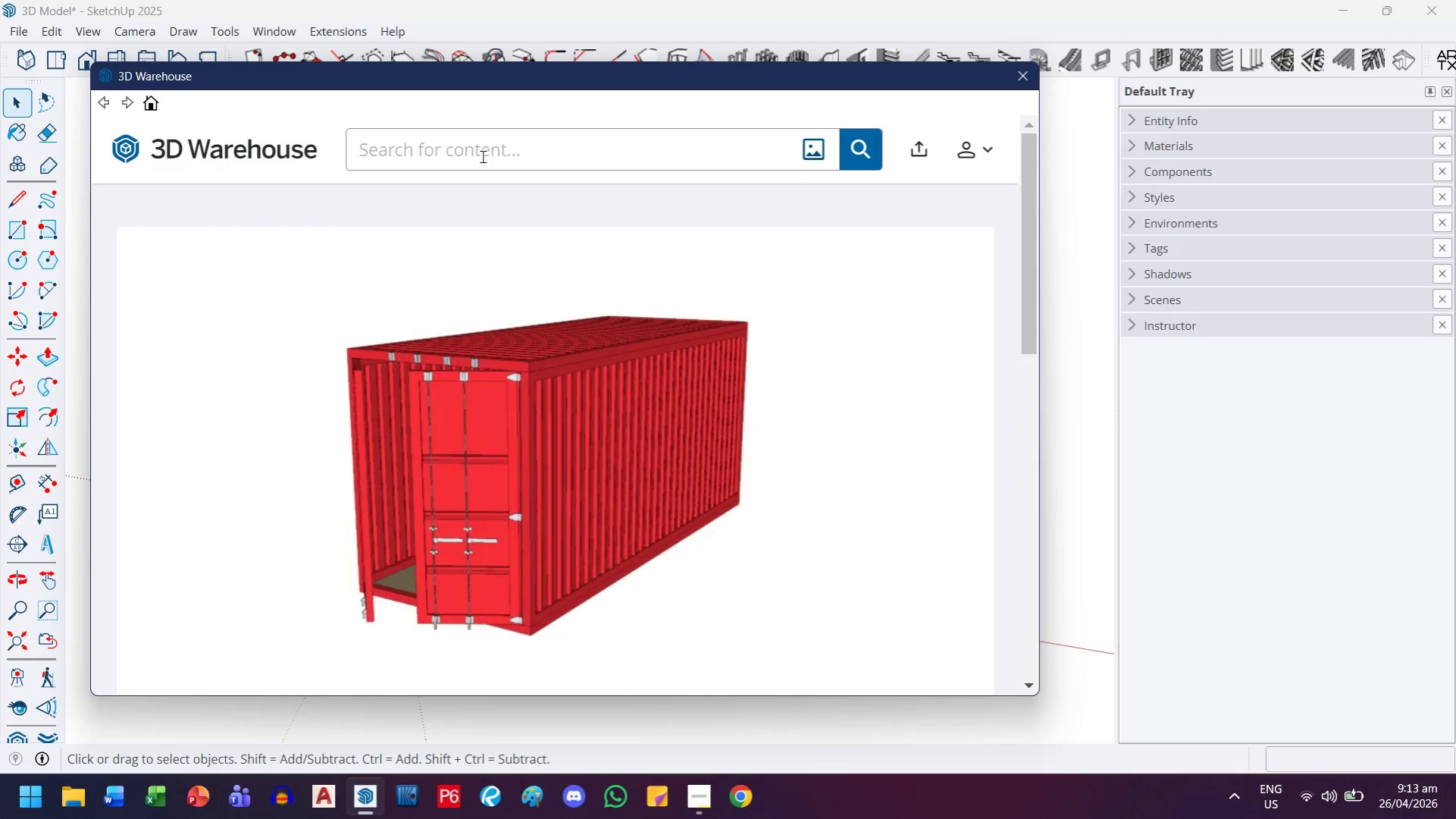 
left_click([481, 156])
 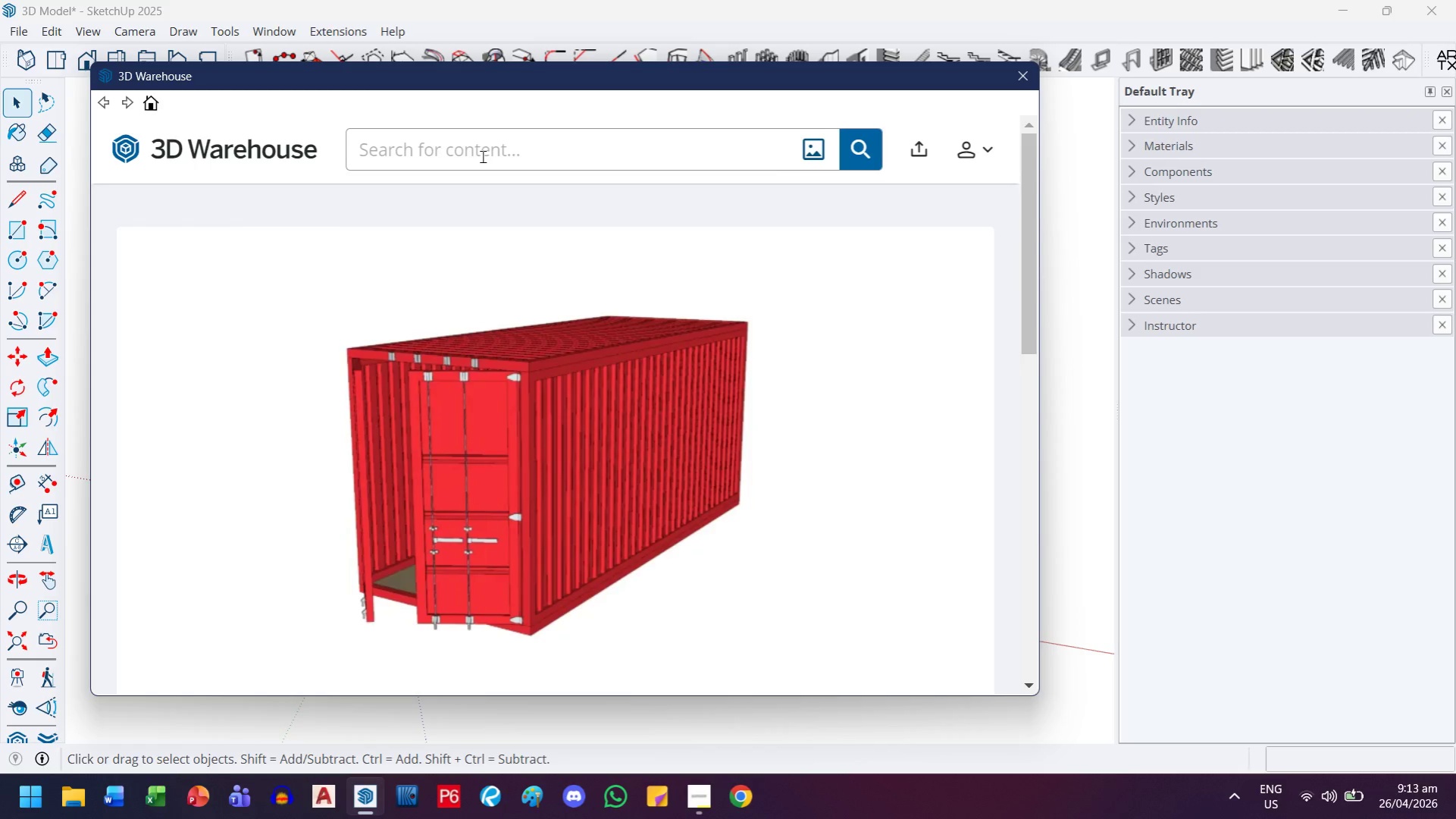 
type(shippig )
key(Backspace)
key(Backspace)
type(ng cona)
key(Backspace)
type(tainer)
 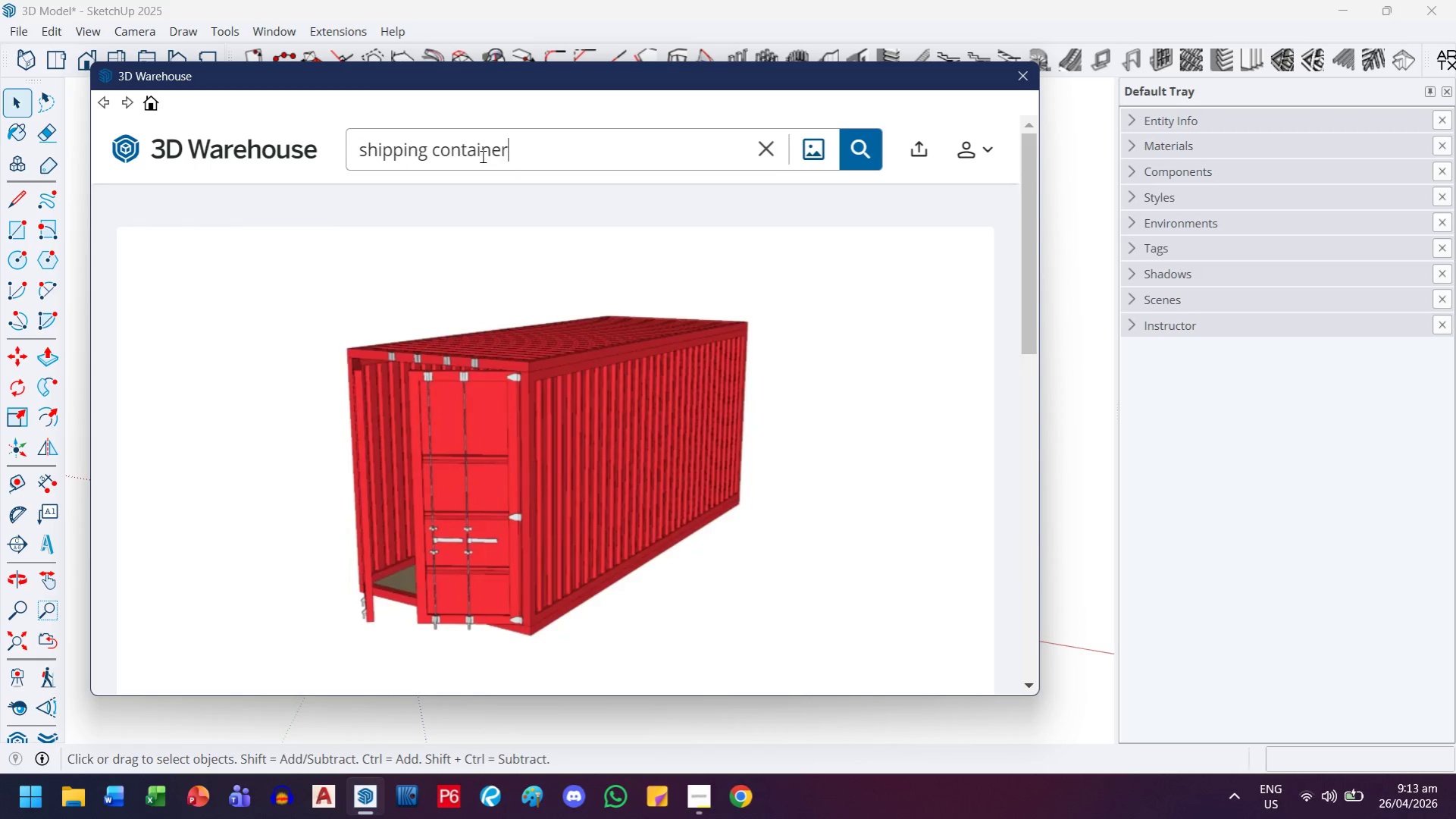 
key(Enter)
 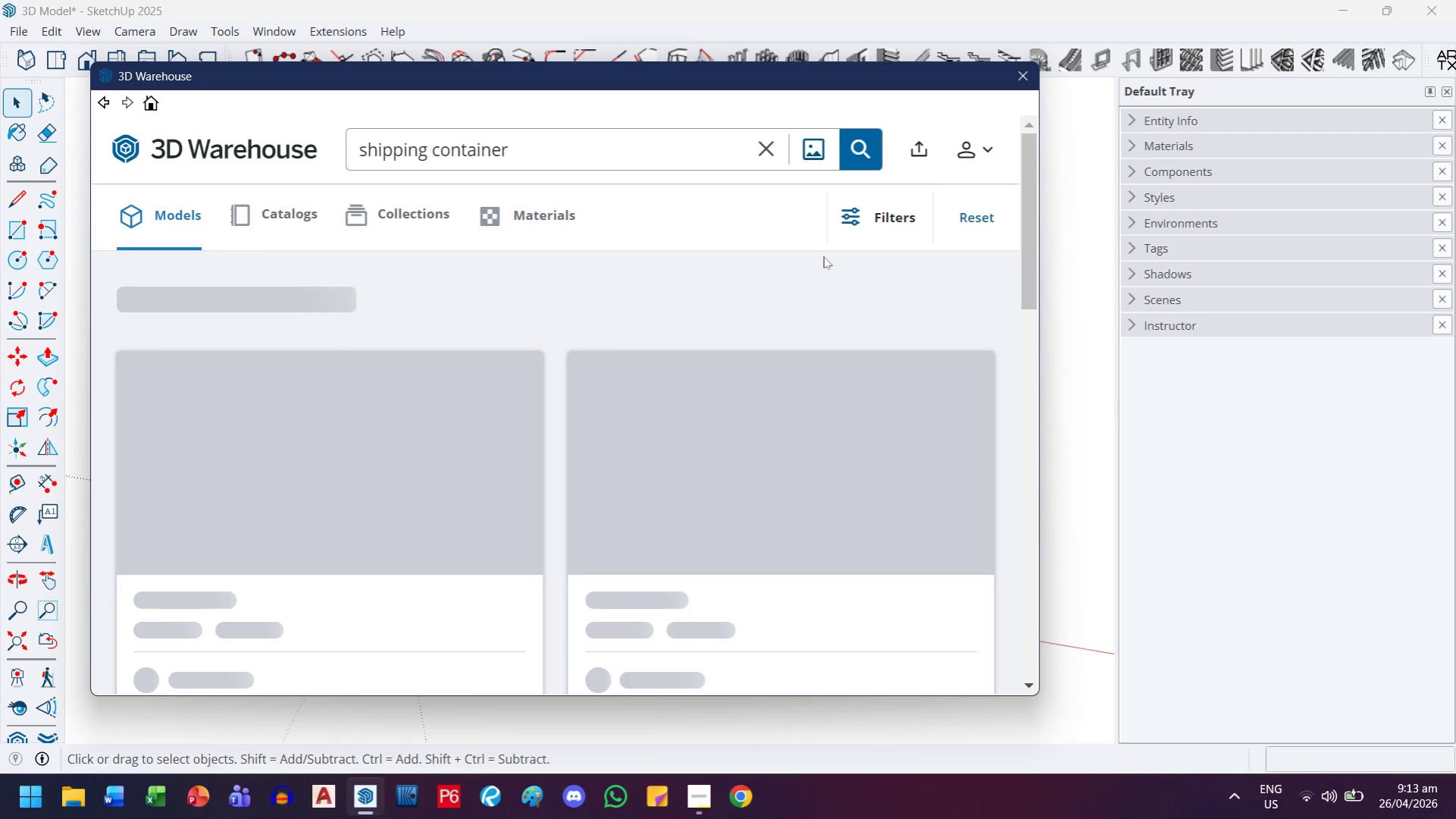 
left_click([865, 220])
 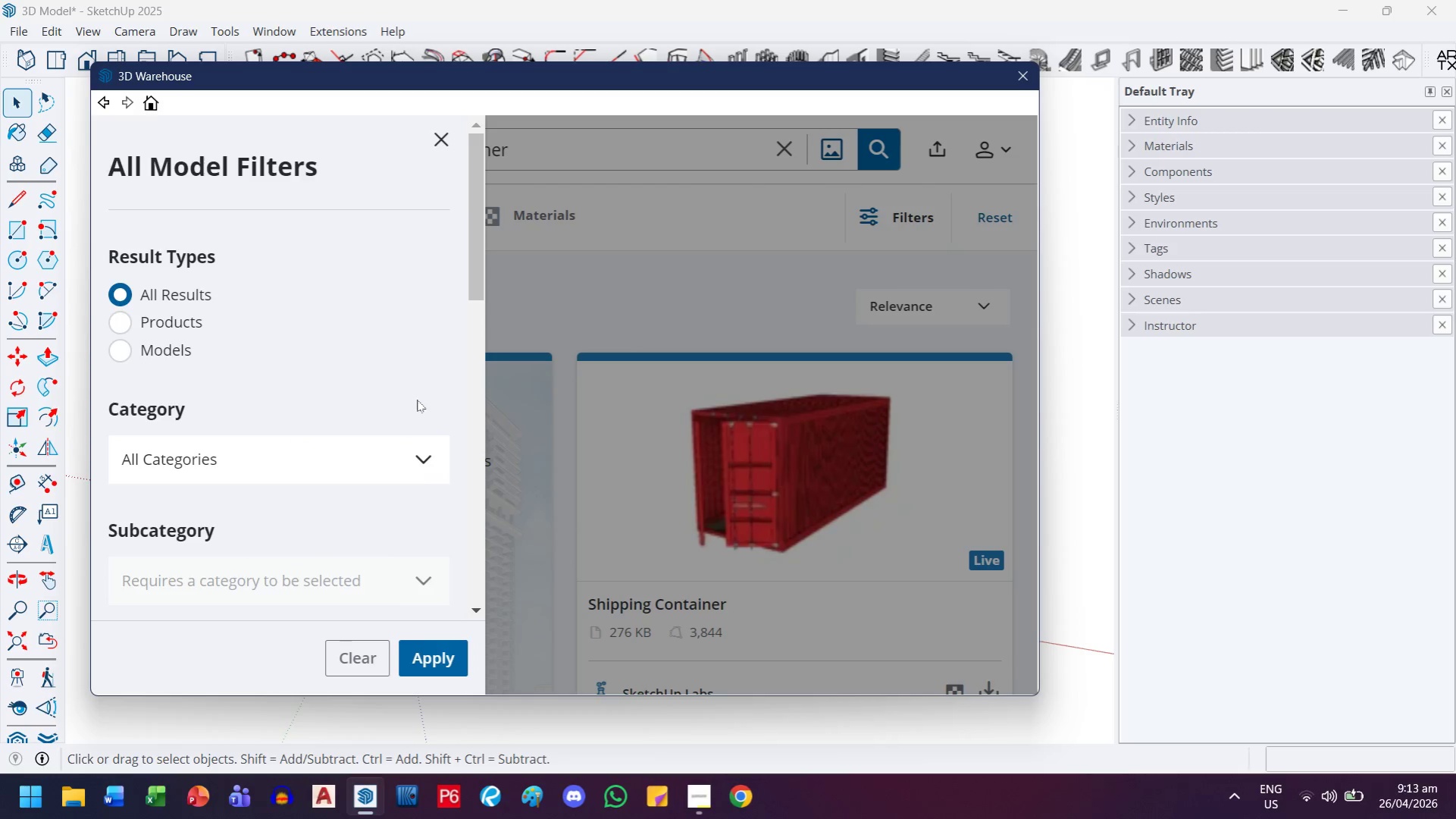 
scroll: coordinate [362, 411], scroll_direction: down, amount: 3.0
 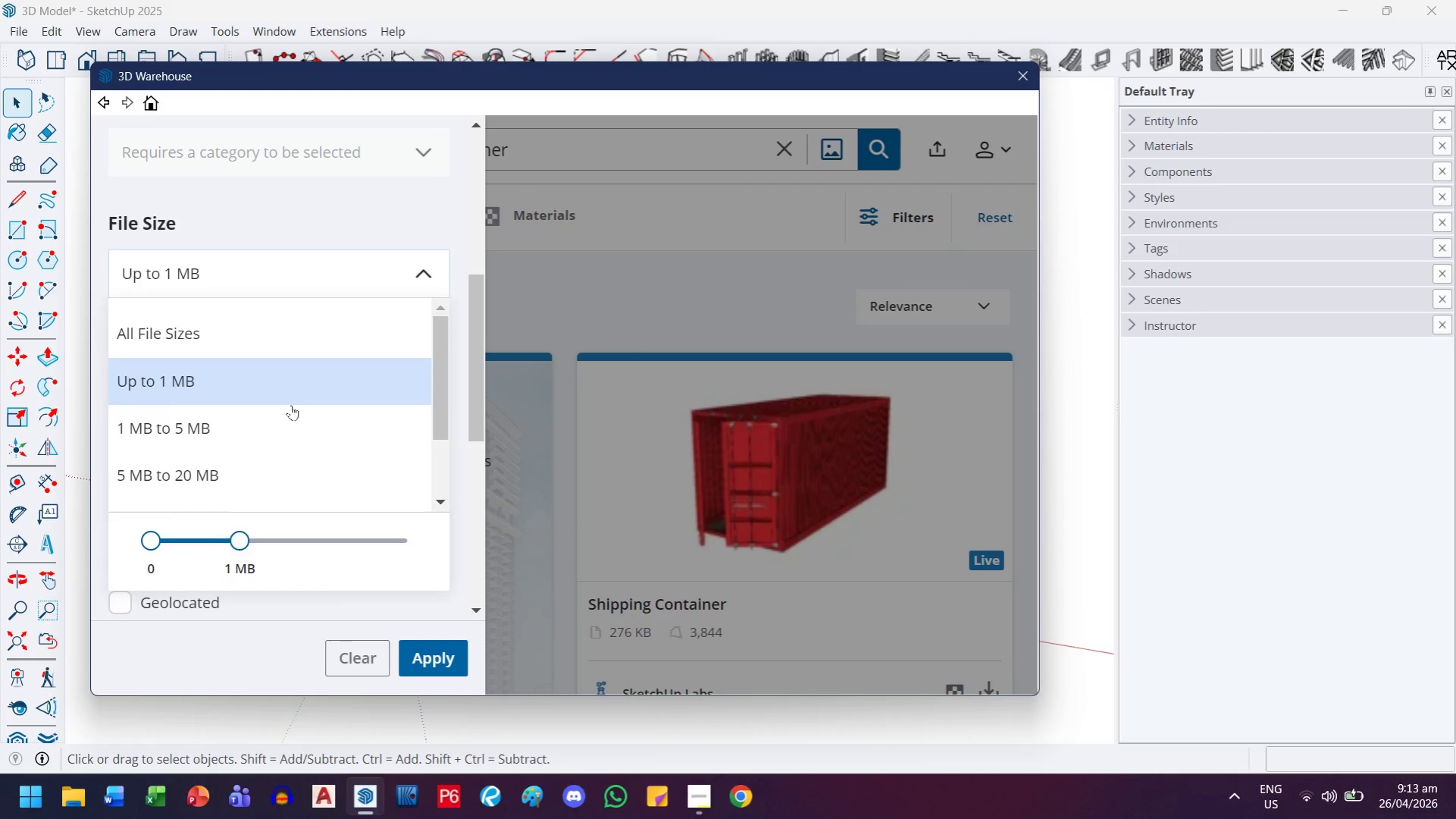 
left_click([418, 659])
 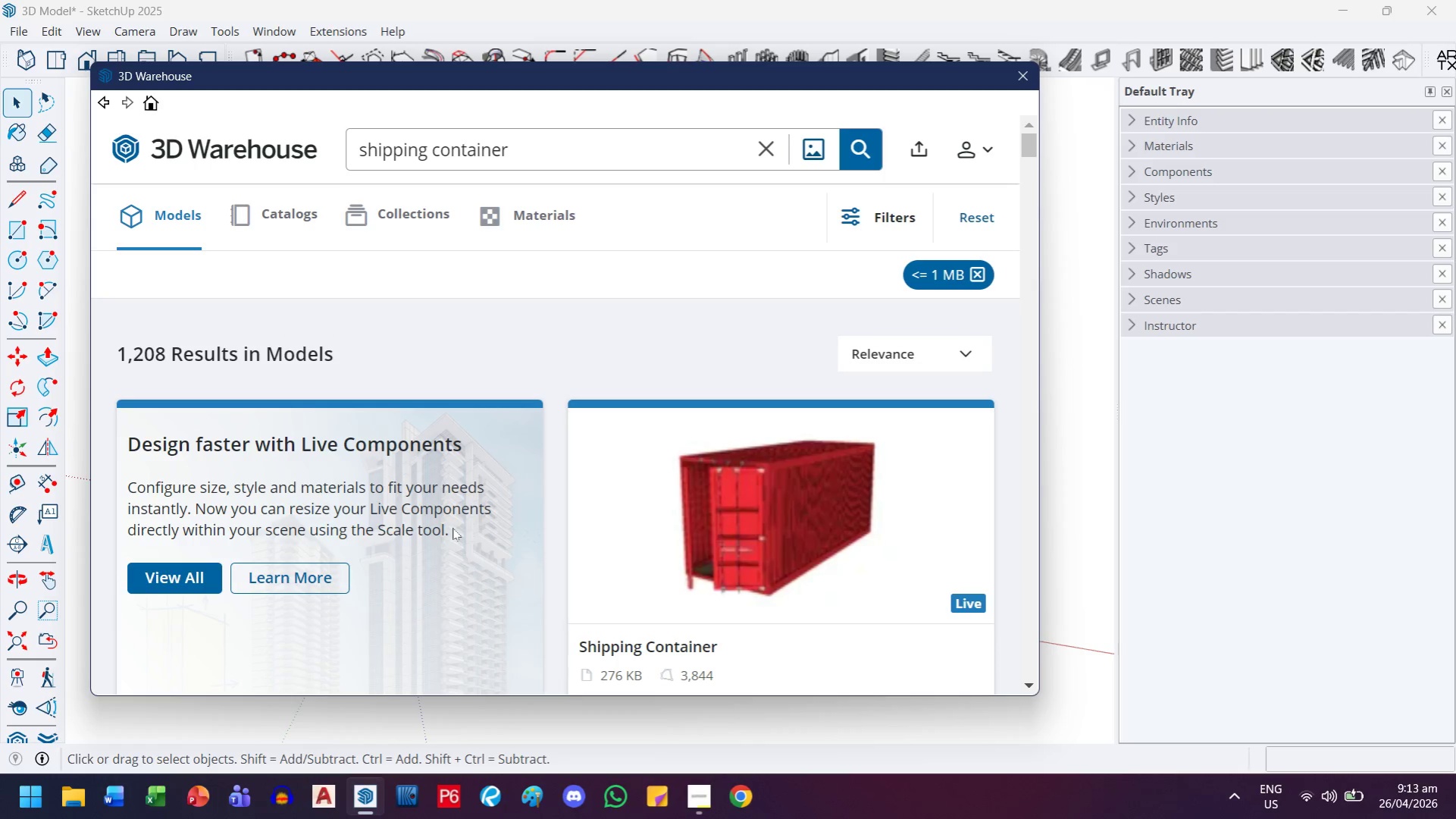 
scroll: coordinate [550, 447], scroll_direction: down, amount: 6.0
 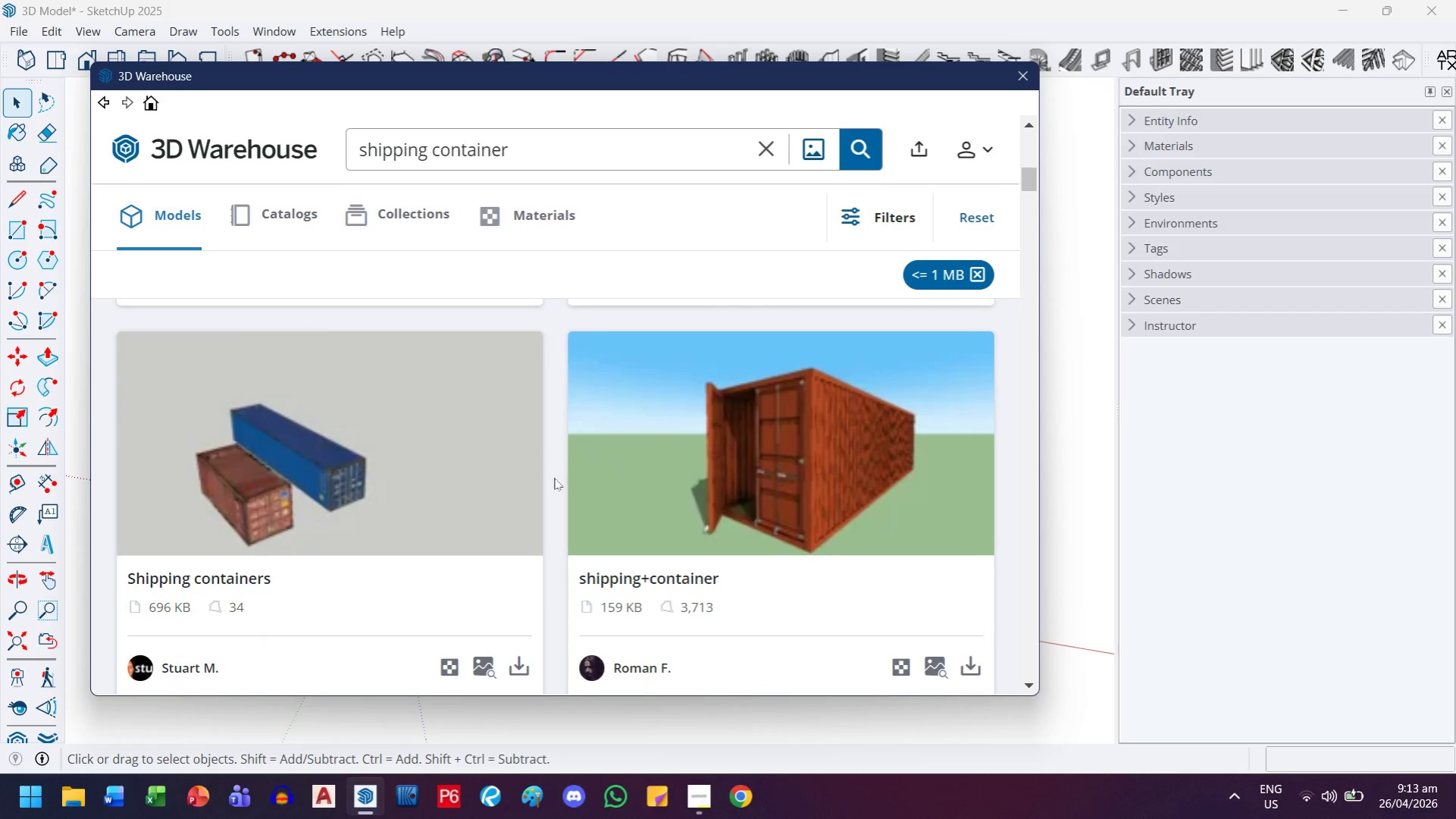 
scroll: coordinate [554, 478], scroll_direction: up, amount: 2.0
 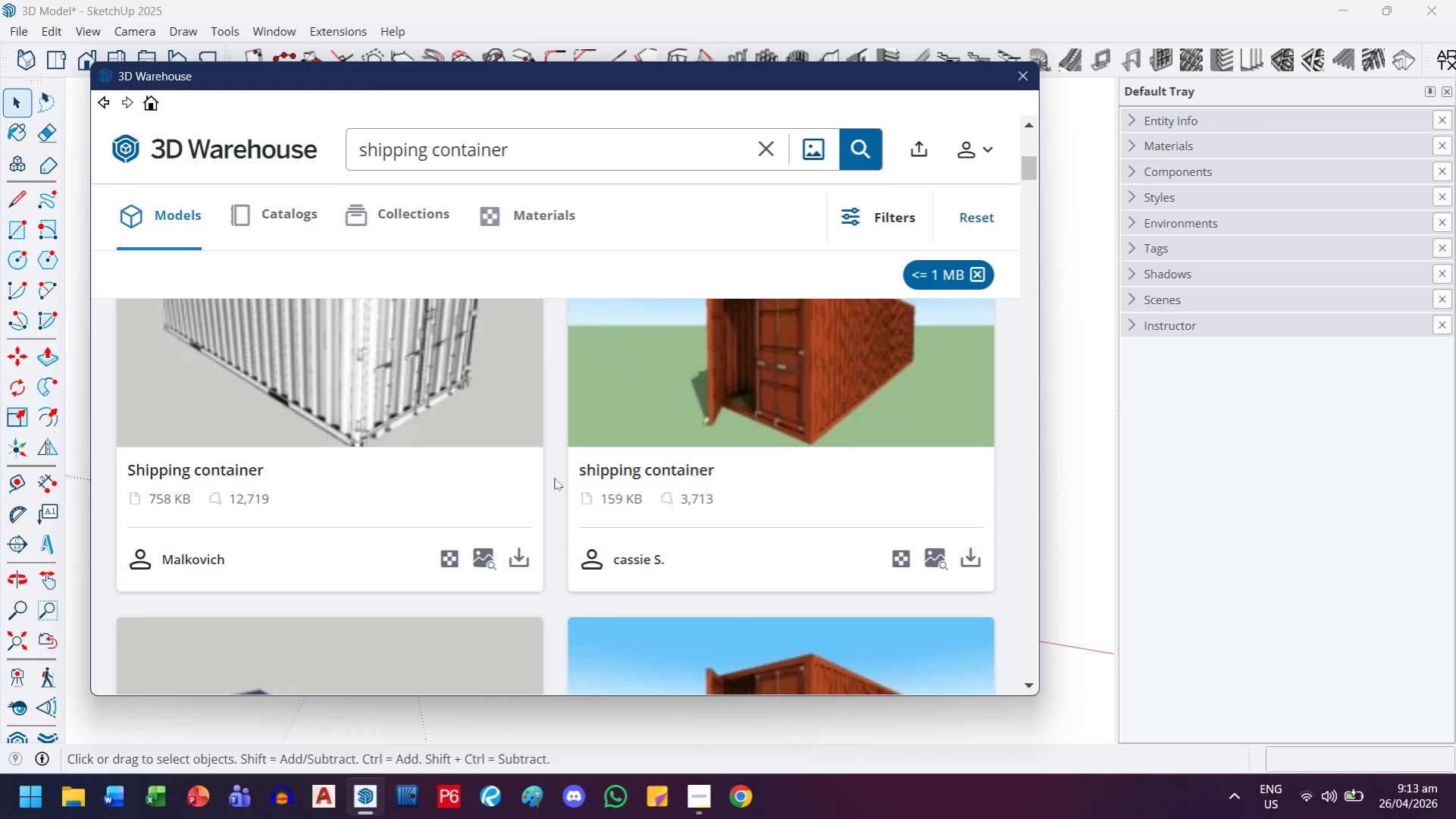 
scroll: coordinate [554, 478], scroll_direction: down, amount: 4.0
 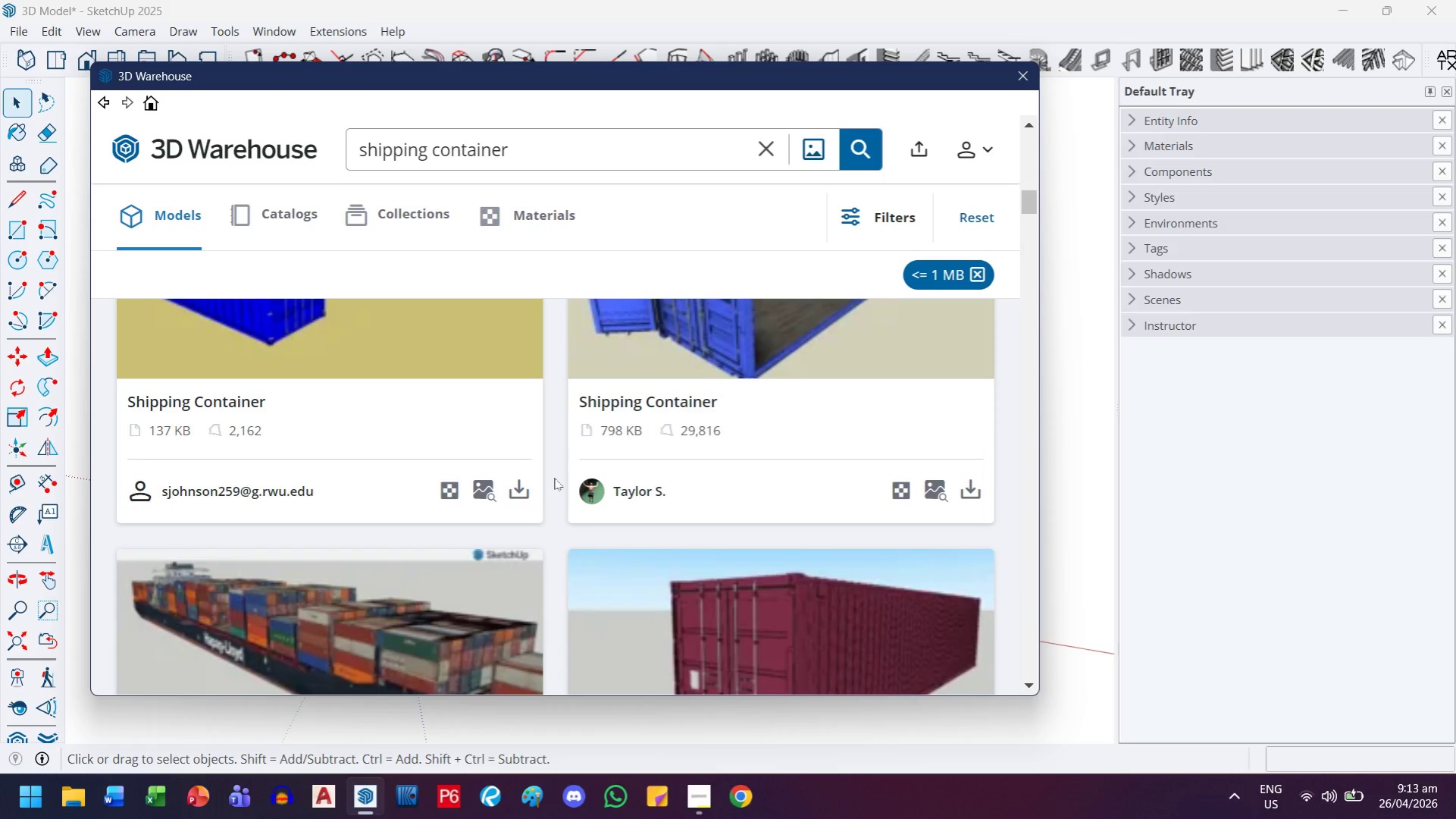 
scroll: coordinate [543, 478], scroll_direction: up, amount: 3.0
 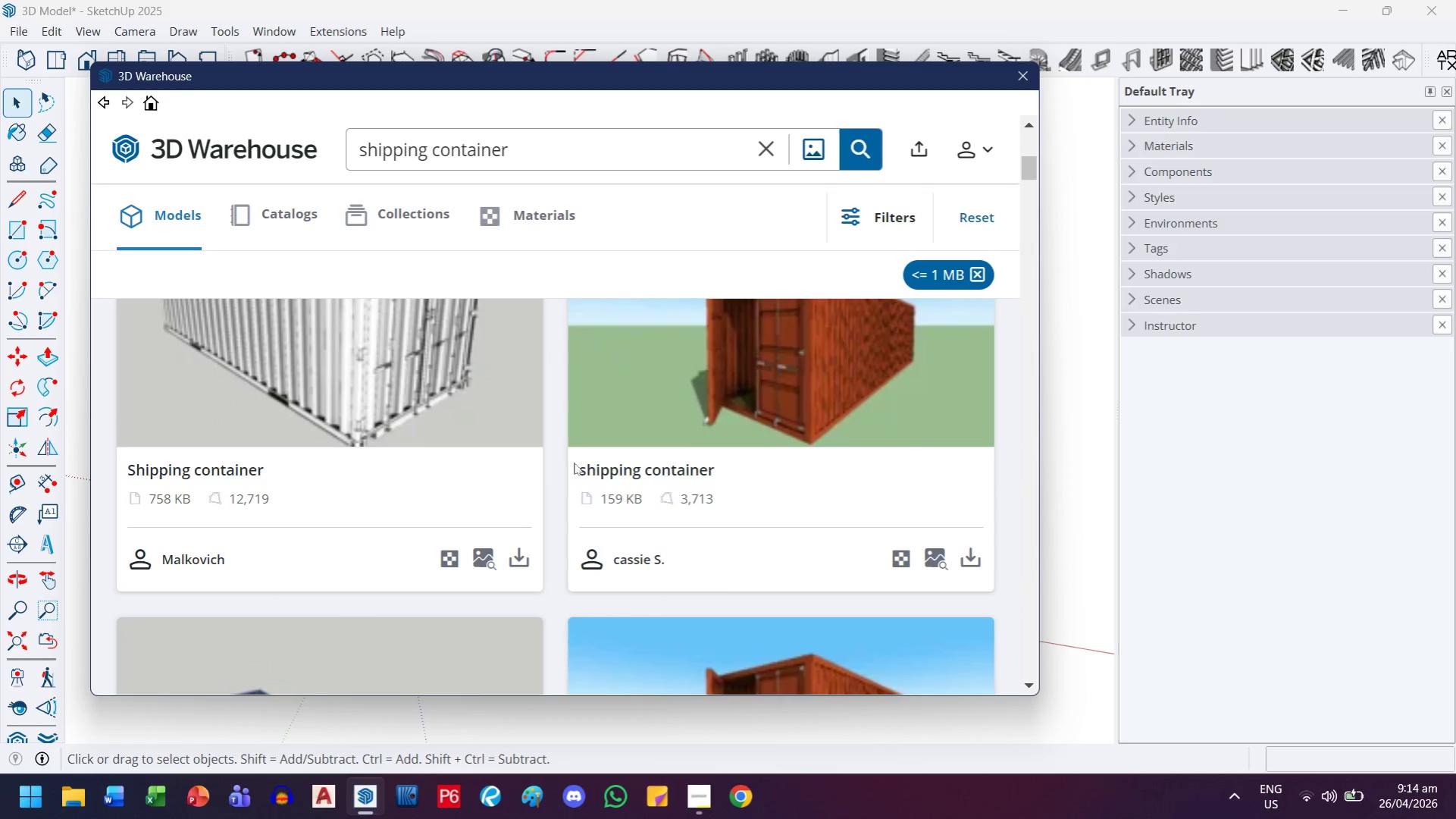 
left_click([785, 400])
 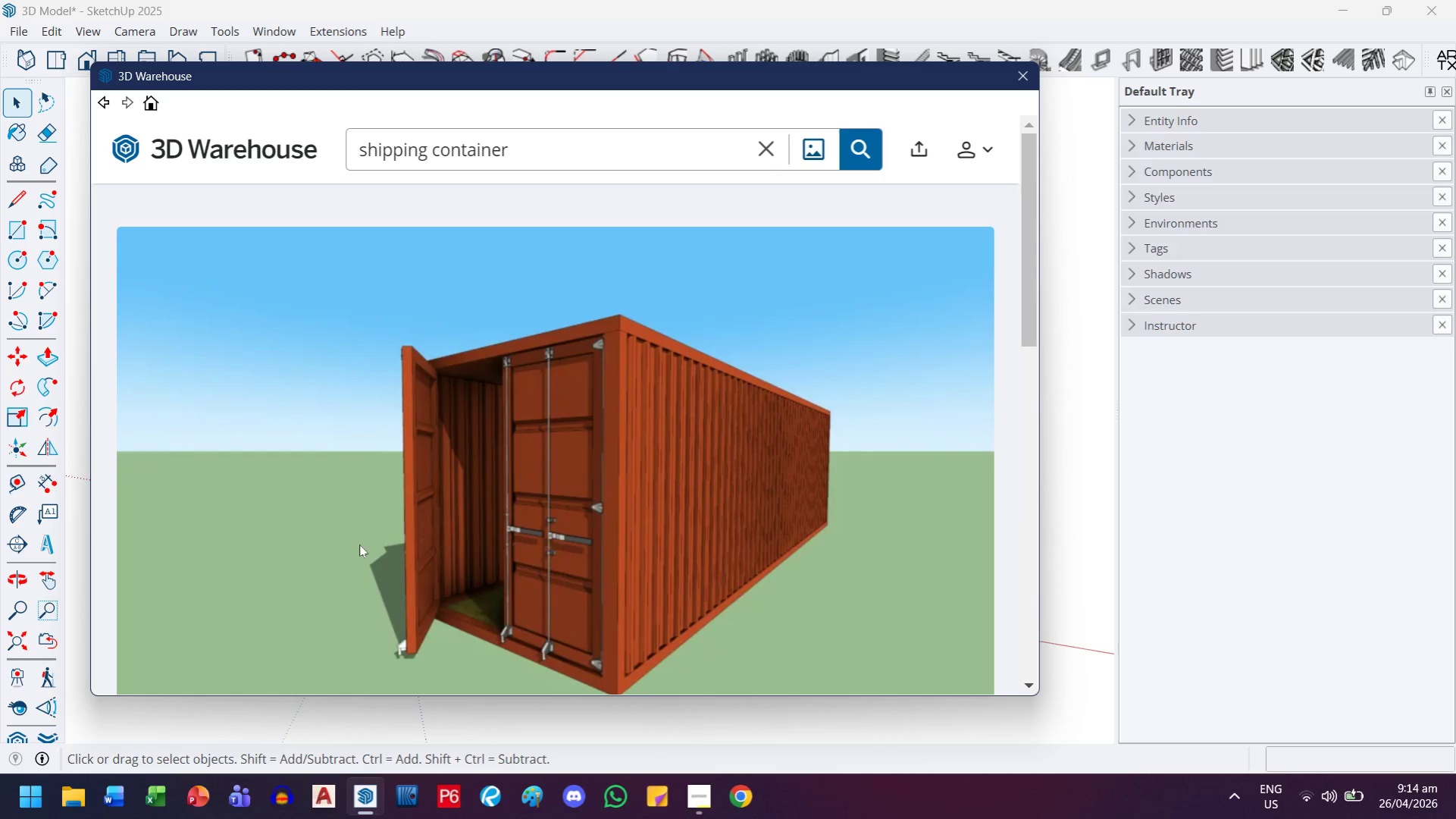 
scroll: coordinate [819, 499], scroll_direction: down, amount: 4.0
 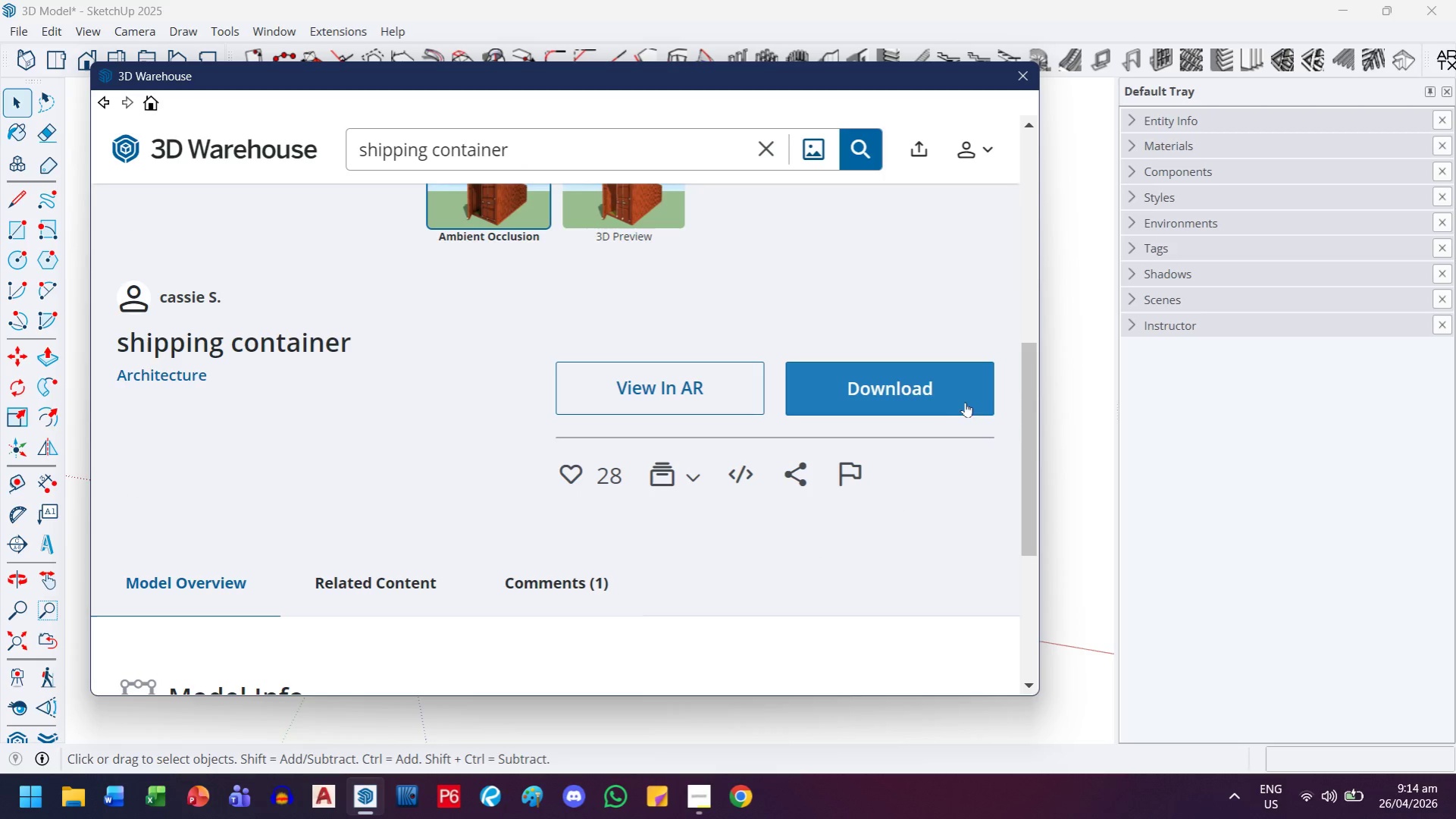 
left_click([966, 397])
 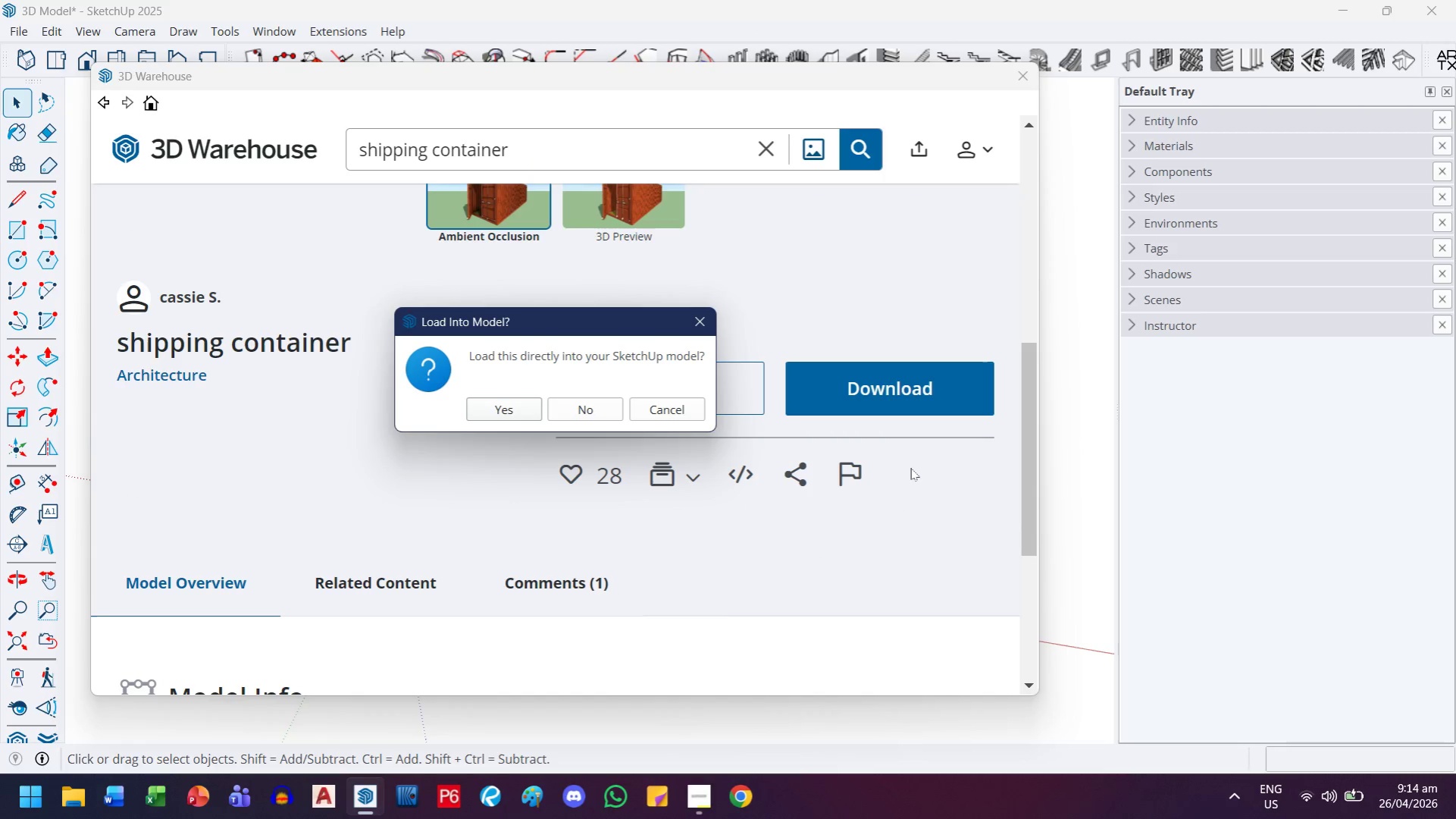 
key(Enter)
 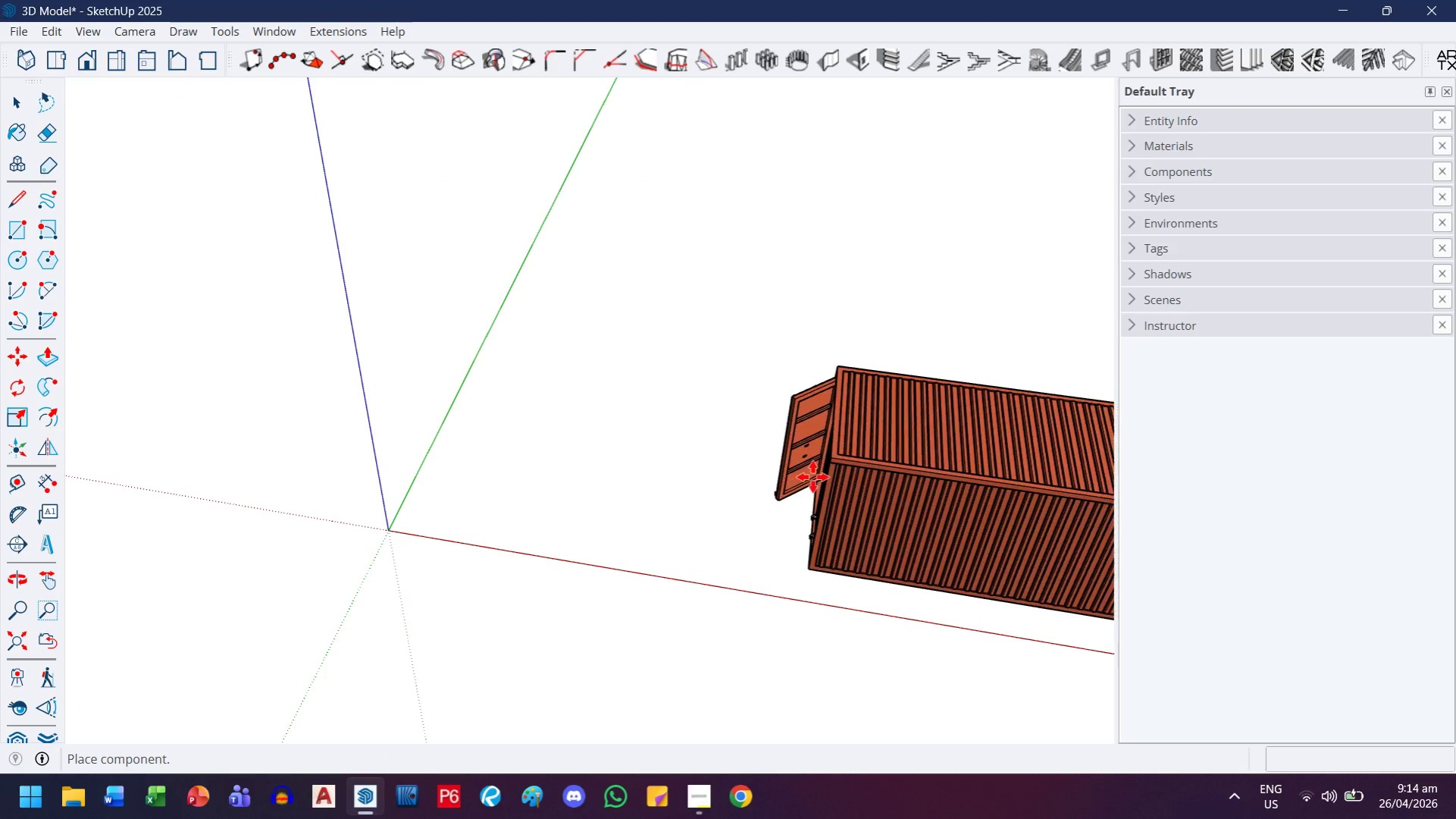 
wait(6.34)
 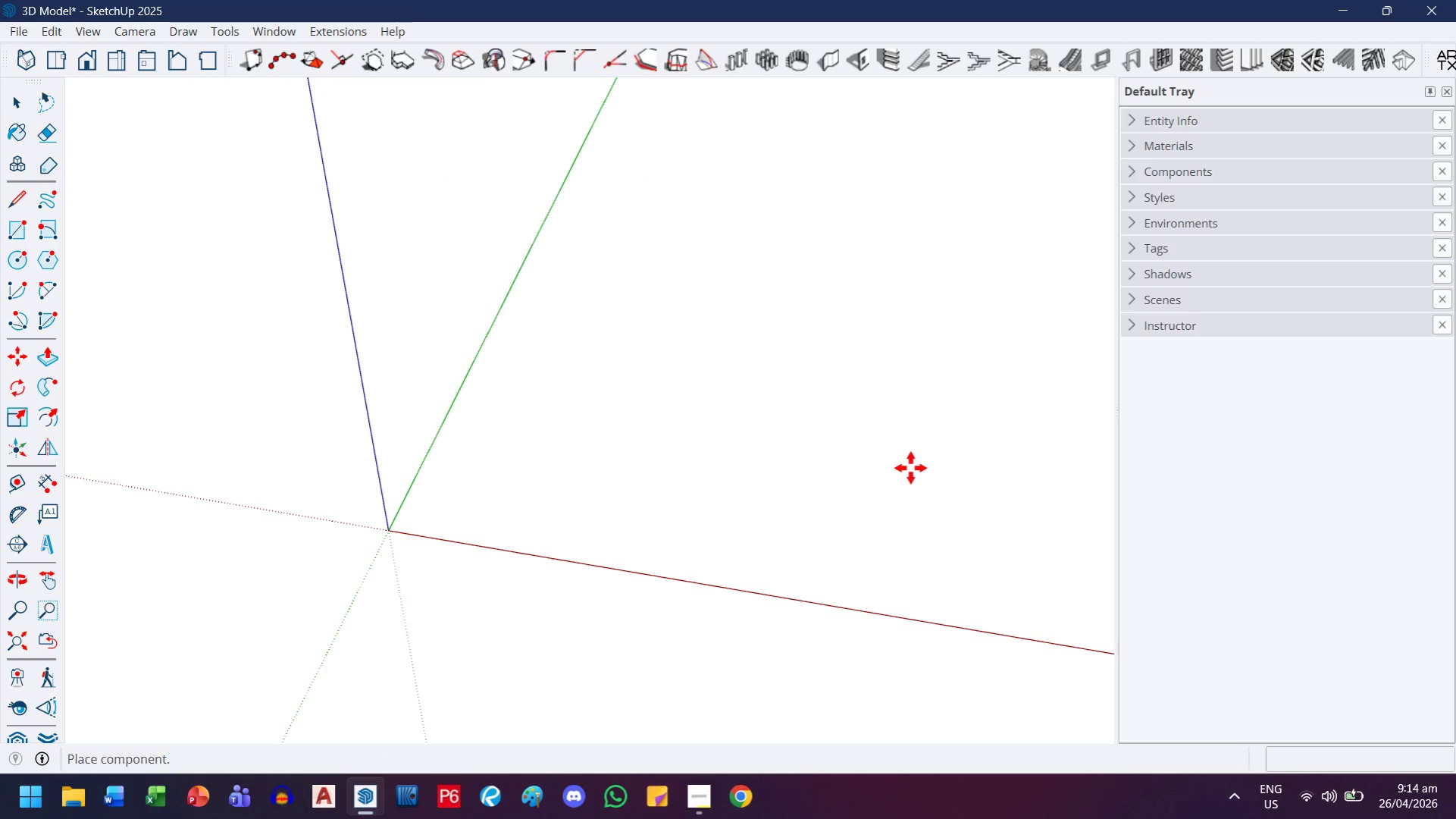 
left_click([465, 440])
 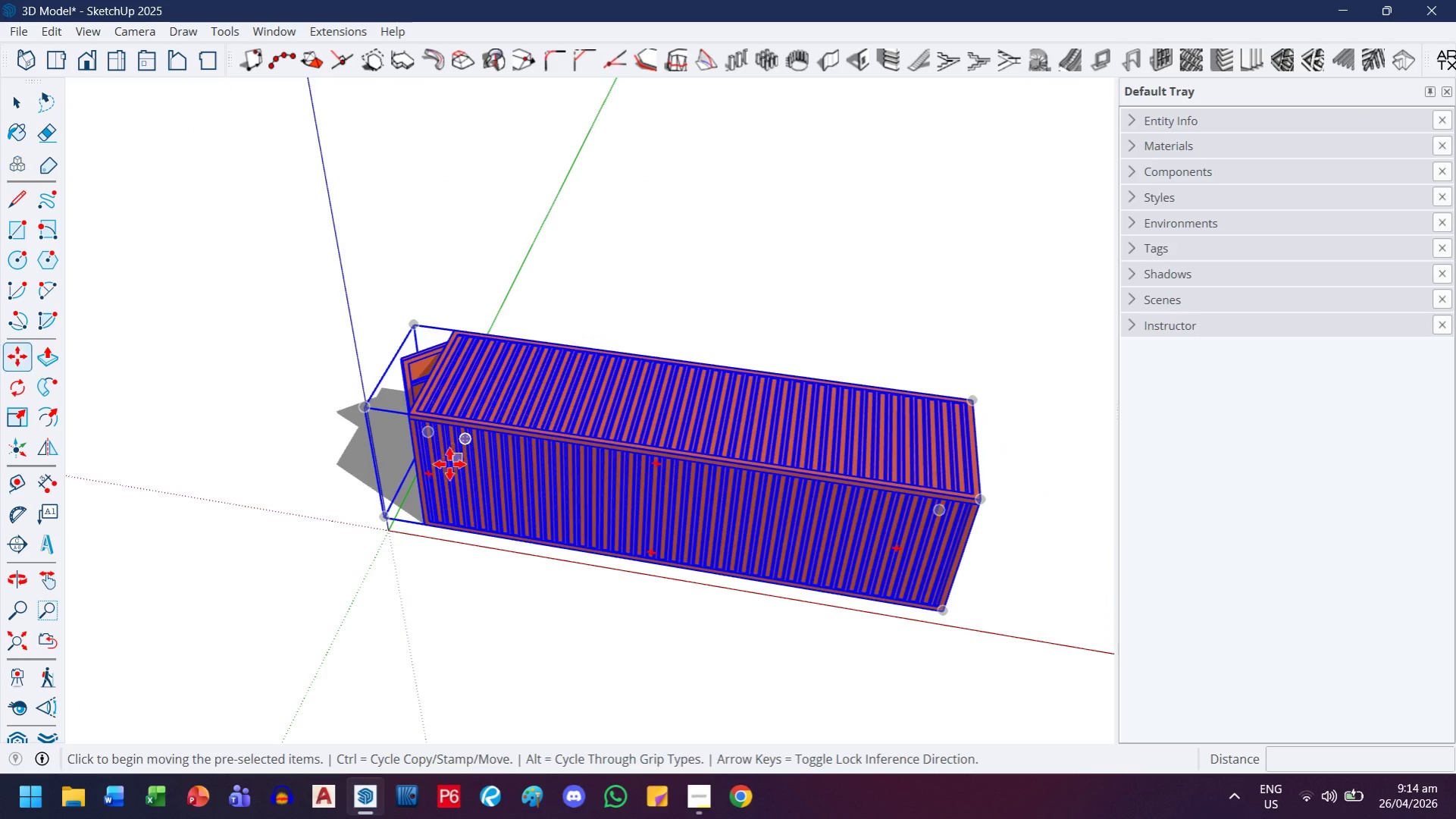 
scroll: coordinate [387, 523], scroll_direction: up, amount: 11.0
 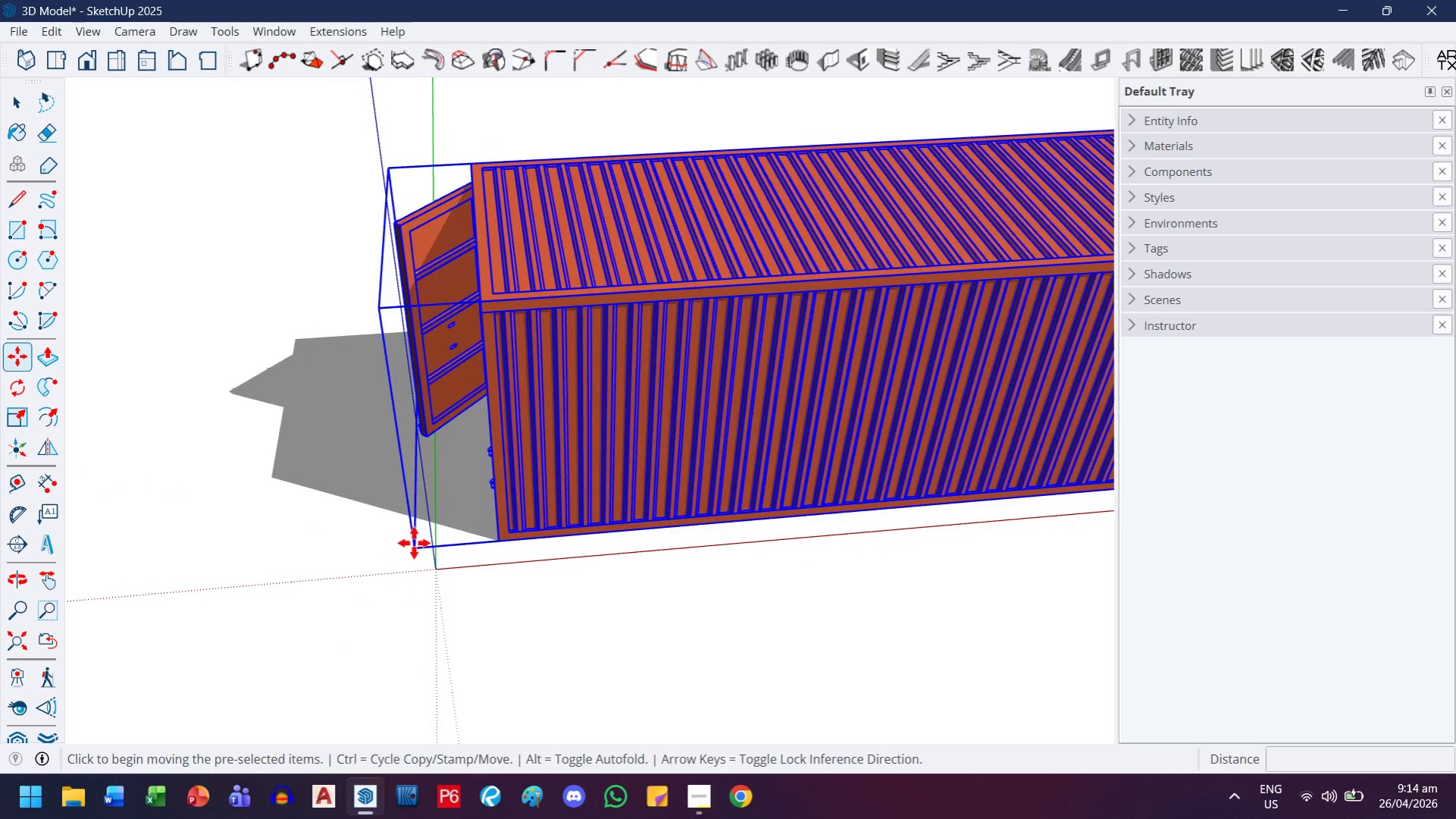 
left_click([414, 543])
 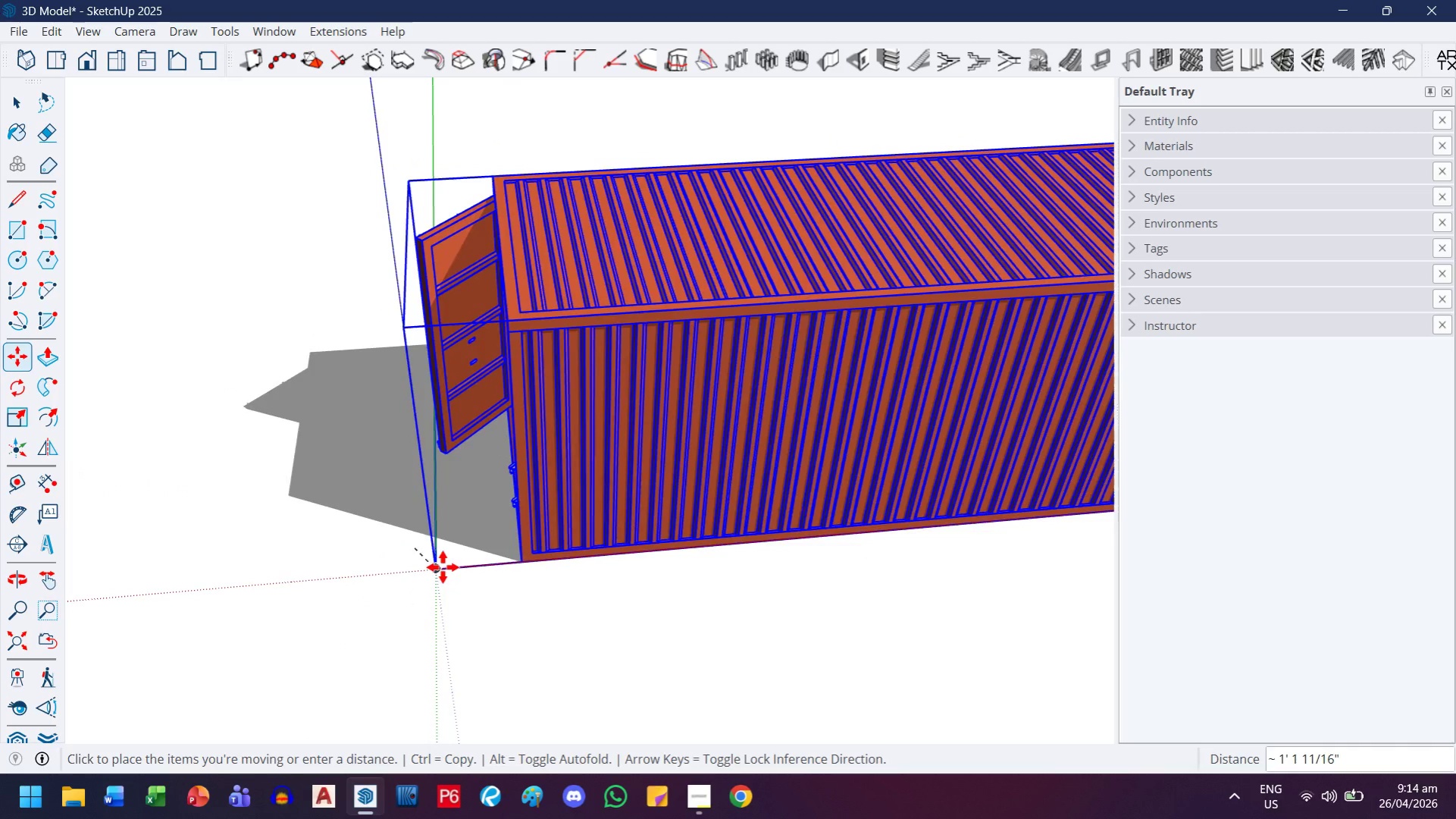 
left_click([443, 567])
 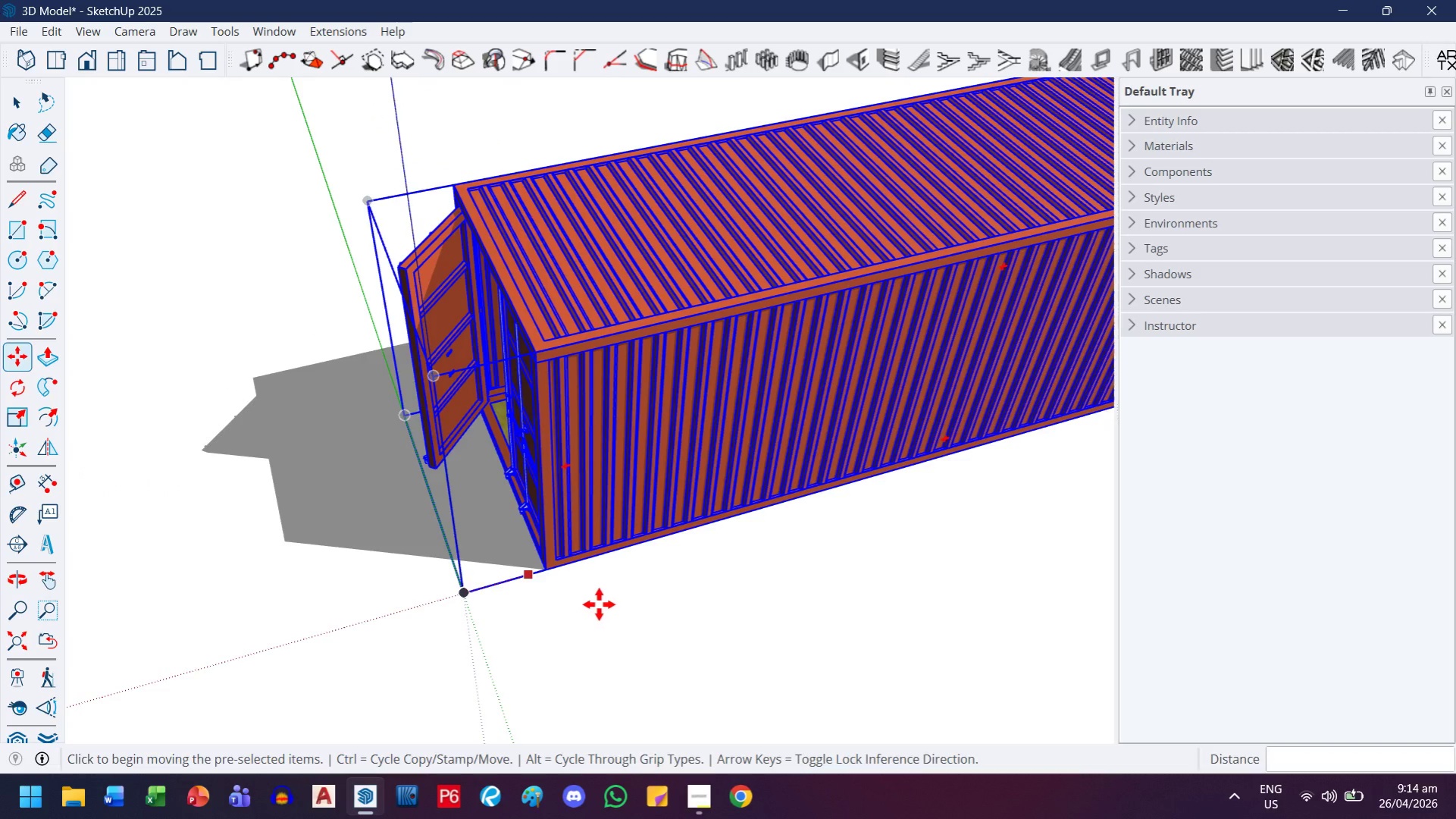 
key(H)
 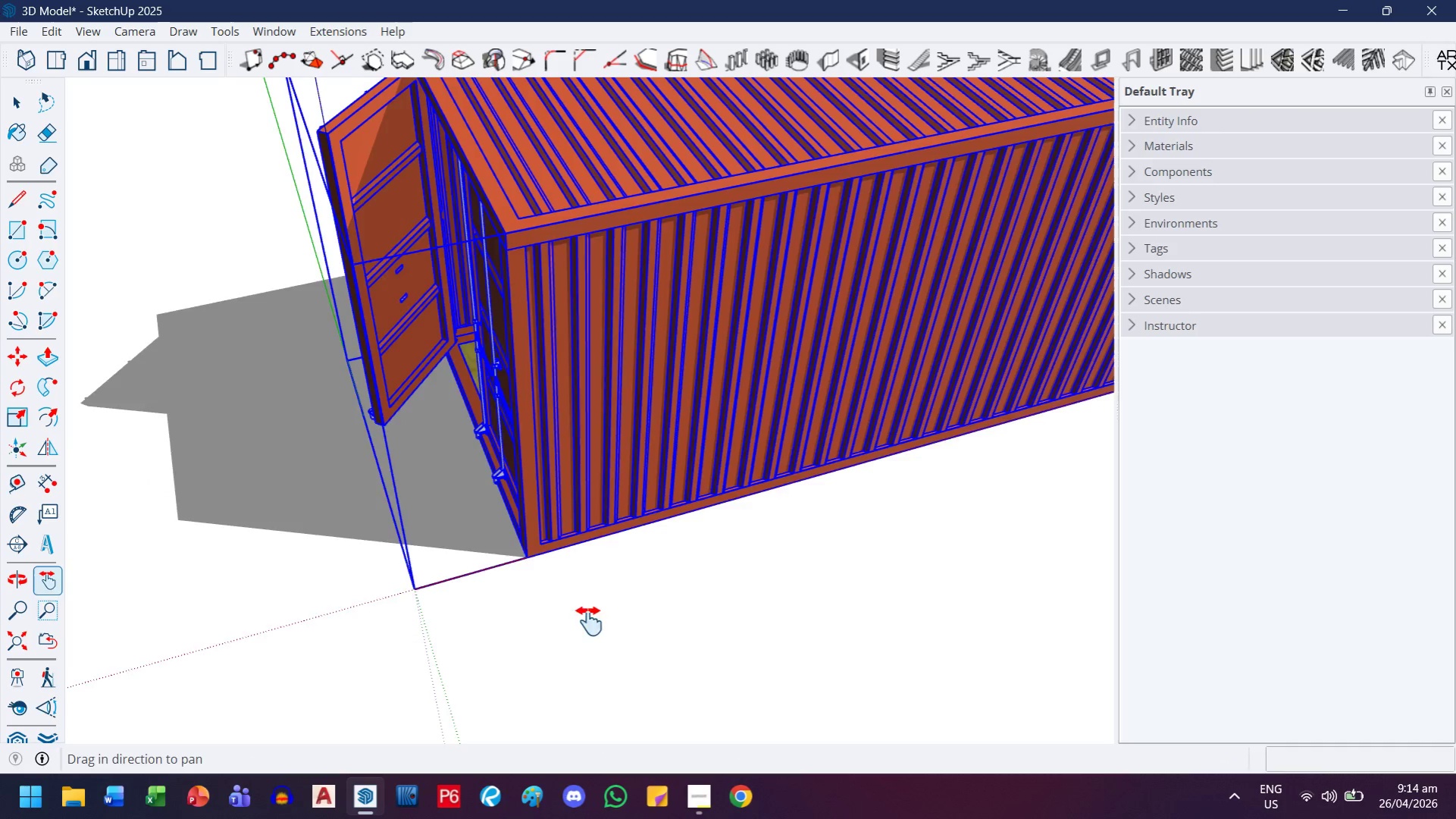 
left_click_drag(start_coordinate=[599, 605], to_coordinate=[561, 664])
 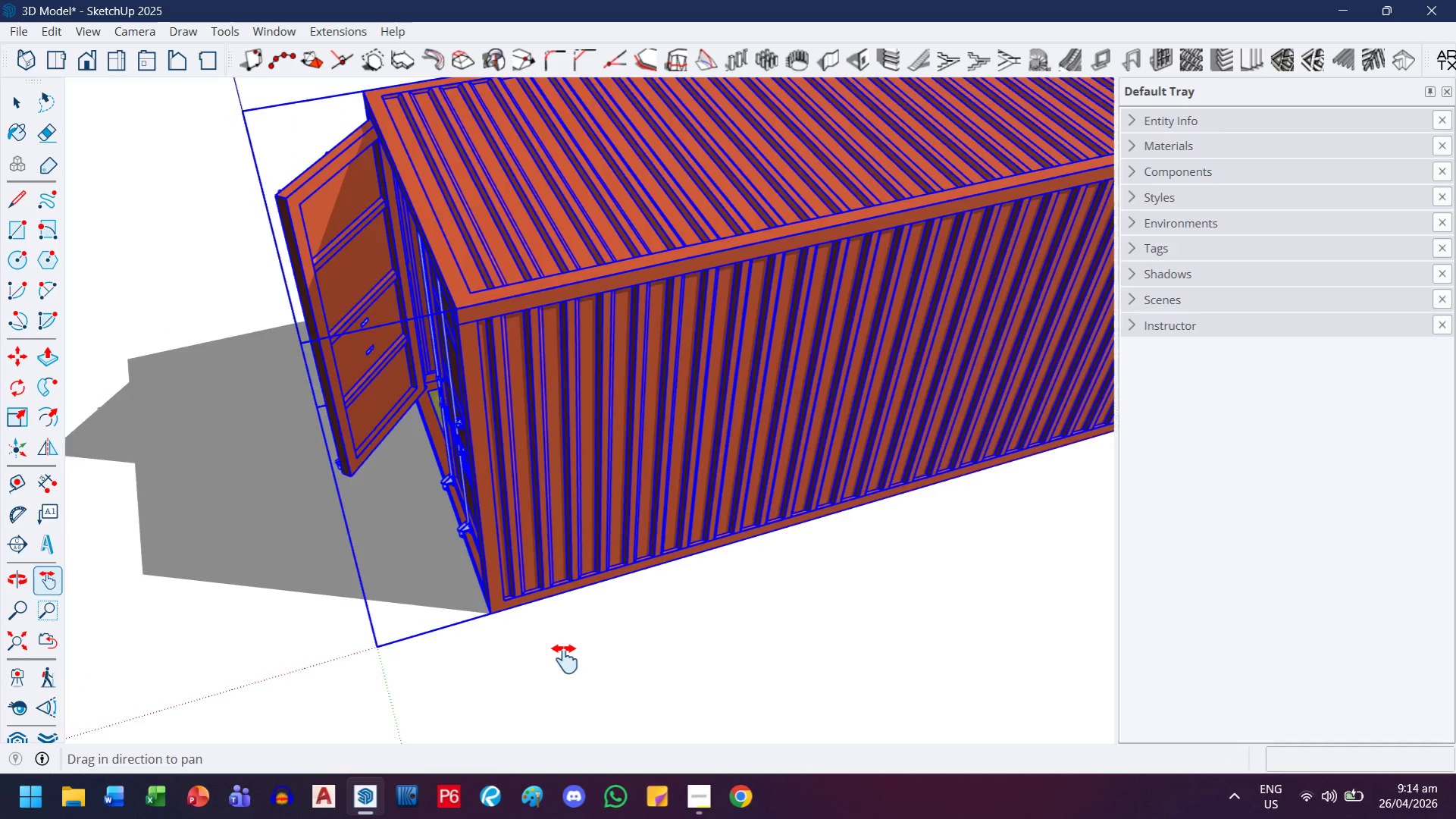 
scroll: coordinate [599, 605], scroll_direction: up, amount: 3.0
 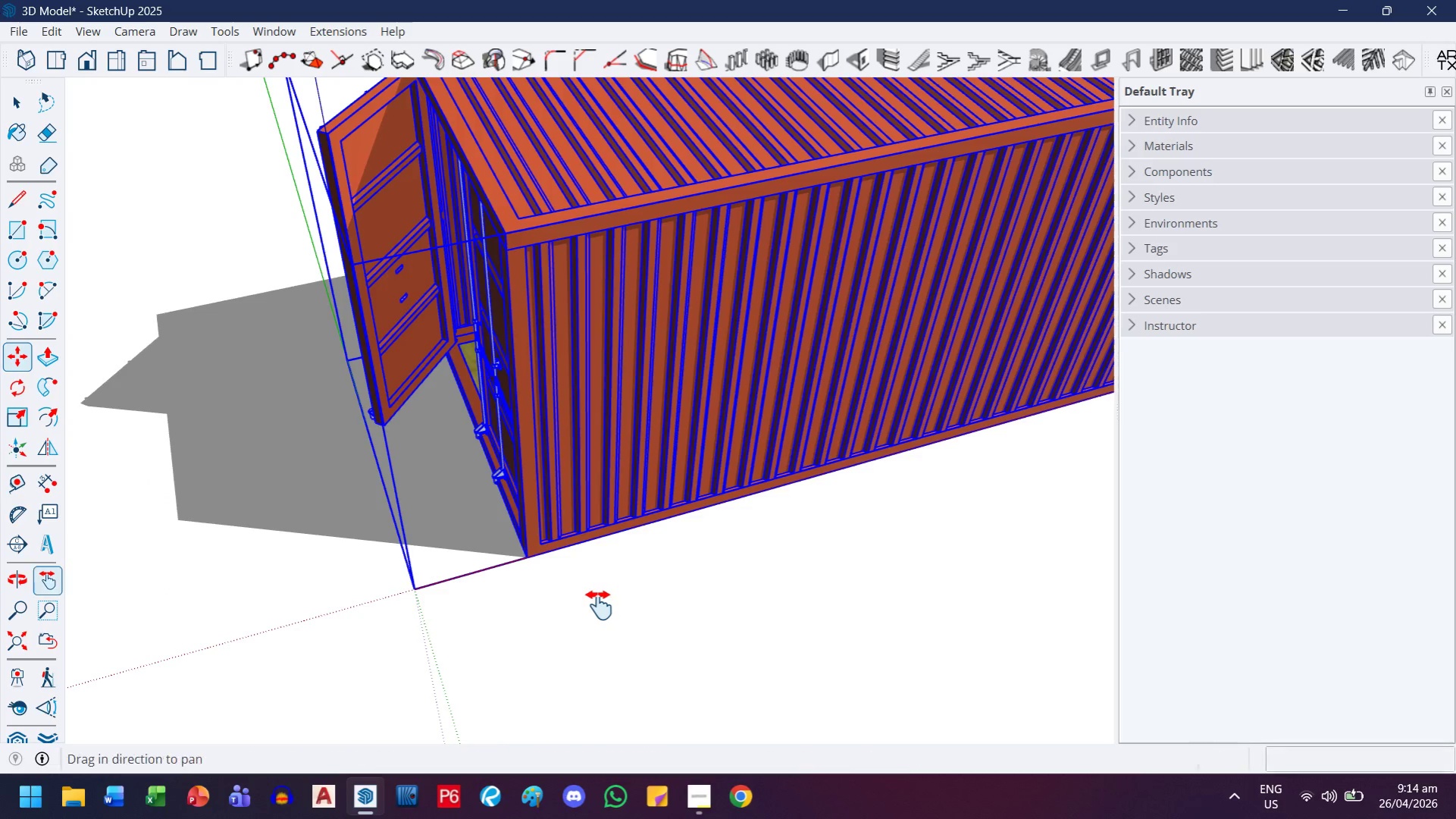 
key(R)
 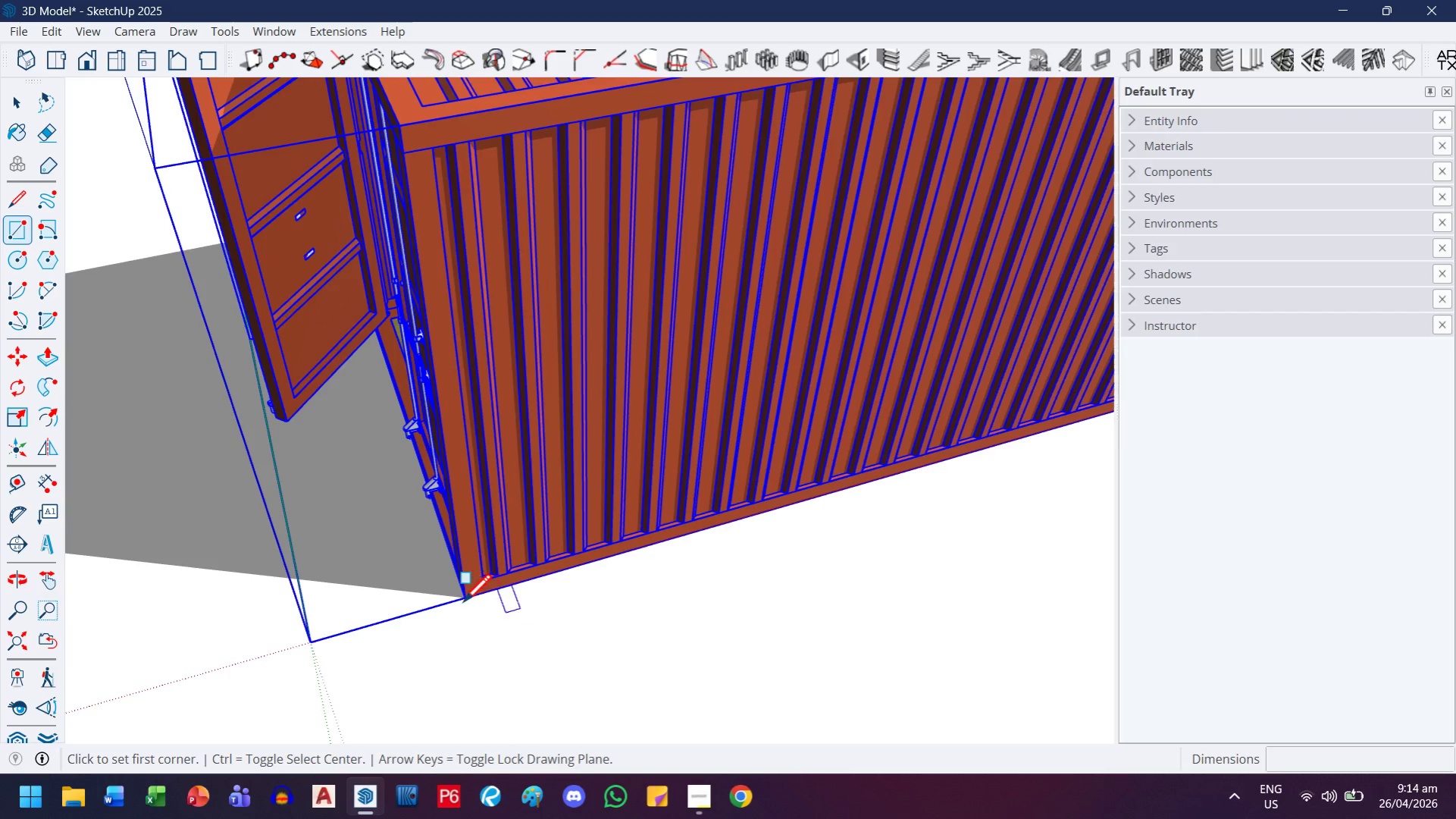 
scroll: coordinate [462, 604], scroll_direction: up, amount: 7.0
 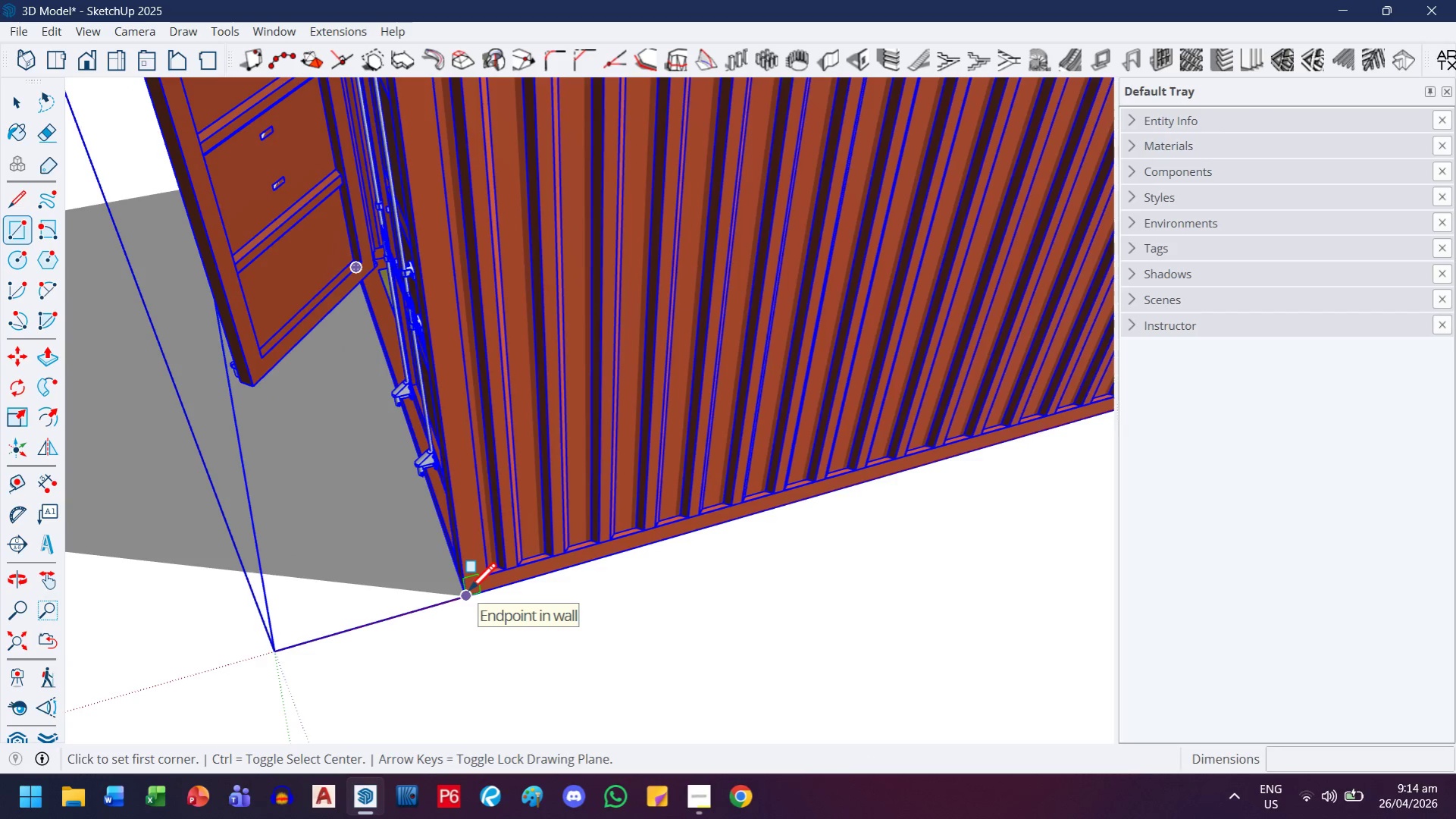 
left_click([468, 593])
 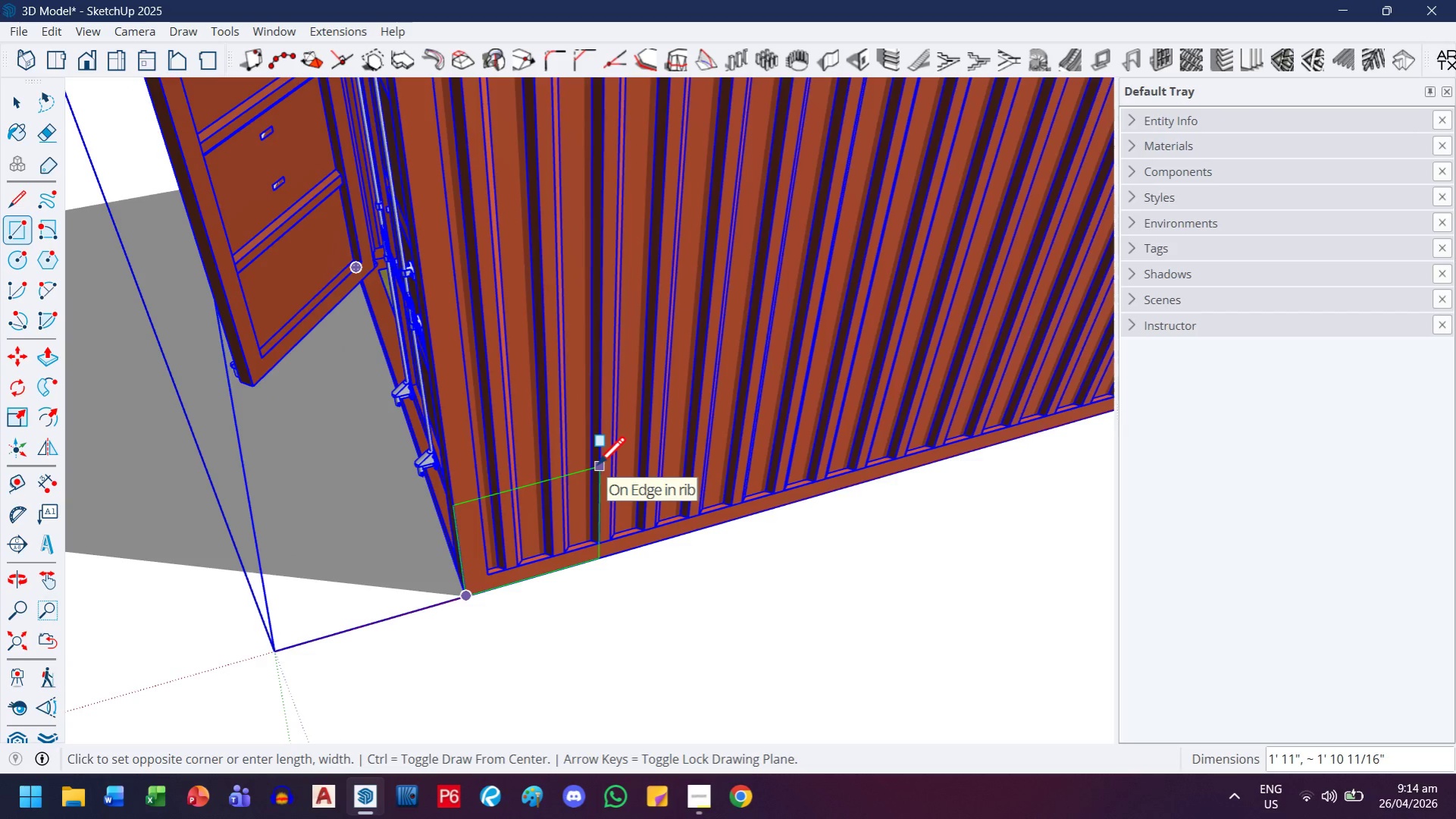 
key(ArrowUp)
 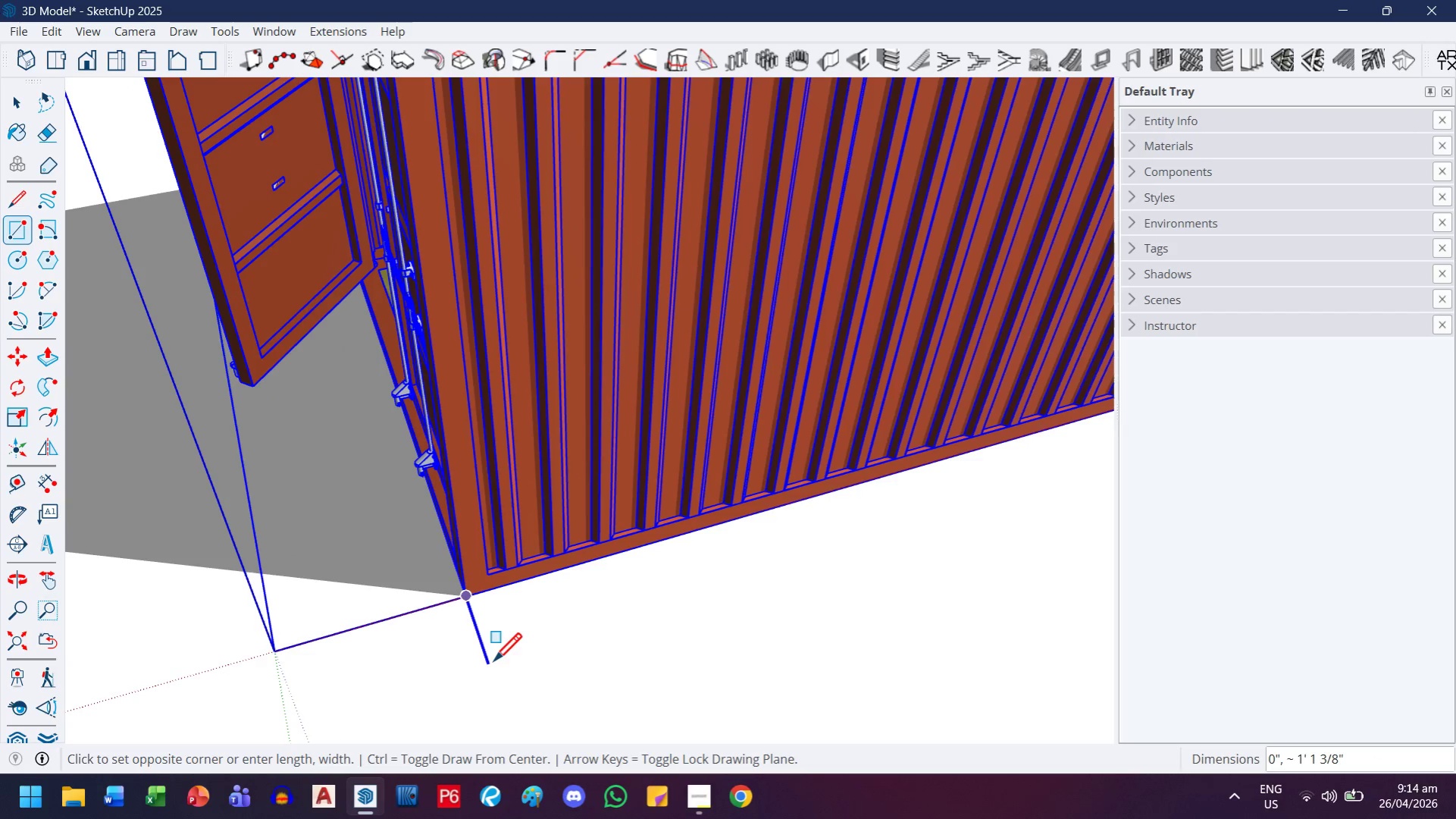 
mouse_move([612, 609])
 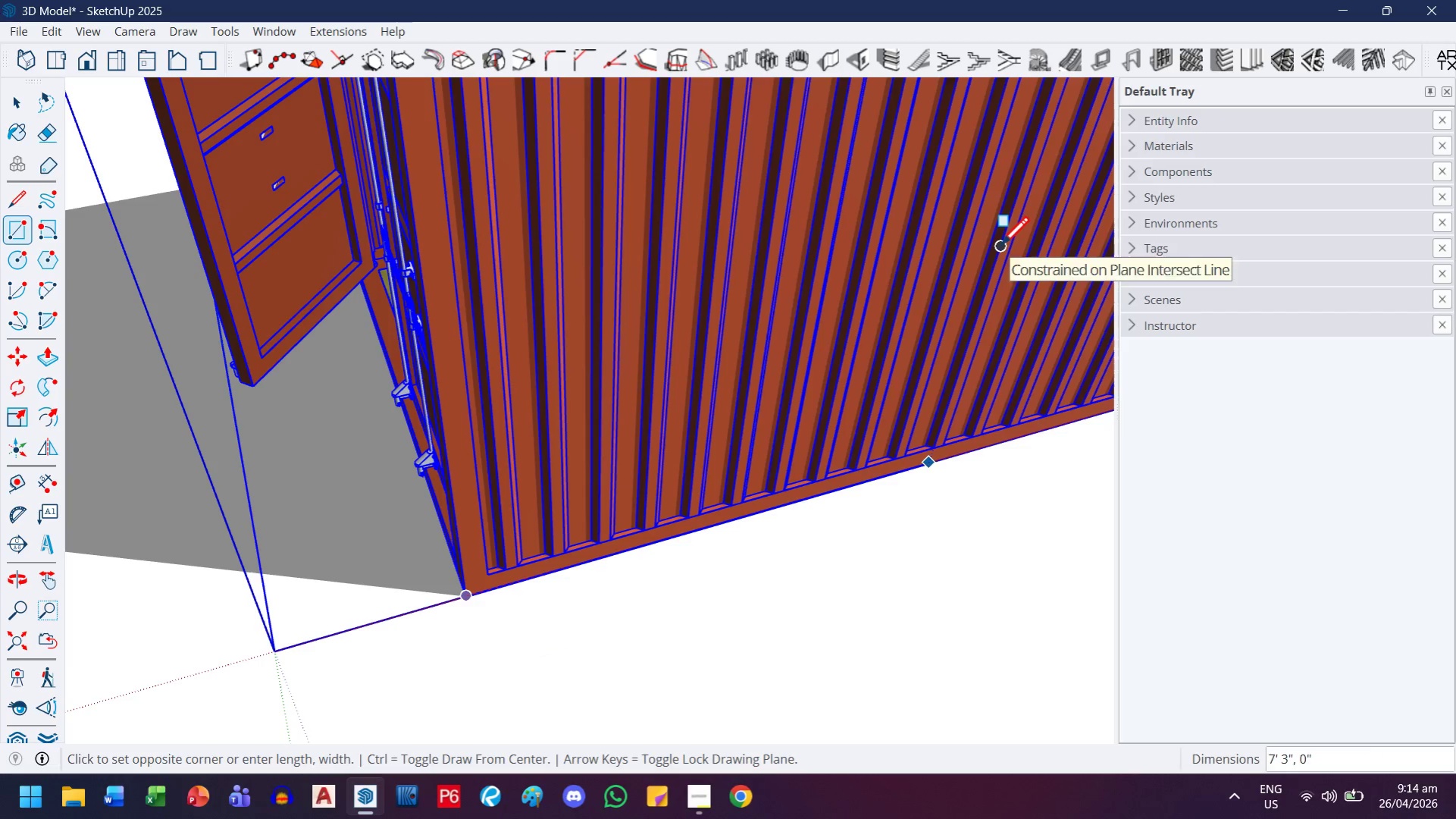 
key(H)
 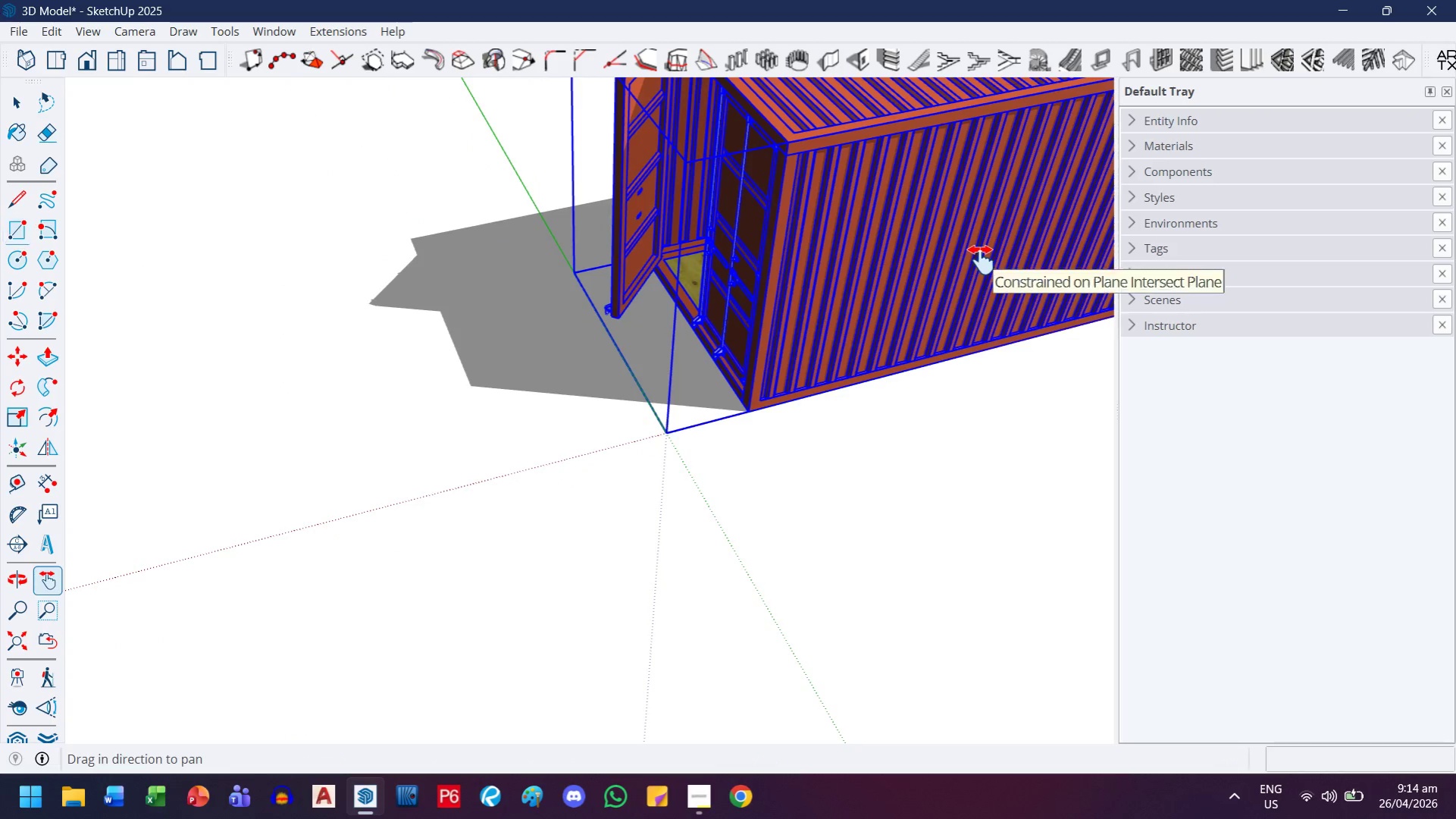 
left_click_drag(start_coordinate=[981, 260], to_coordinate=[482, 610])
 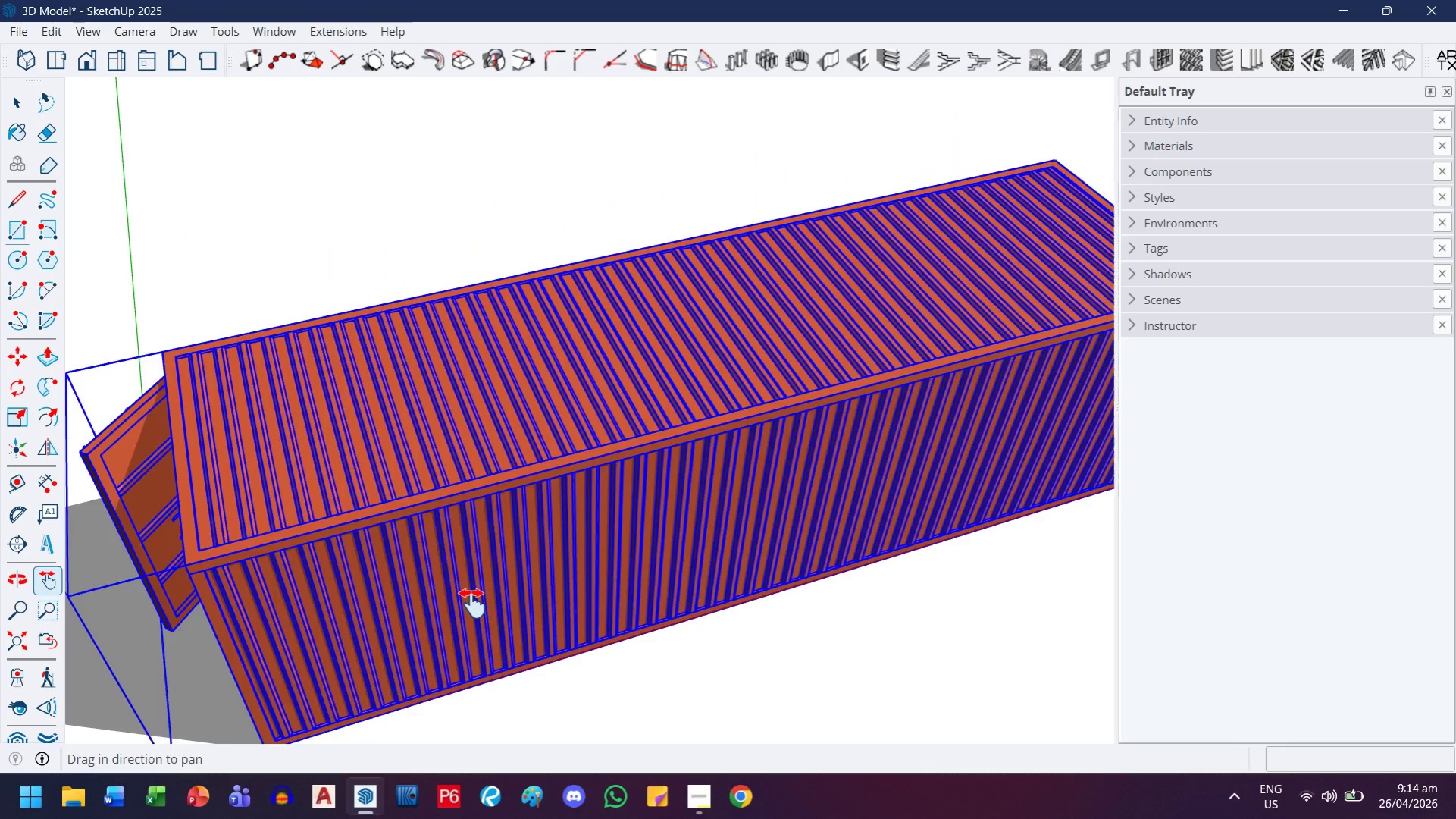 
scroll: coordinate [998, 249], scroll_direction: down, amount: 9.0
 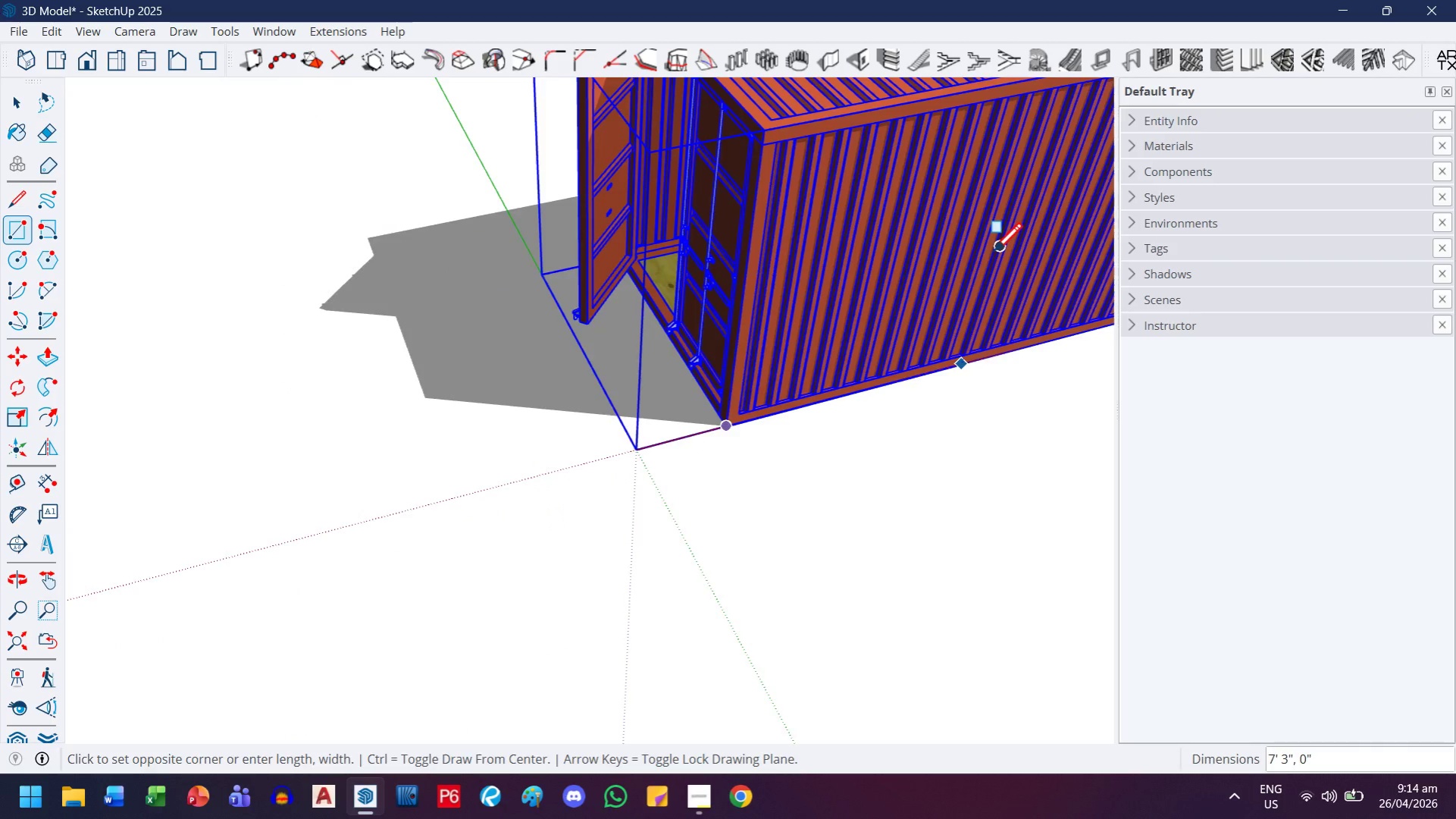 
key(Escape)
 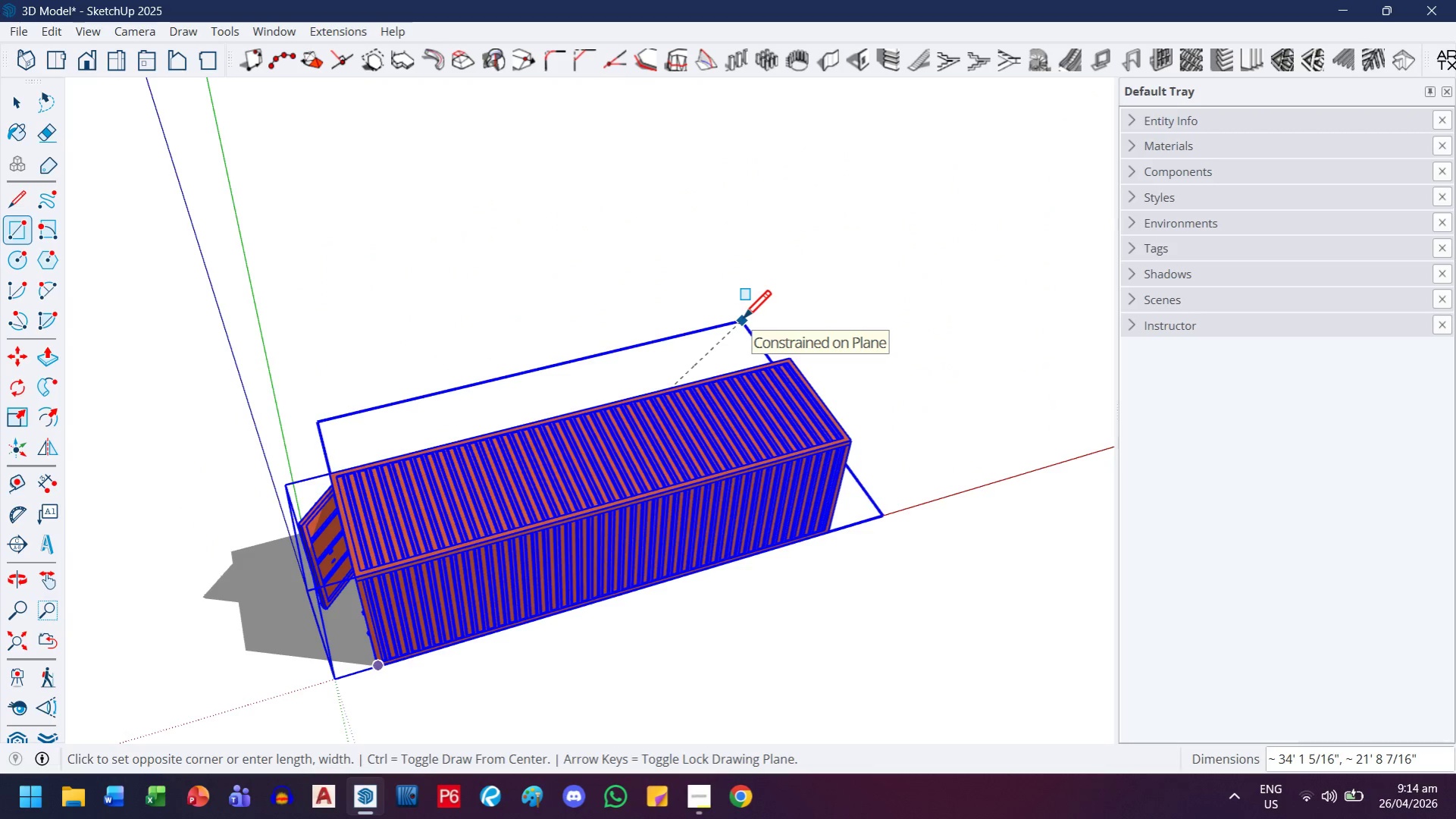 
scroll: coordinate [492, 575], scroll_direction: down, amount: 8.0
 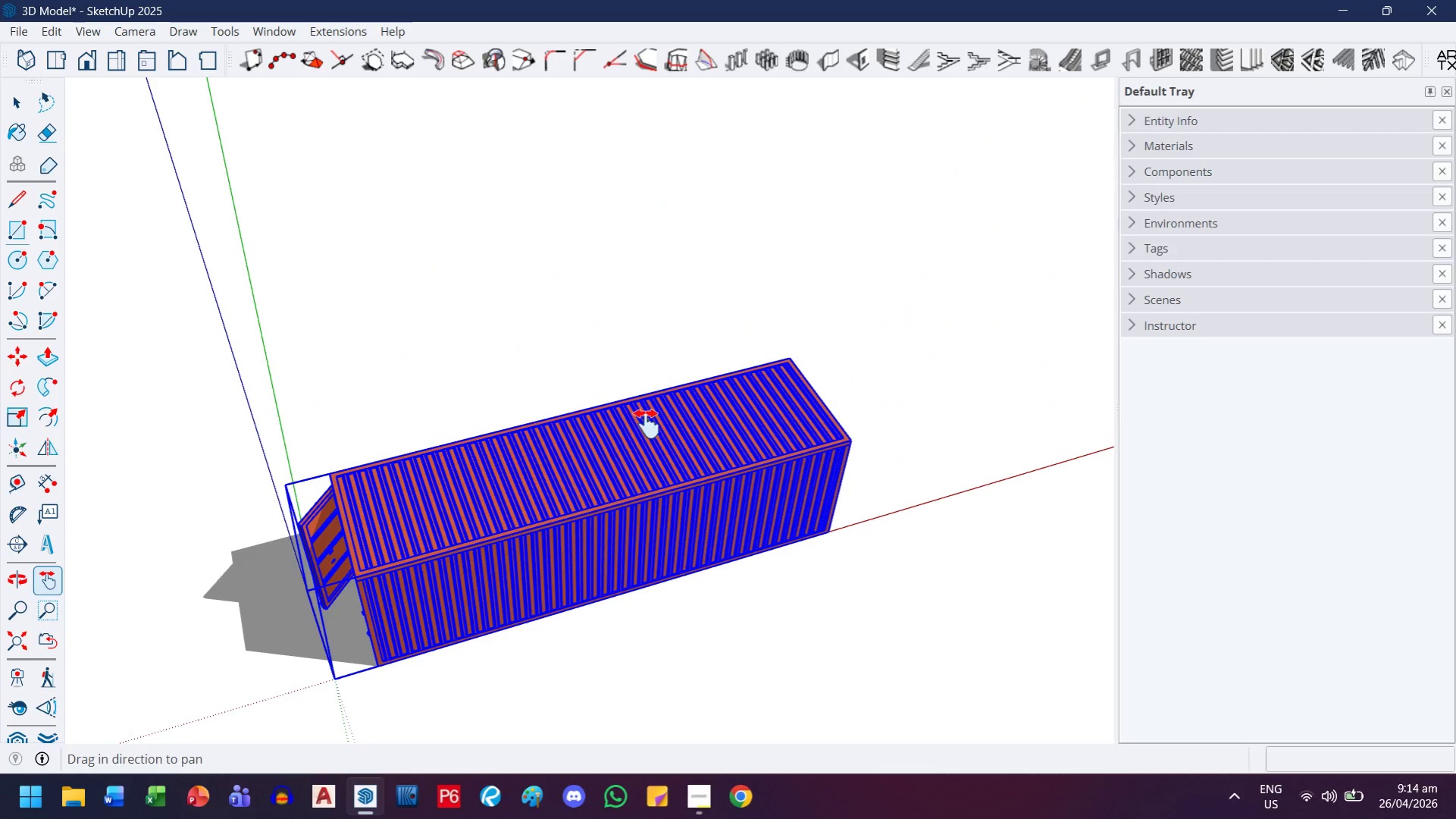 
wait(9.51)
 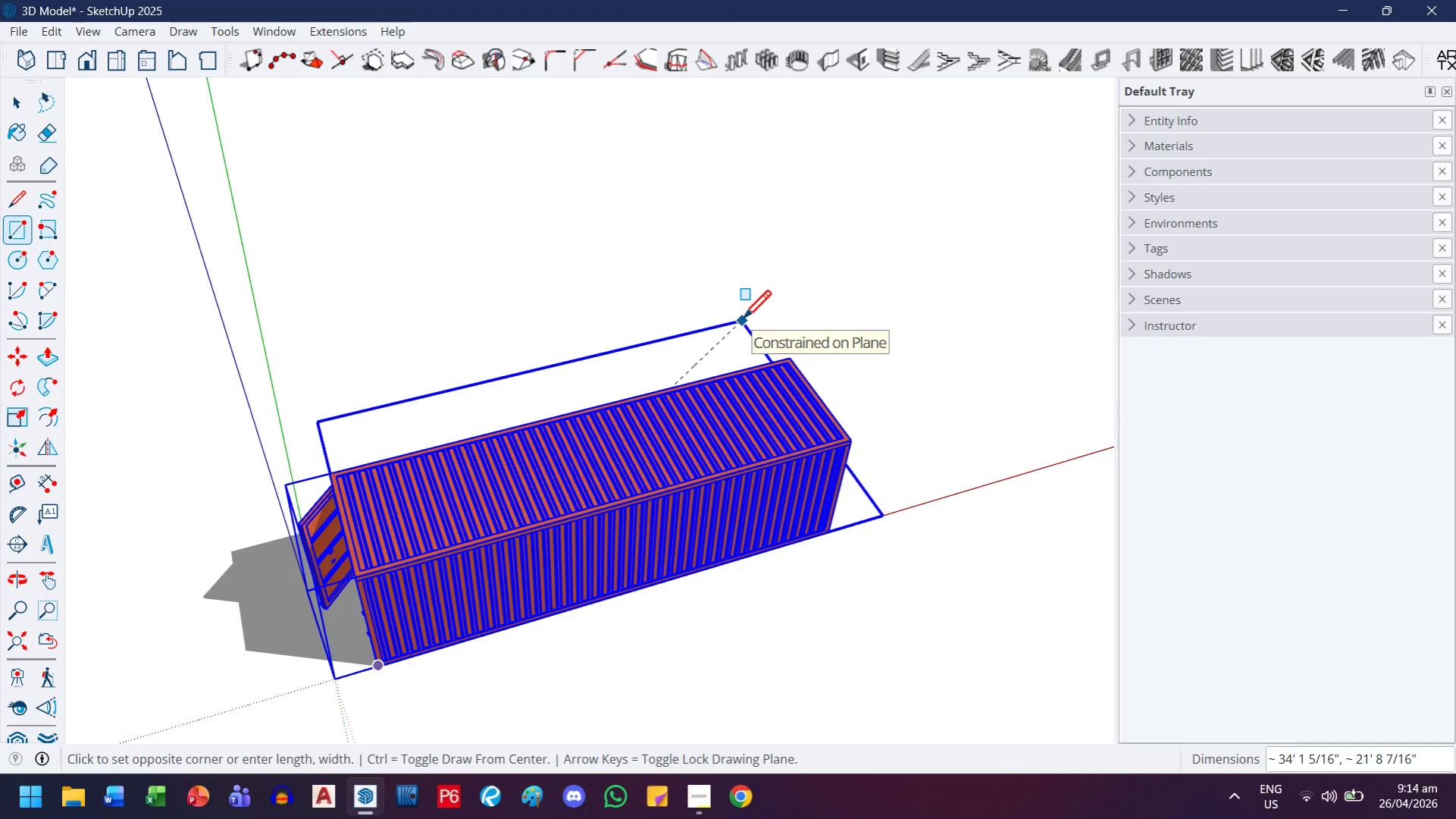 
type(20', )
 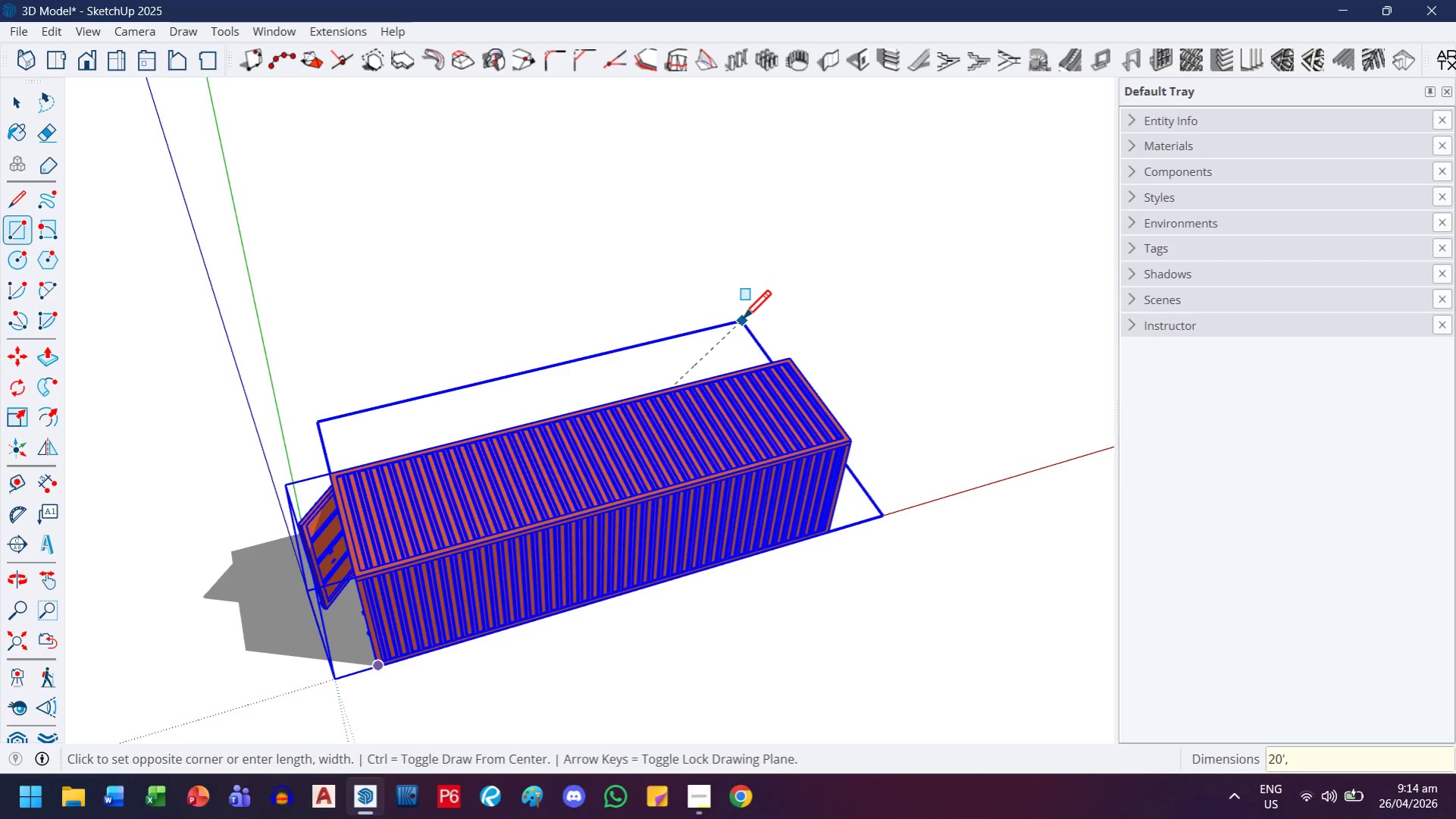 
key(8)
 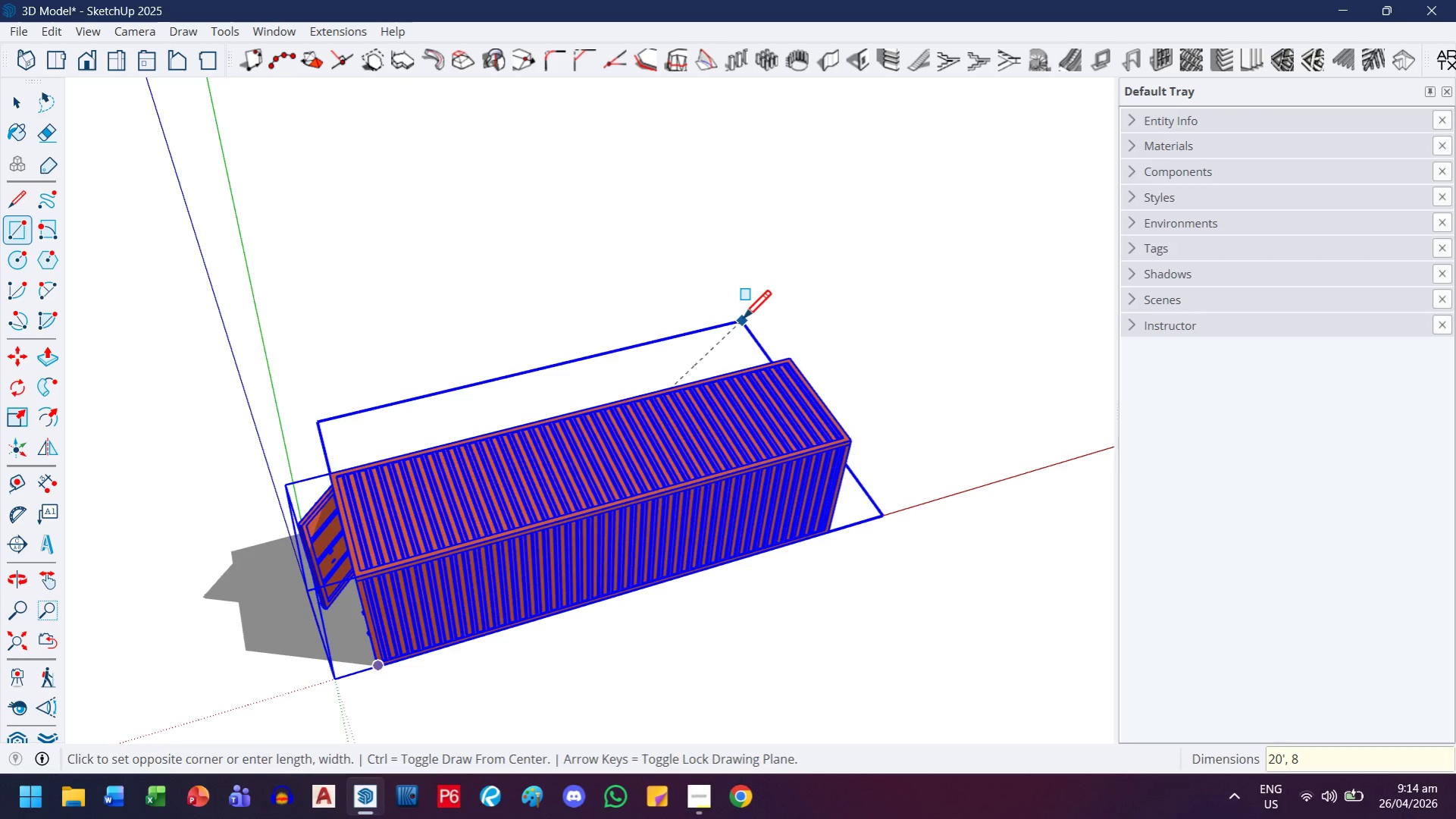 
key(Quote)
 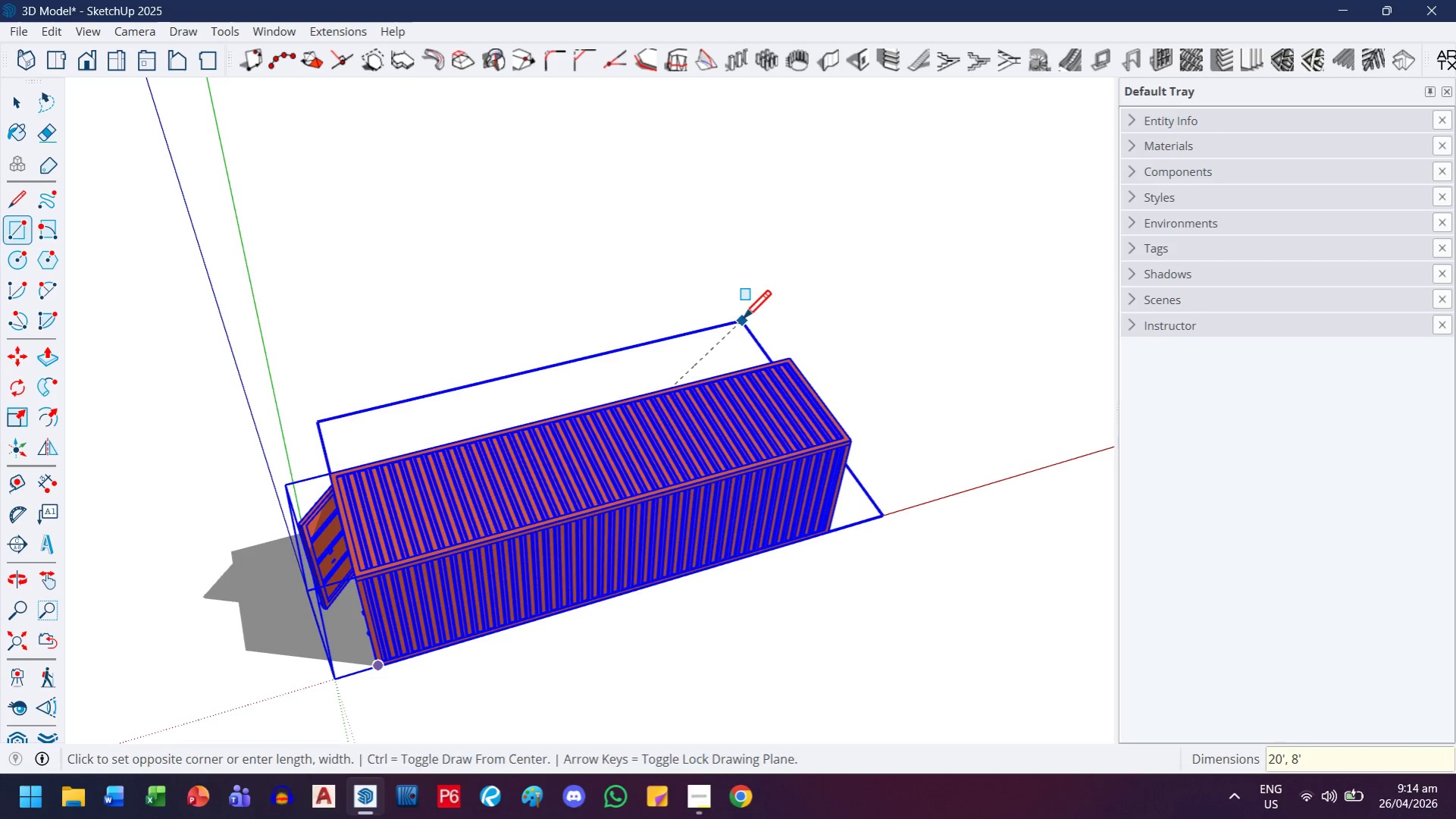 
key(Enter)
 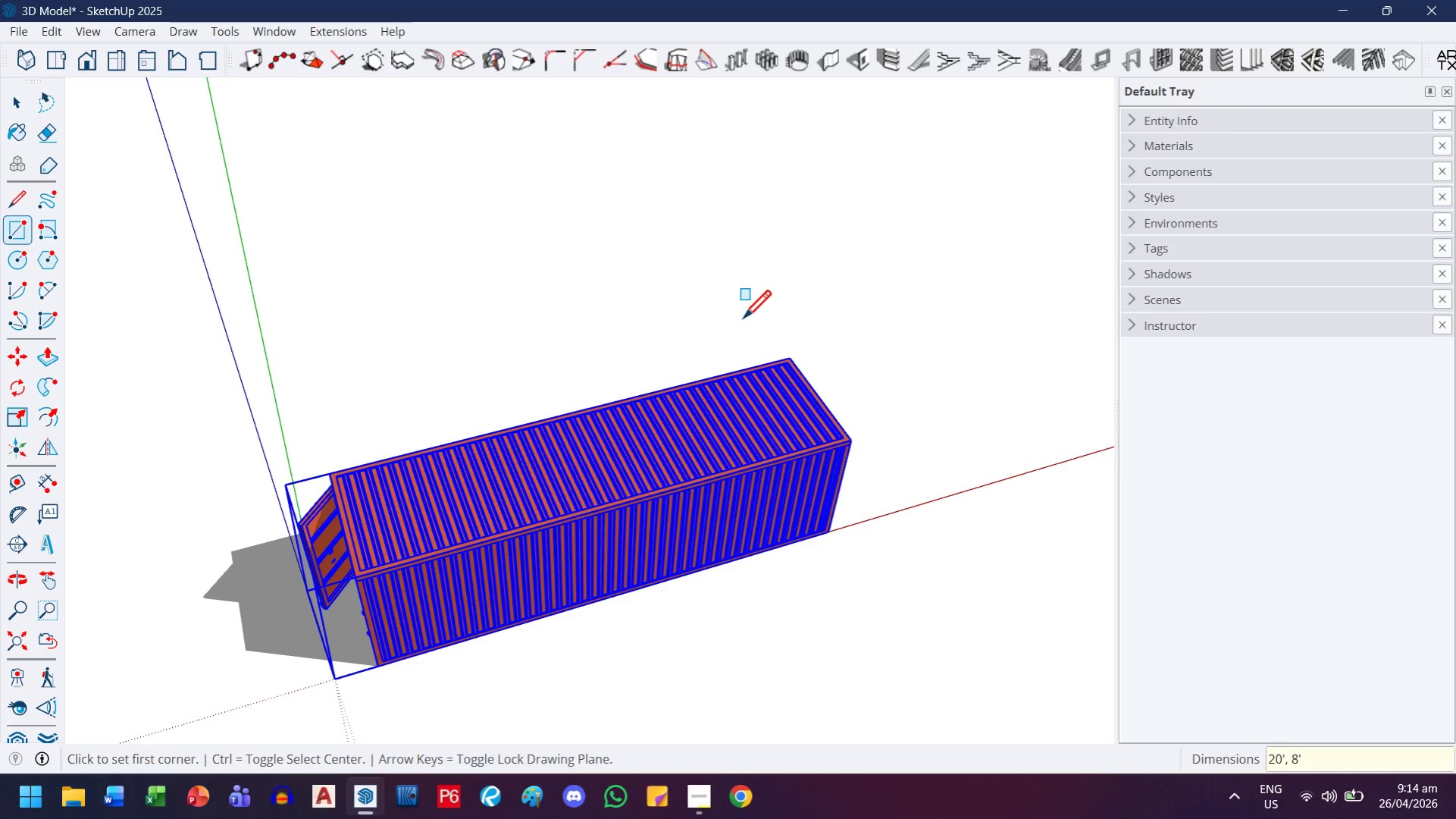 
scroll: coordinate [686, 383], scroll_direction: down, amount: 2.0
 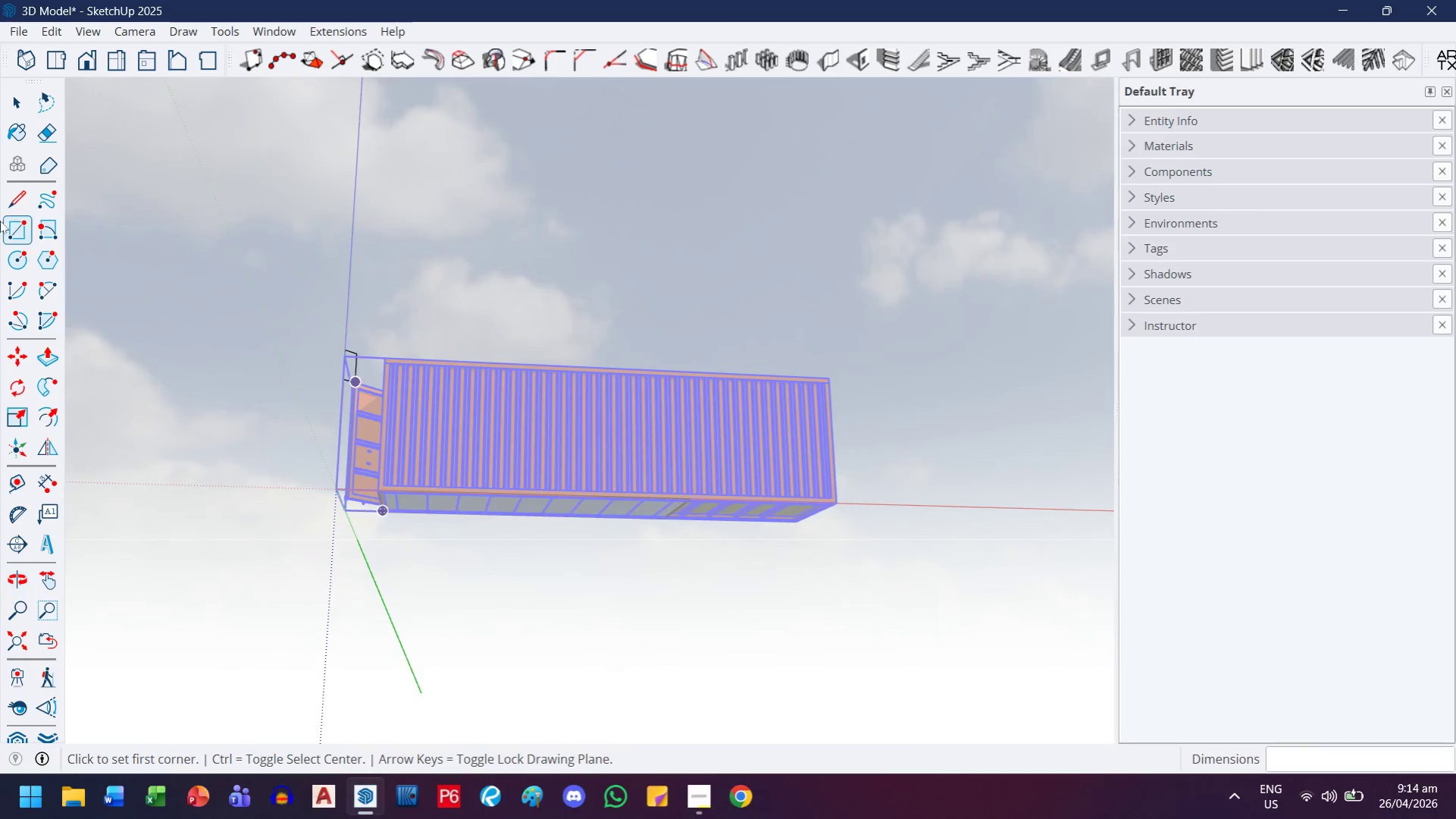 
left_click([18, 102])
 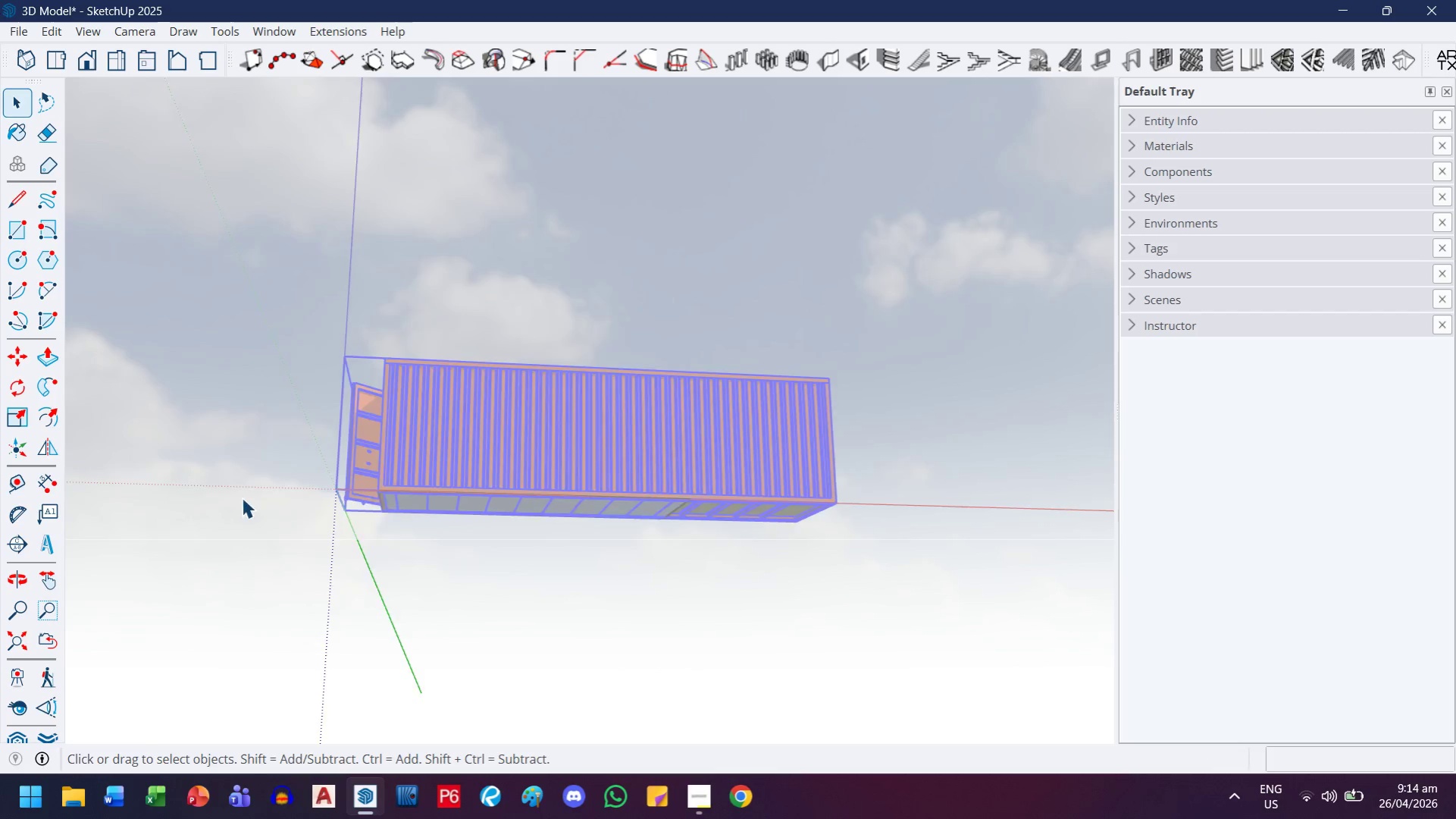 
scroll: coordinate [643, 504], scroll_direction: up, amount: 18.0
 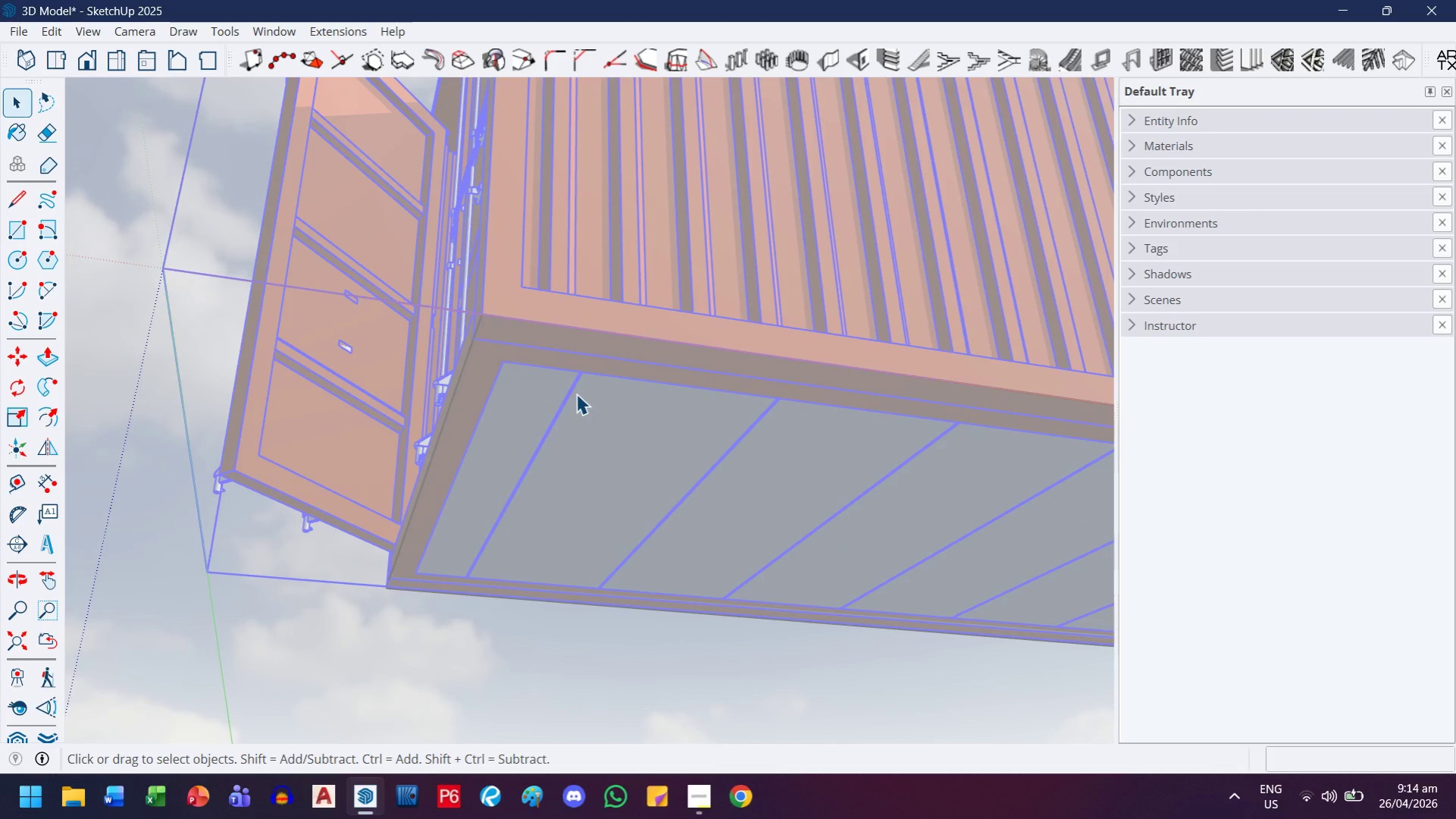 
left_click([576, 392])
 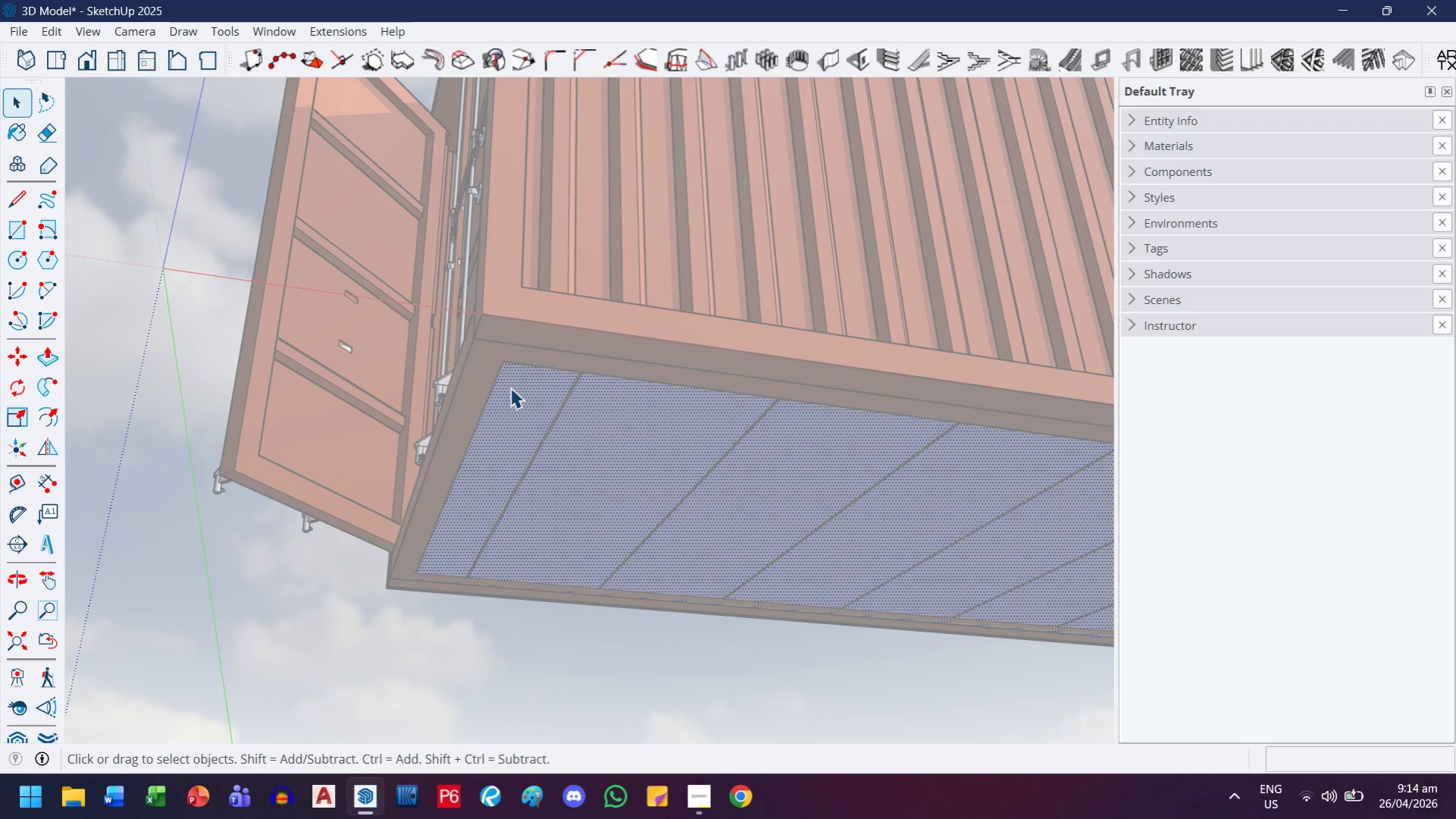 
double_click([510, 388])
 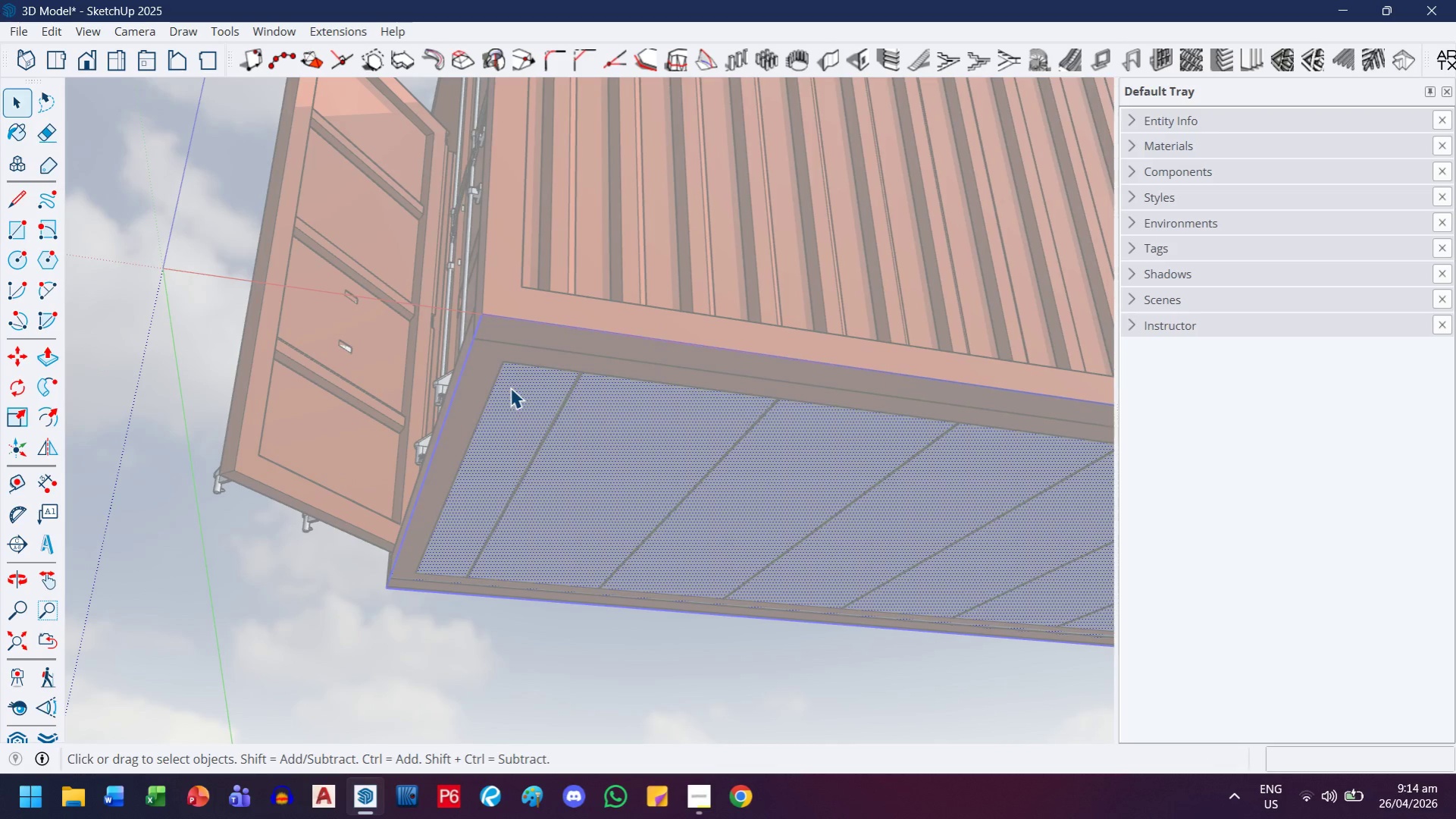 
right_click([510, 388])
 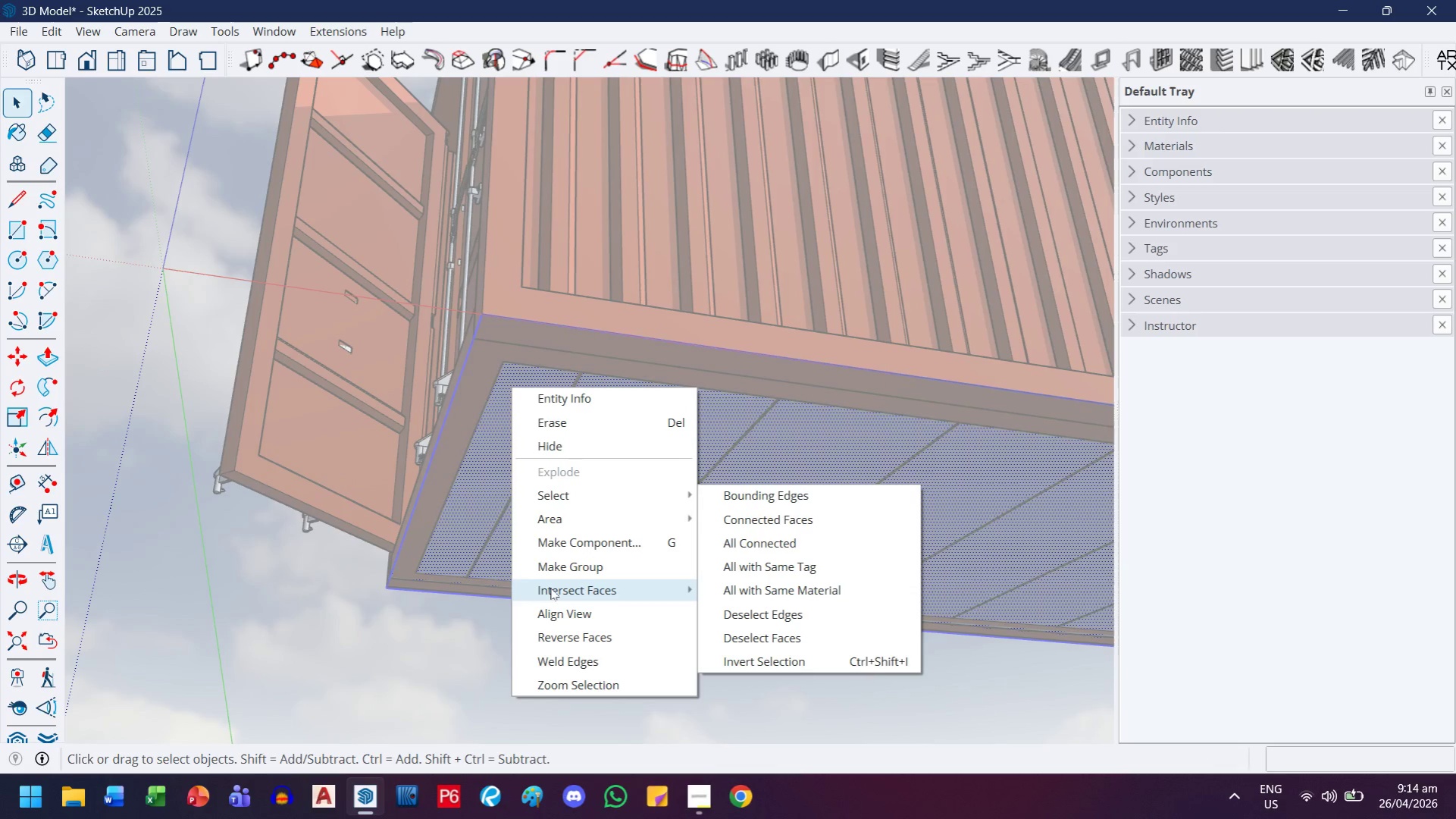 
left_click([559, 568])
 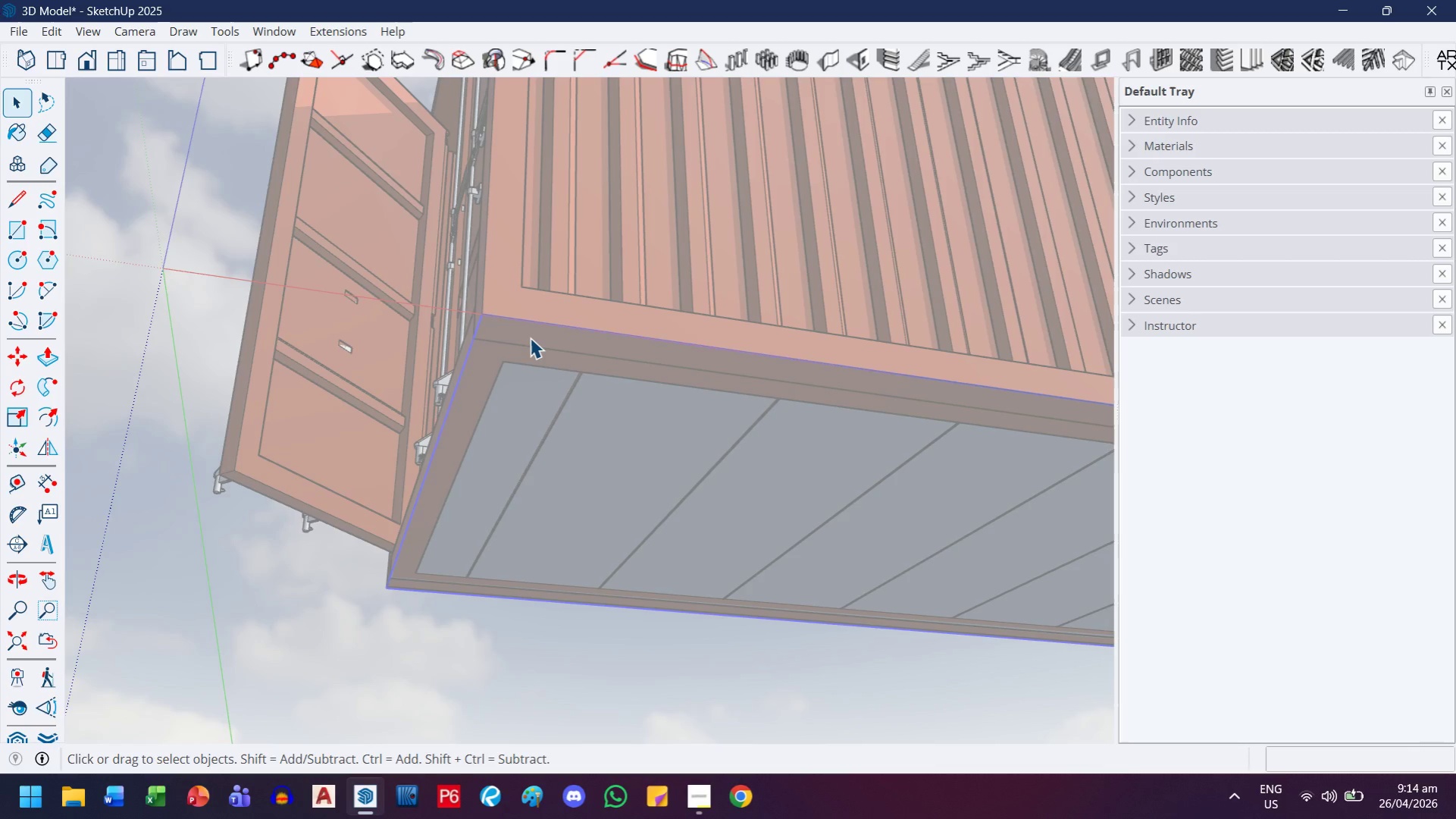 
double_click([530, 337])
 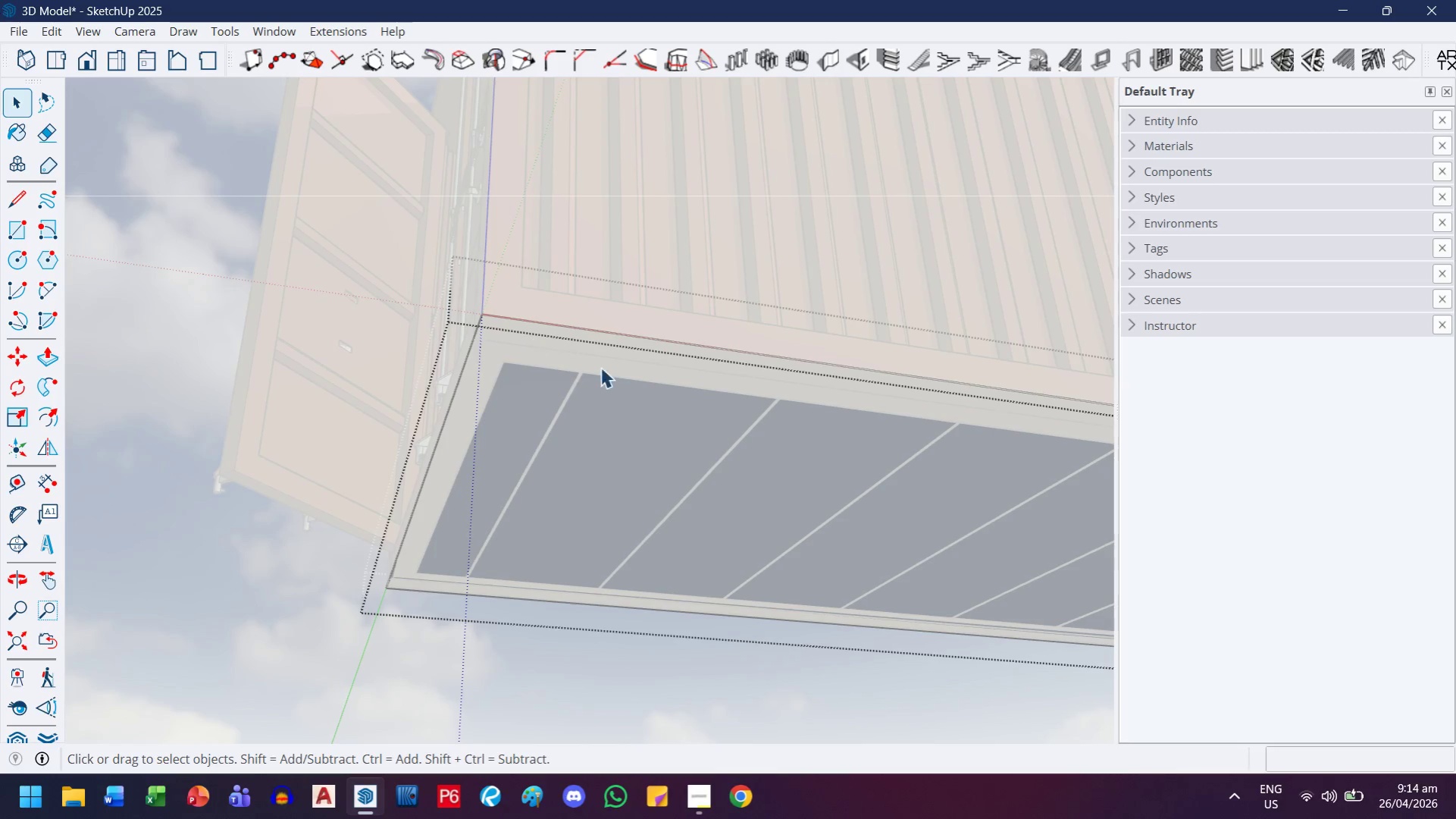 
key(Escape)
 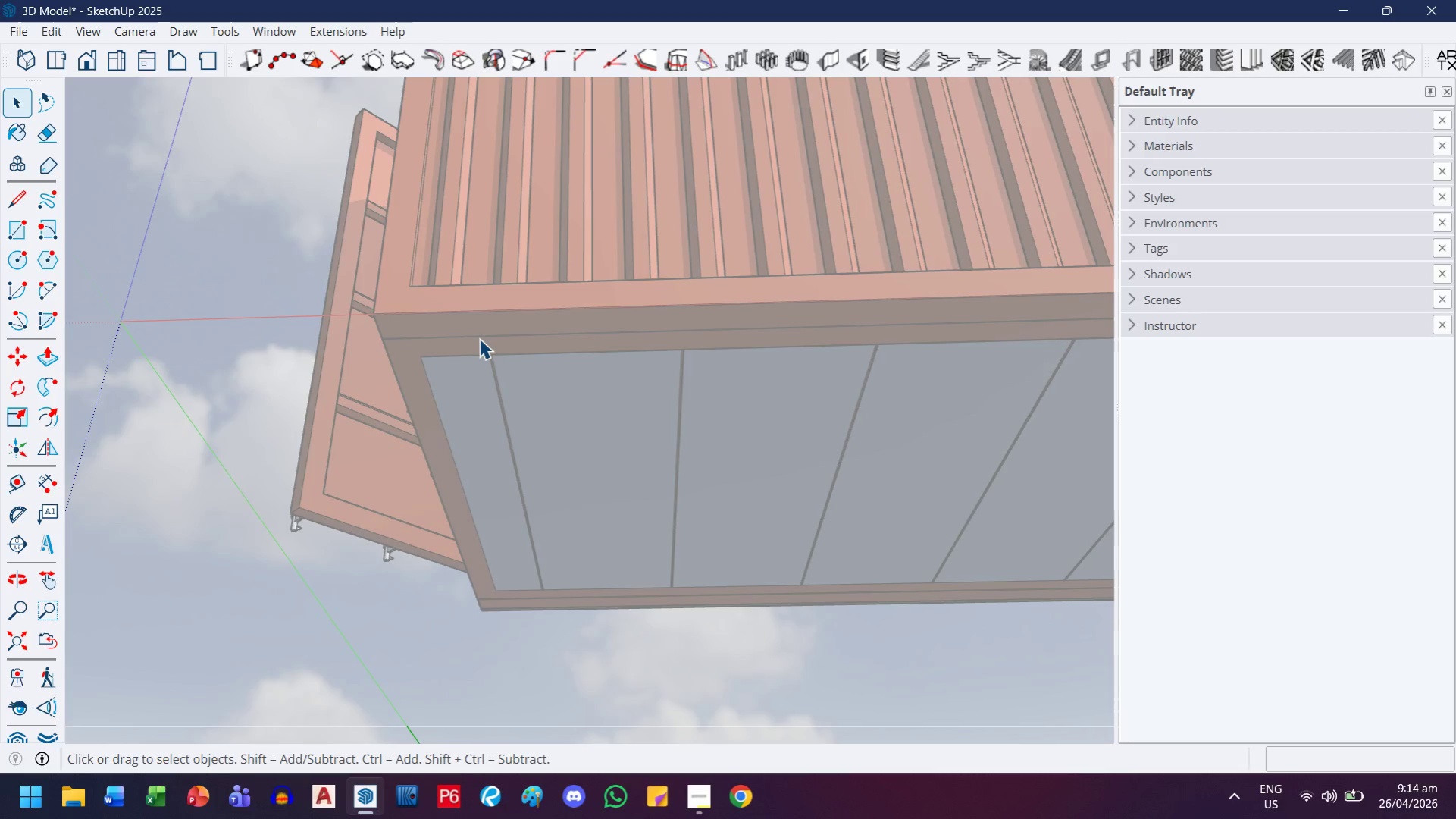 
scroll: coordinate [609, 382], scroll_direction: down, amount: 1.0
 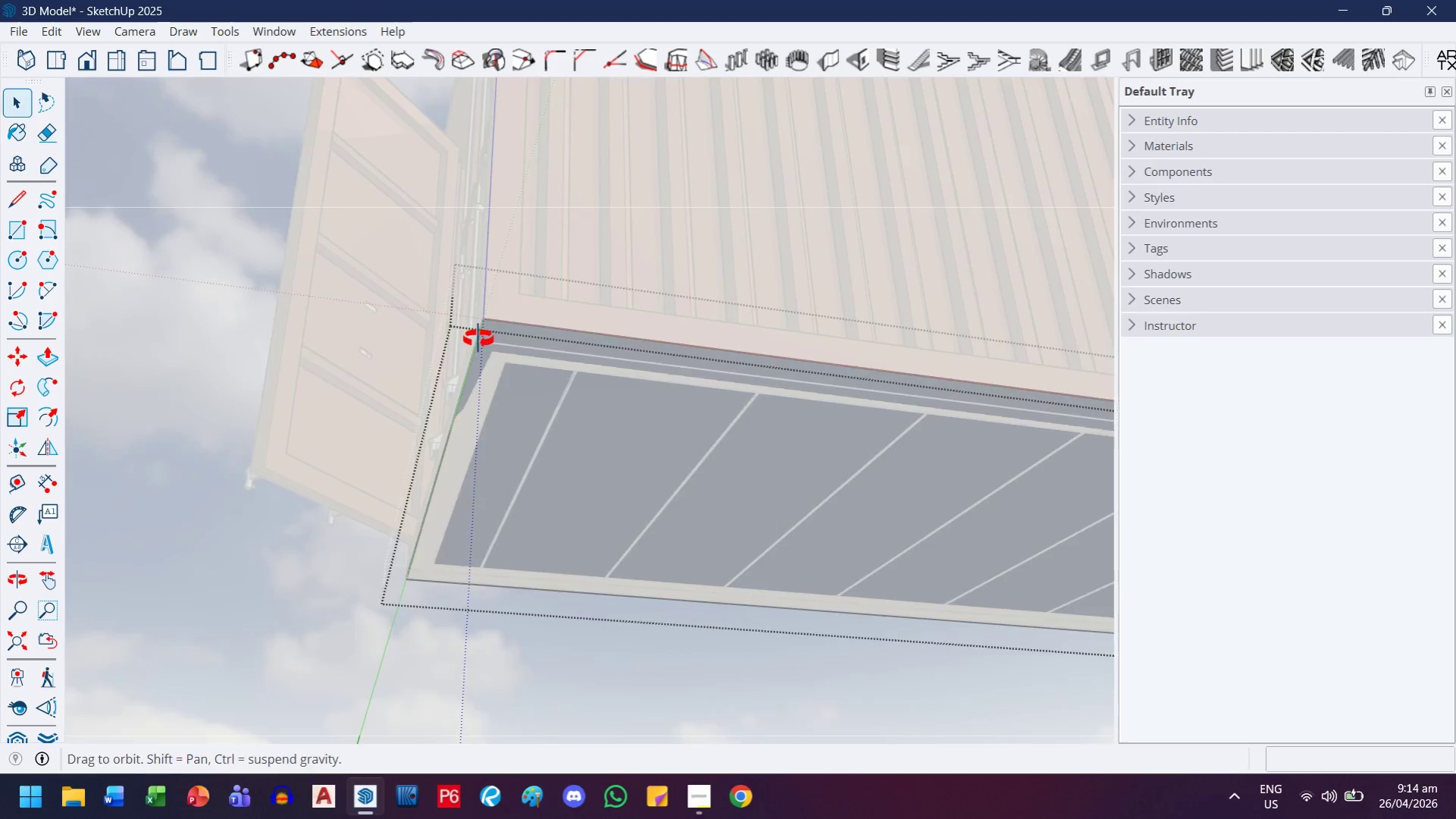 
left_click([479, 338])
 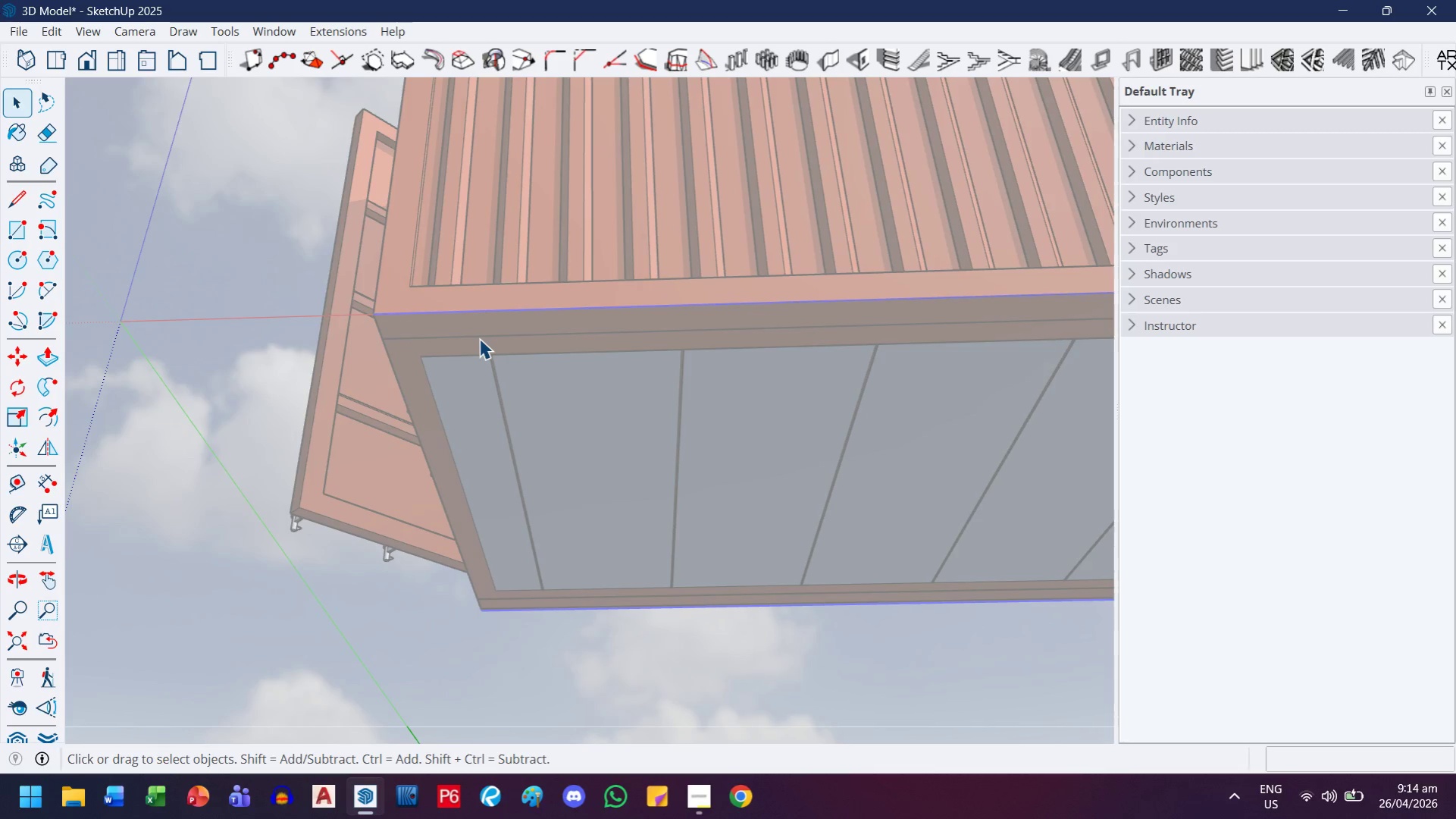 
double_click([479, 338])
 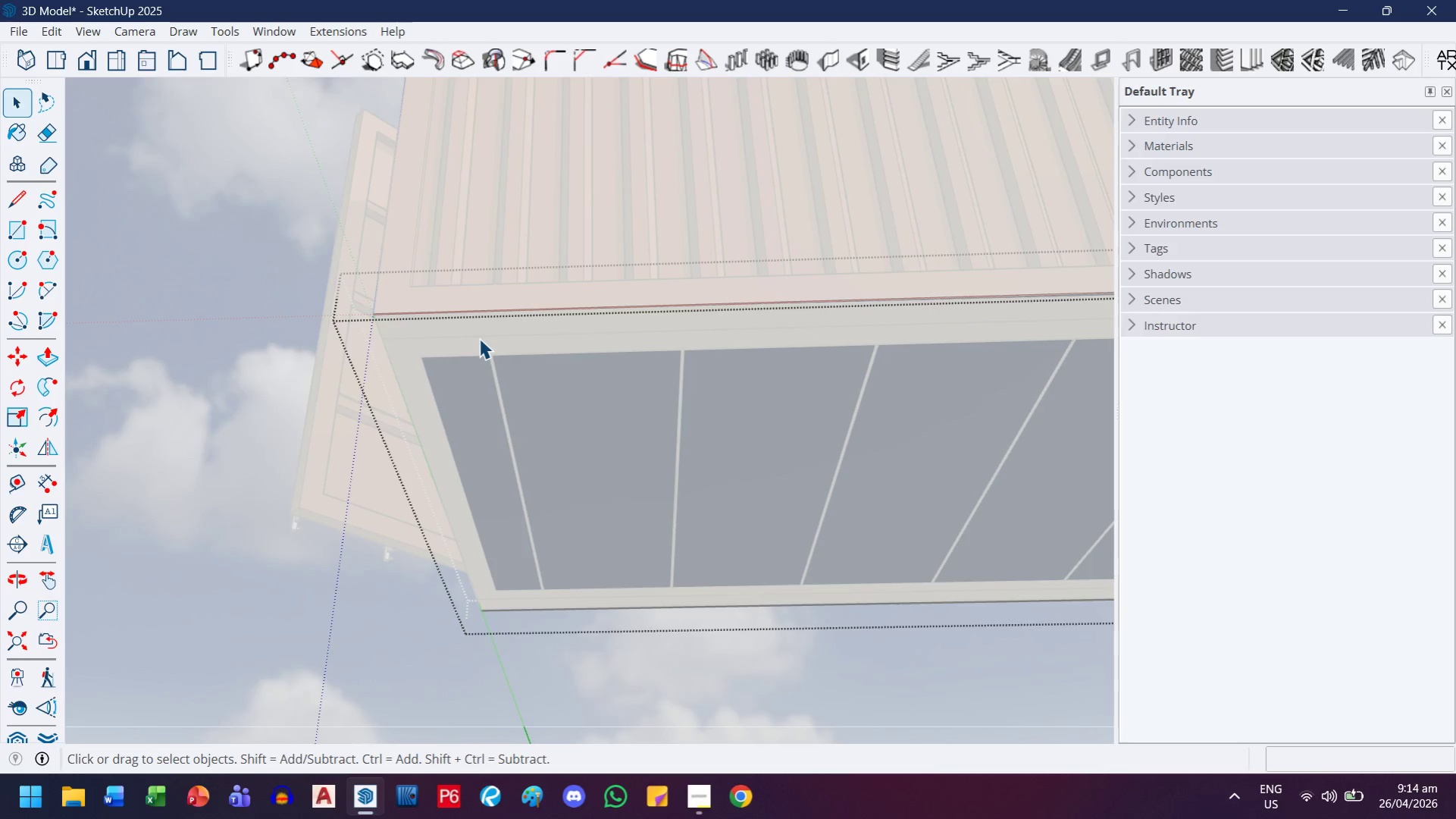 
key(H)
 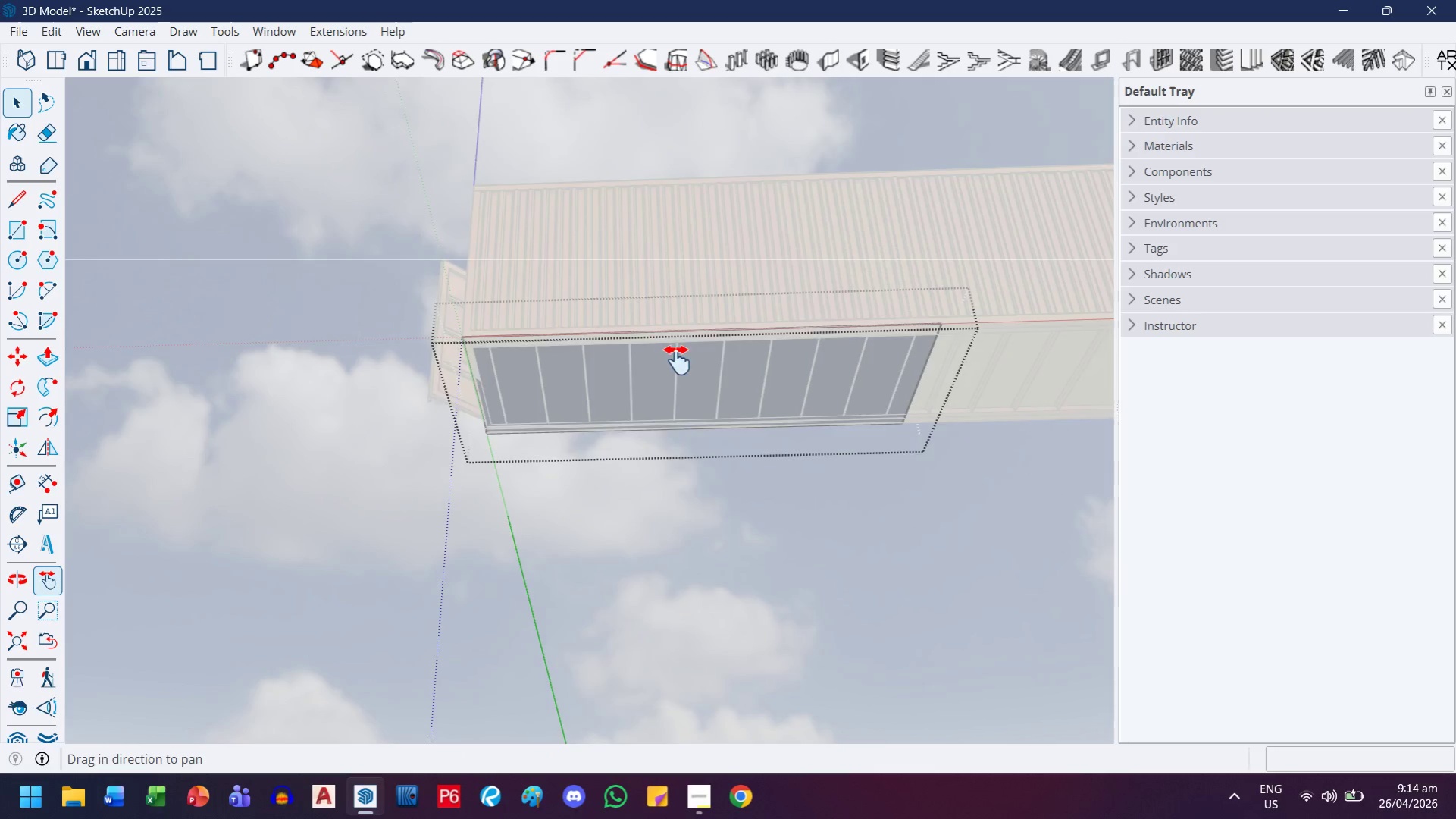 
left_click_drag(start_coordinate=[677, 359], to_coordinate=[515, 417])
 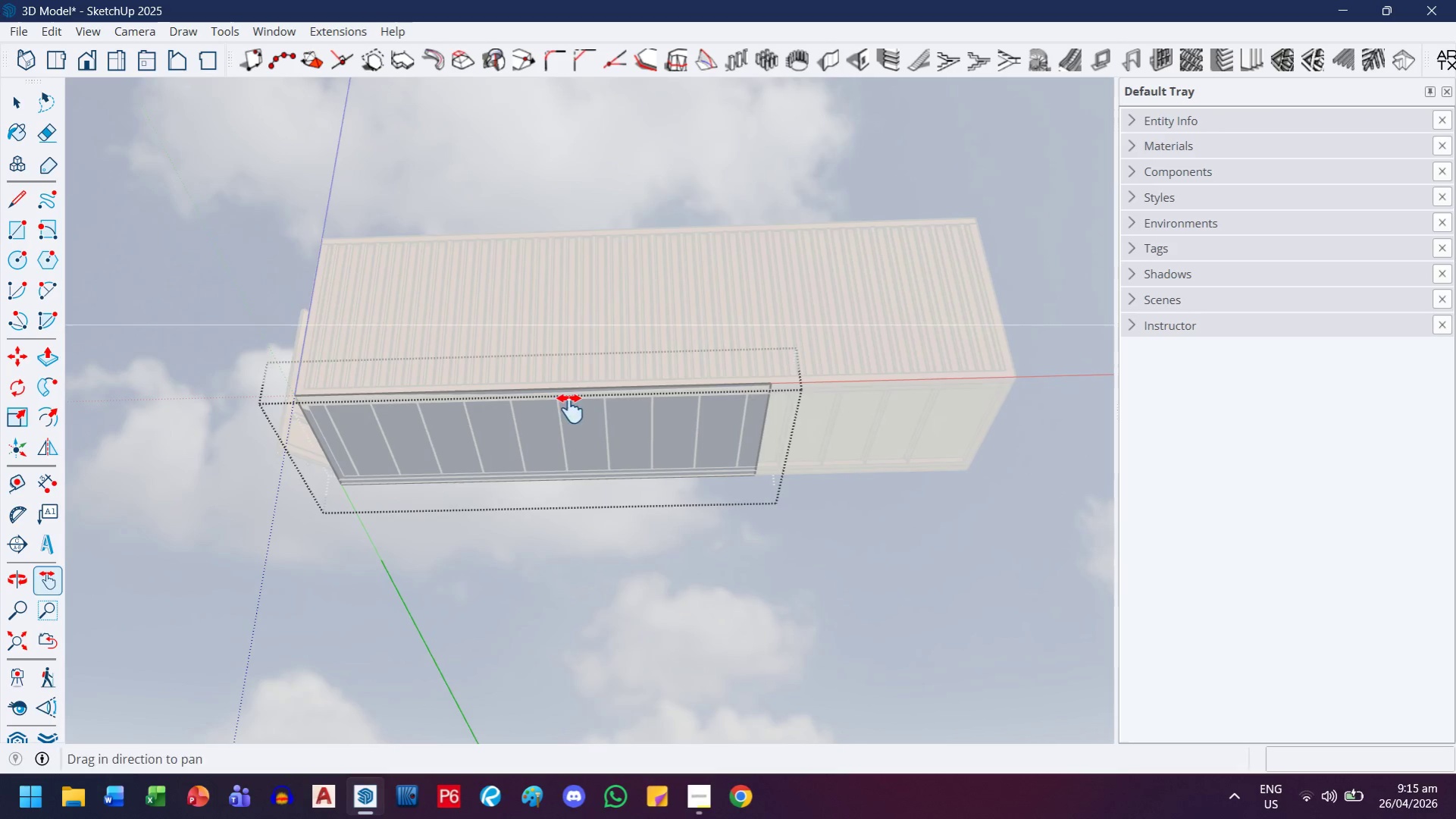 
scroll: coordinate [495, 345], scroll_direction: down, amount: 15.0
 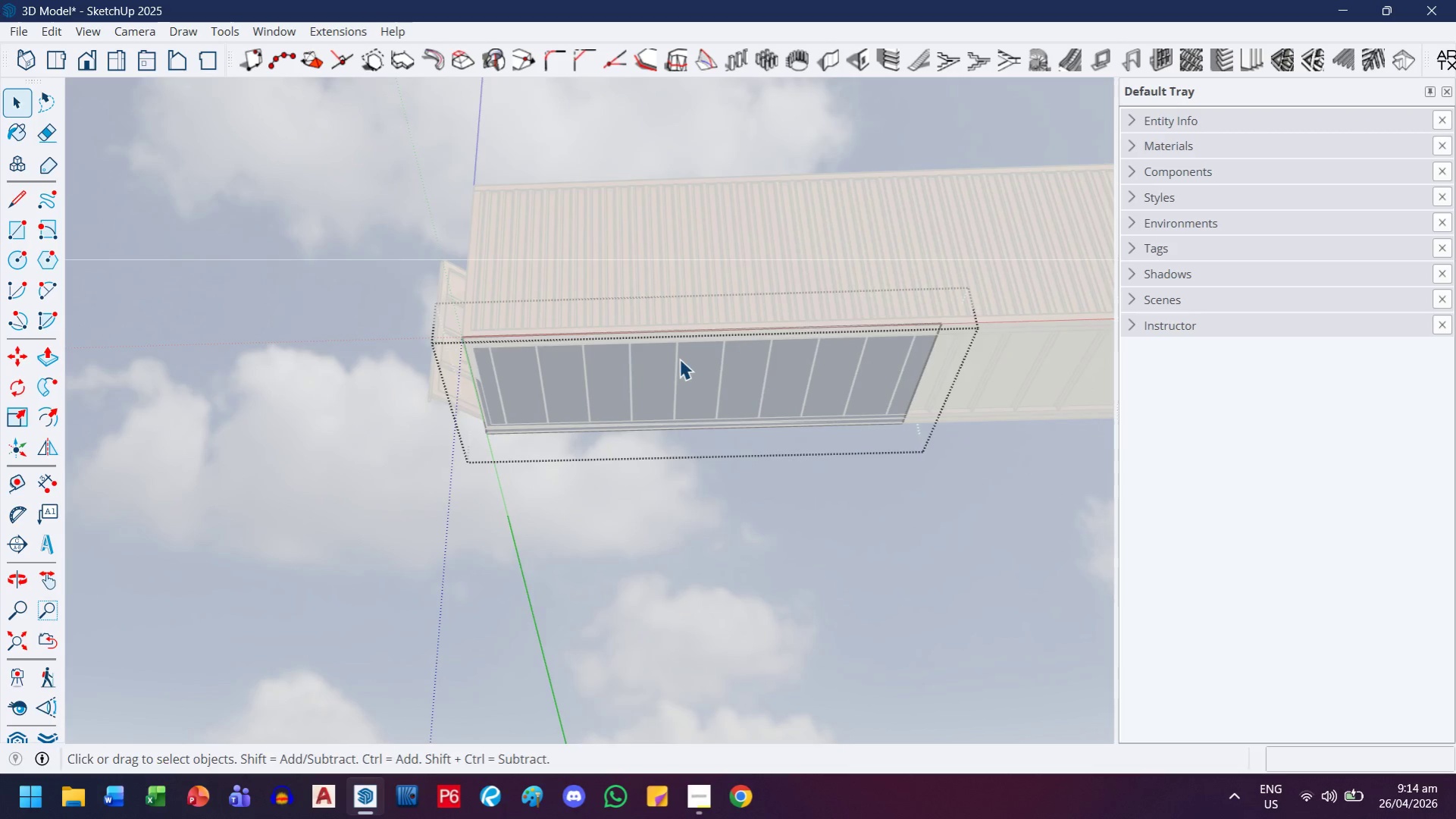 
key(Escape)
 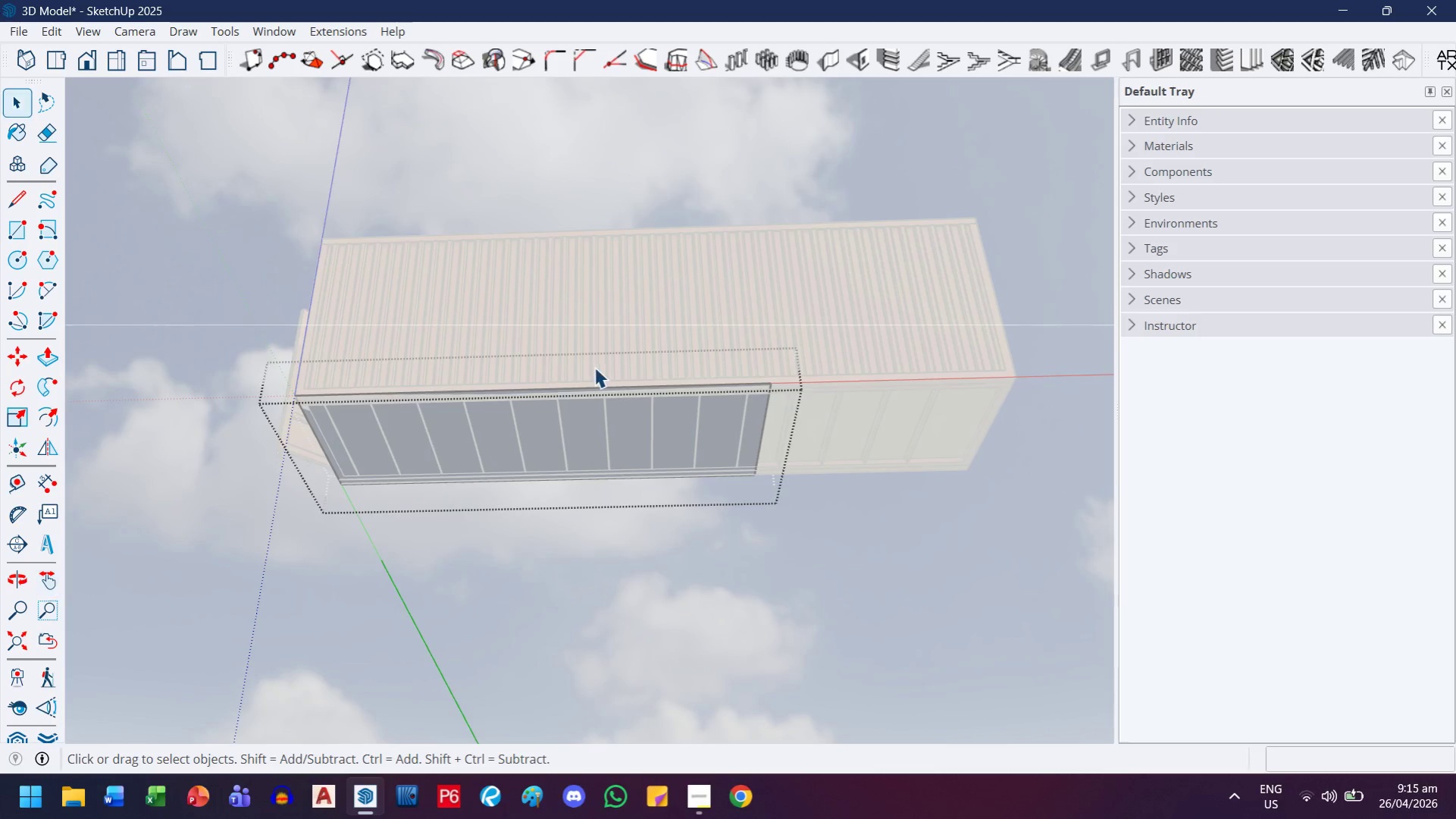 
scroll: coordinate [591, 373], scroll_direction: down, amount: 4.0
 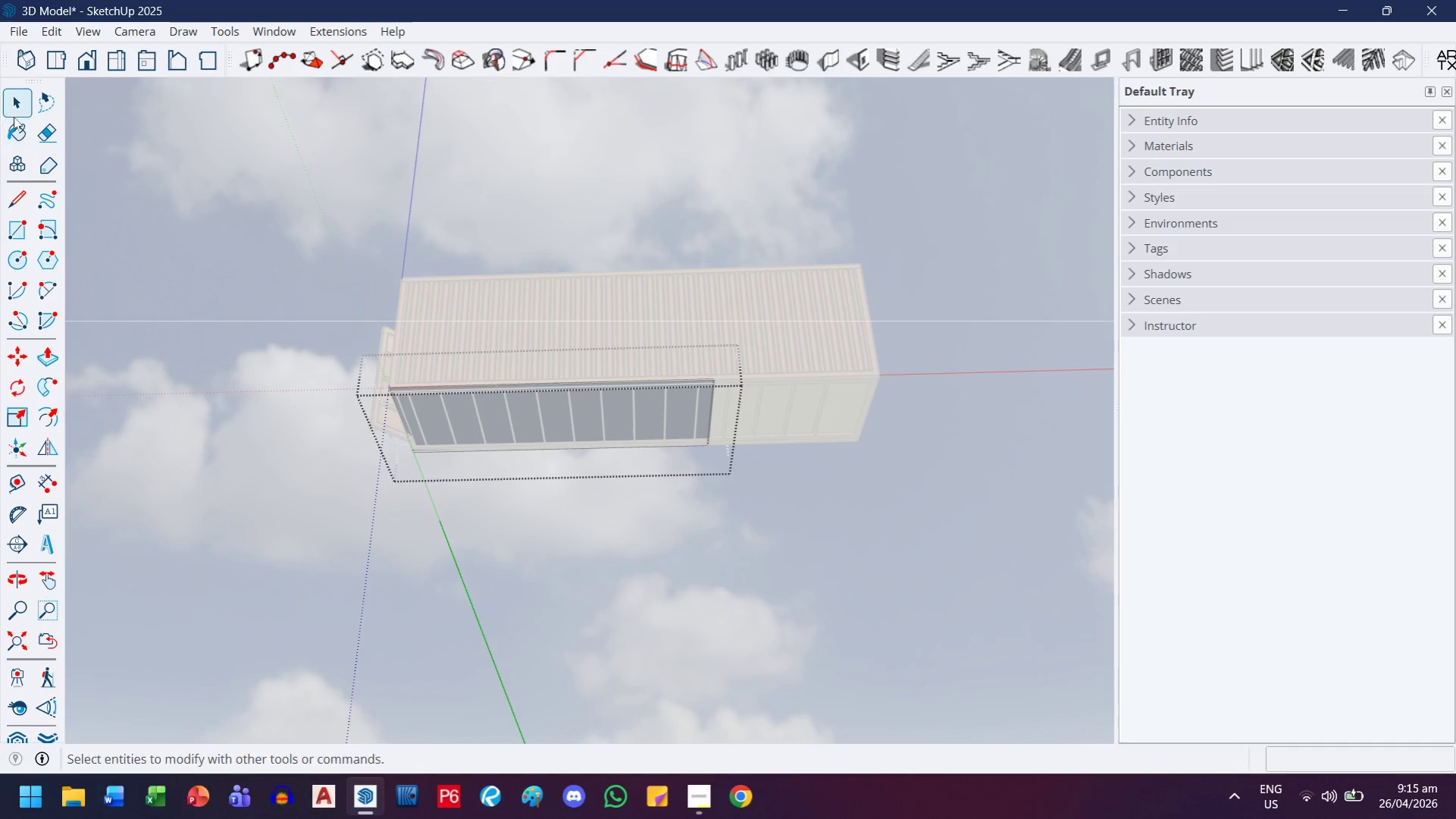 
left_click([17, 110])
 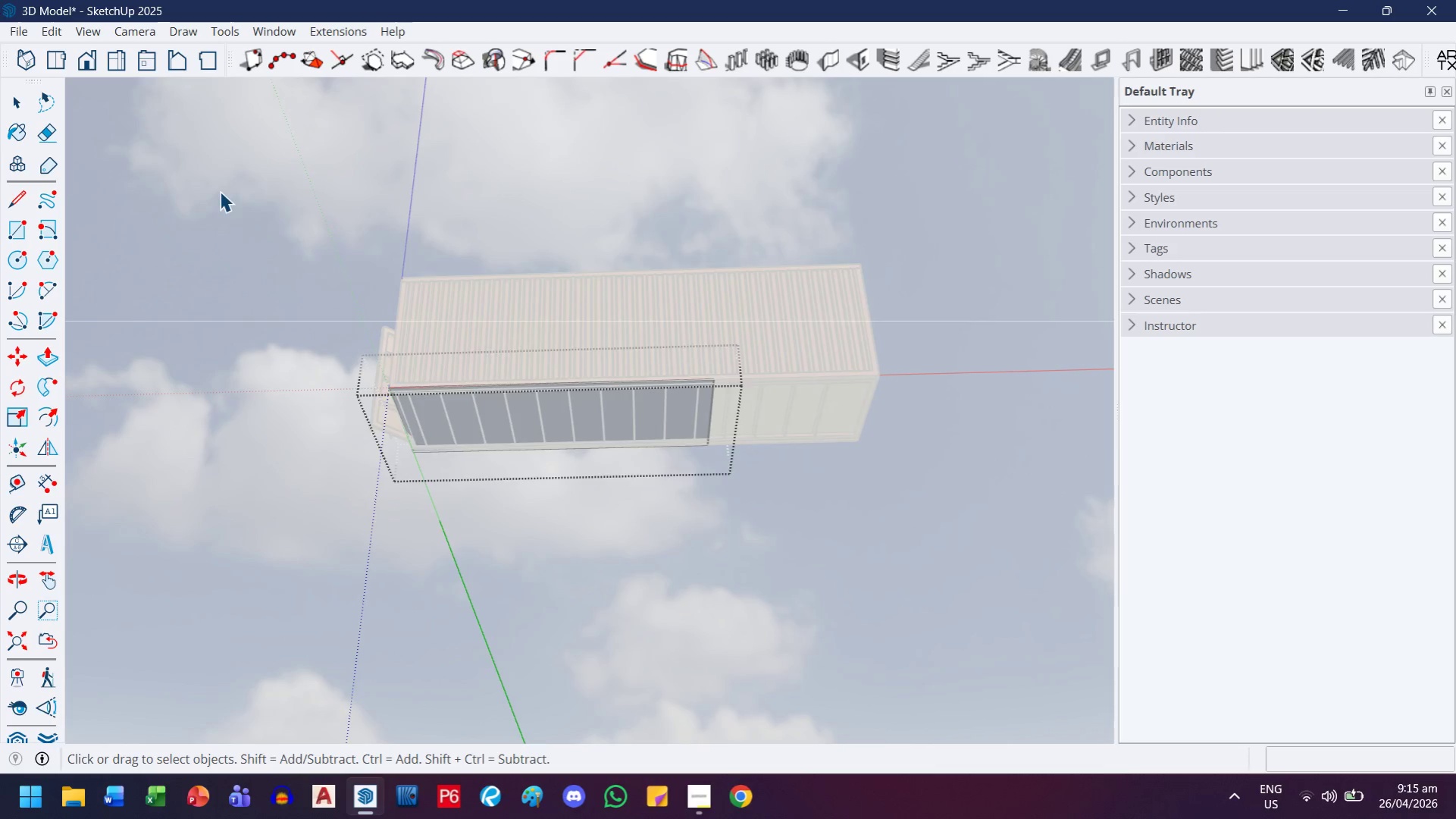 
key(Escape)
 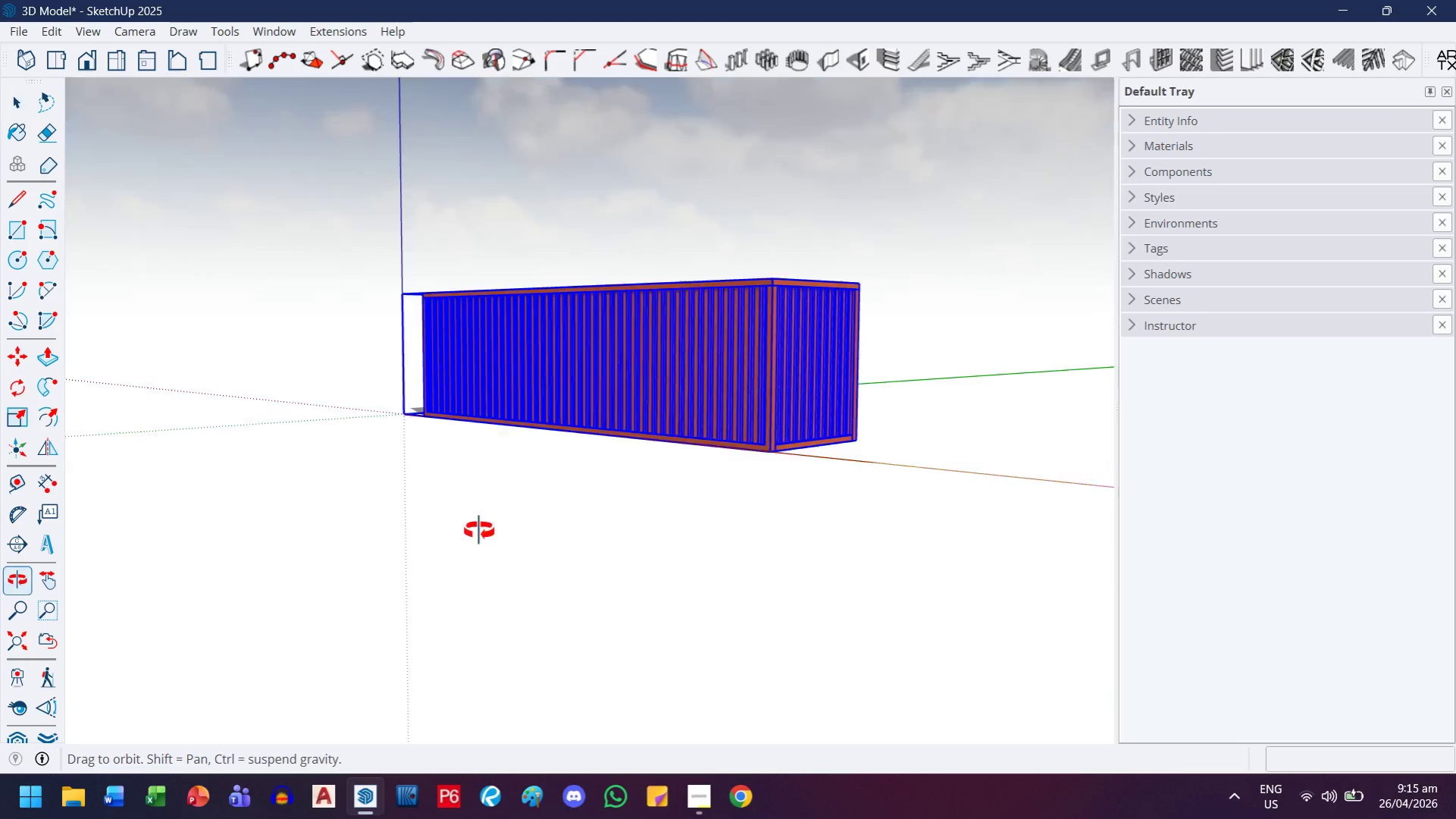 
key(S)
 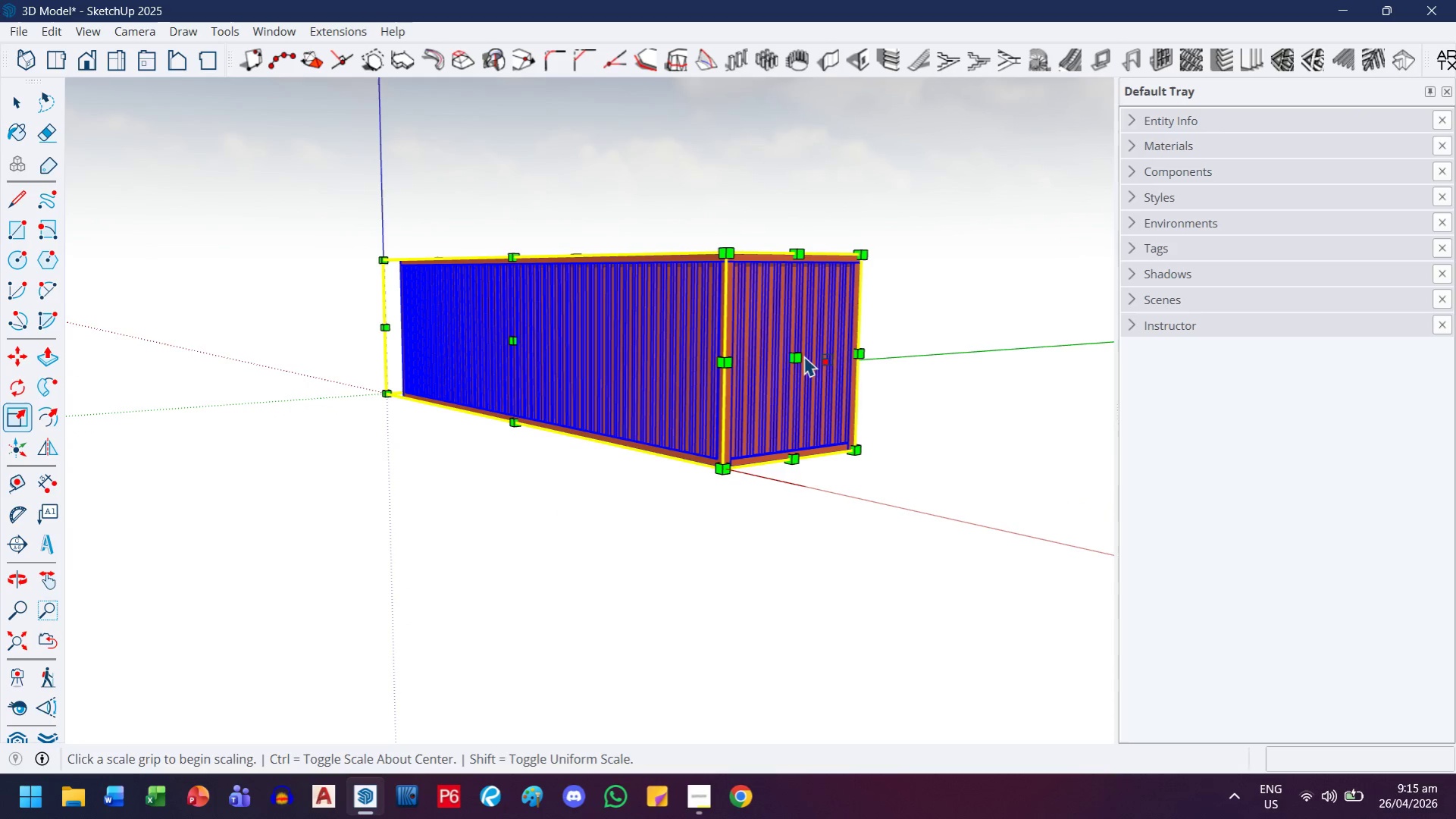 
scroll: coordinate [723, 495], scroll_direction: up, amount: 2.0
 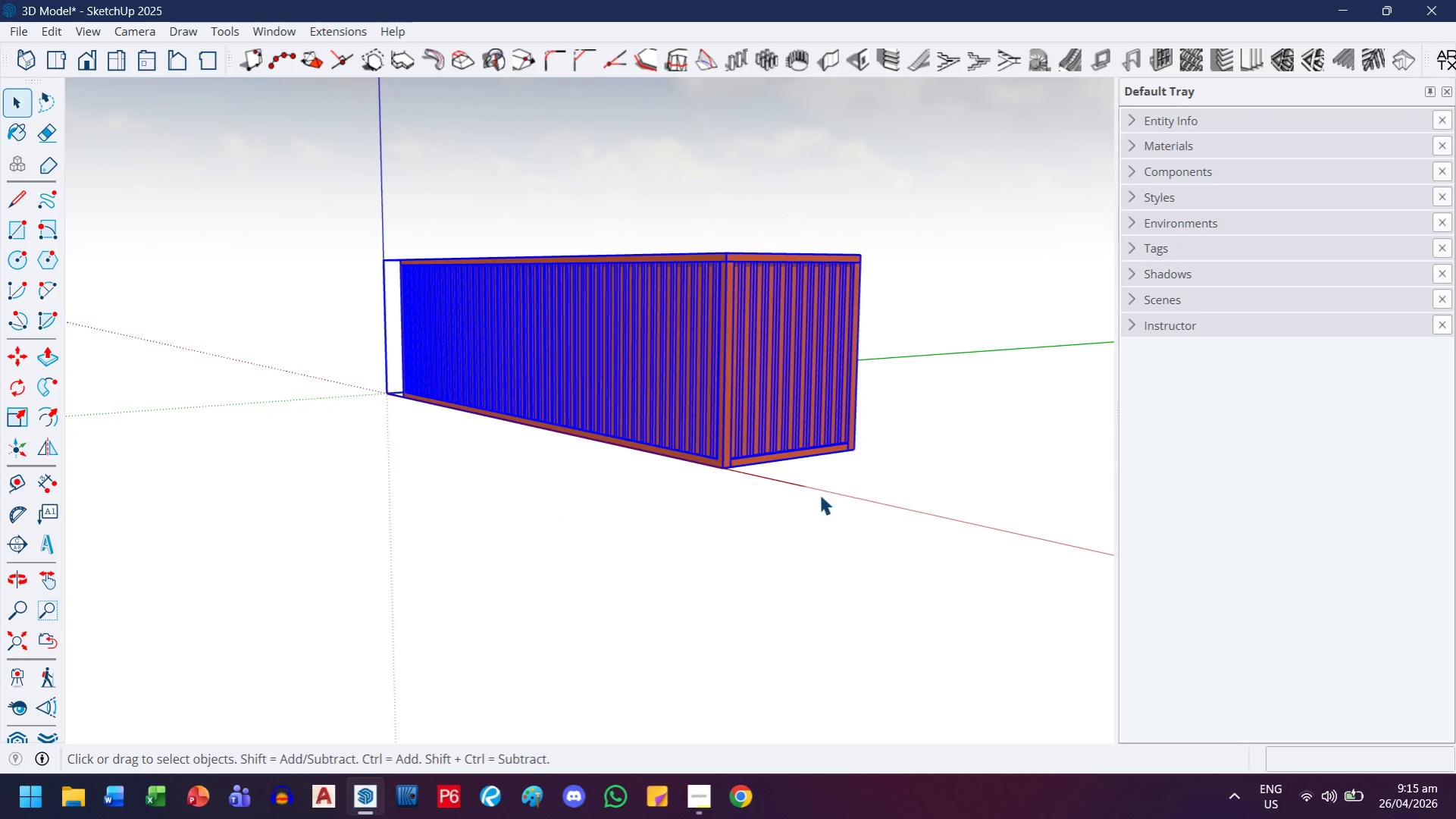 
left_click([799, 361])
 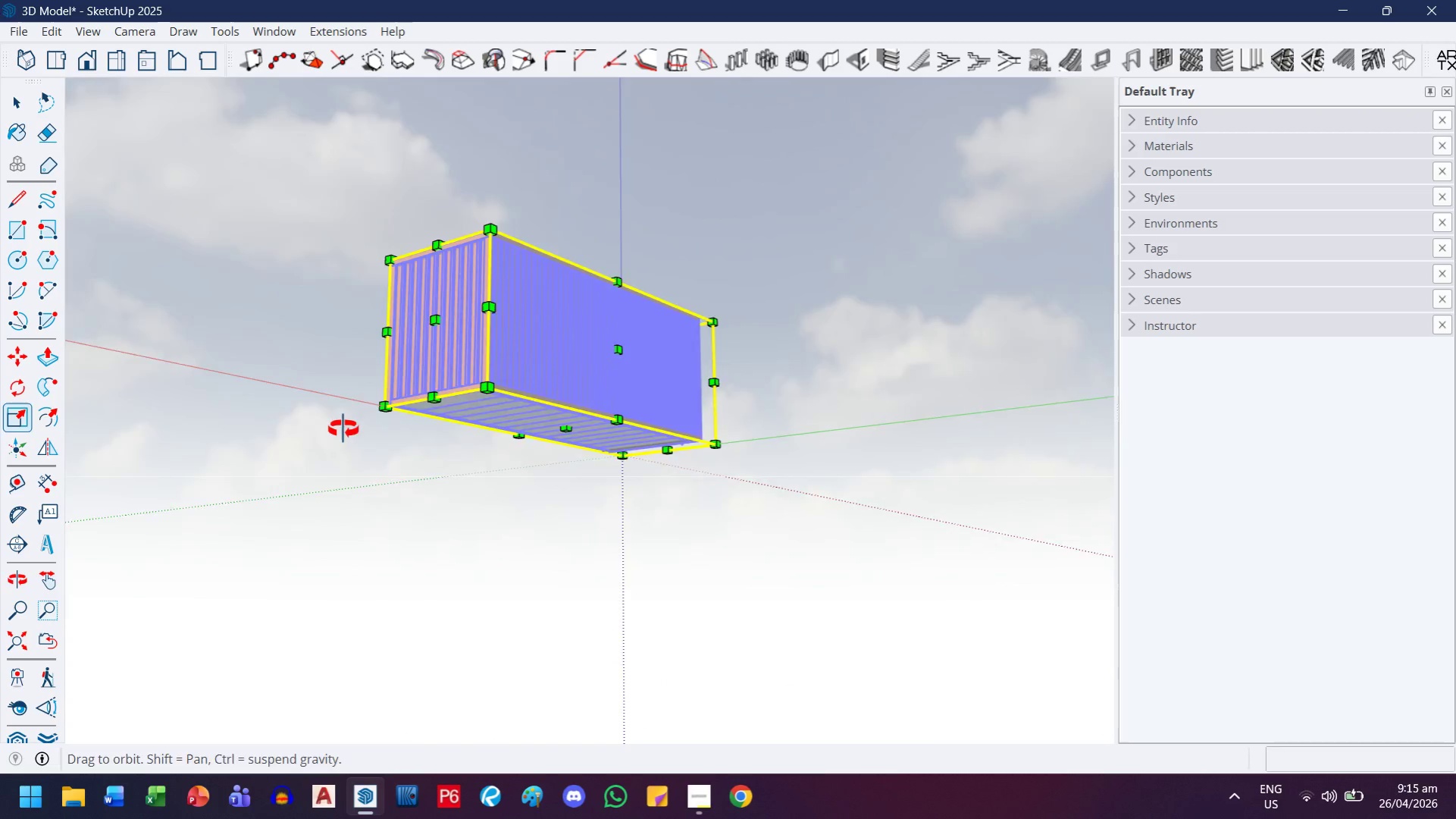 
wait(9.2)
 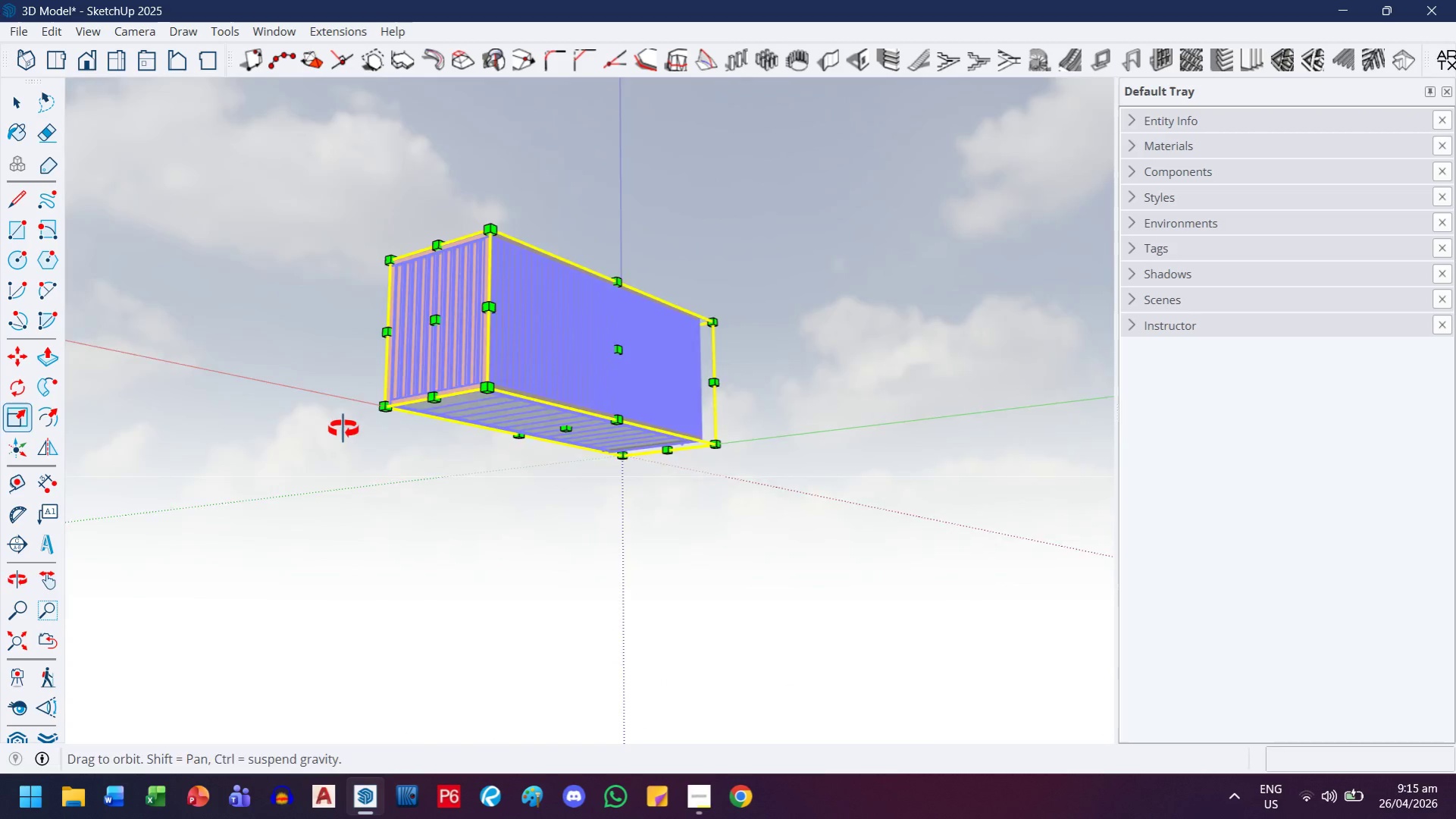 
scroll: coordinate [563, 418], scroll_direction: down, amount: 2.0
 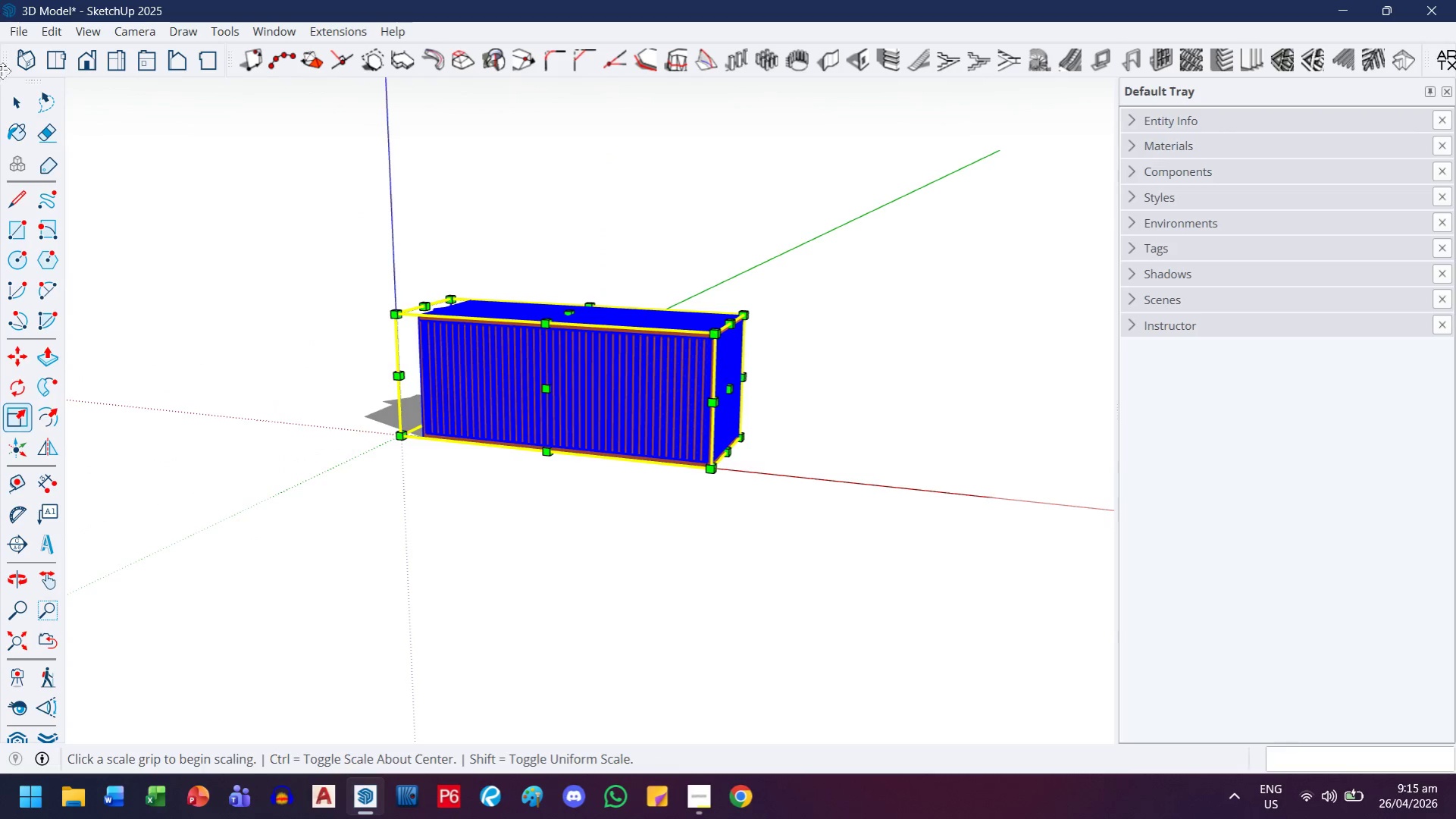 
left_click_drag(start_coordinate=[5, 96], to_coordinate=[13, 99])
 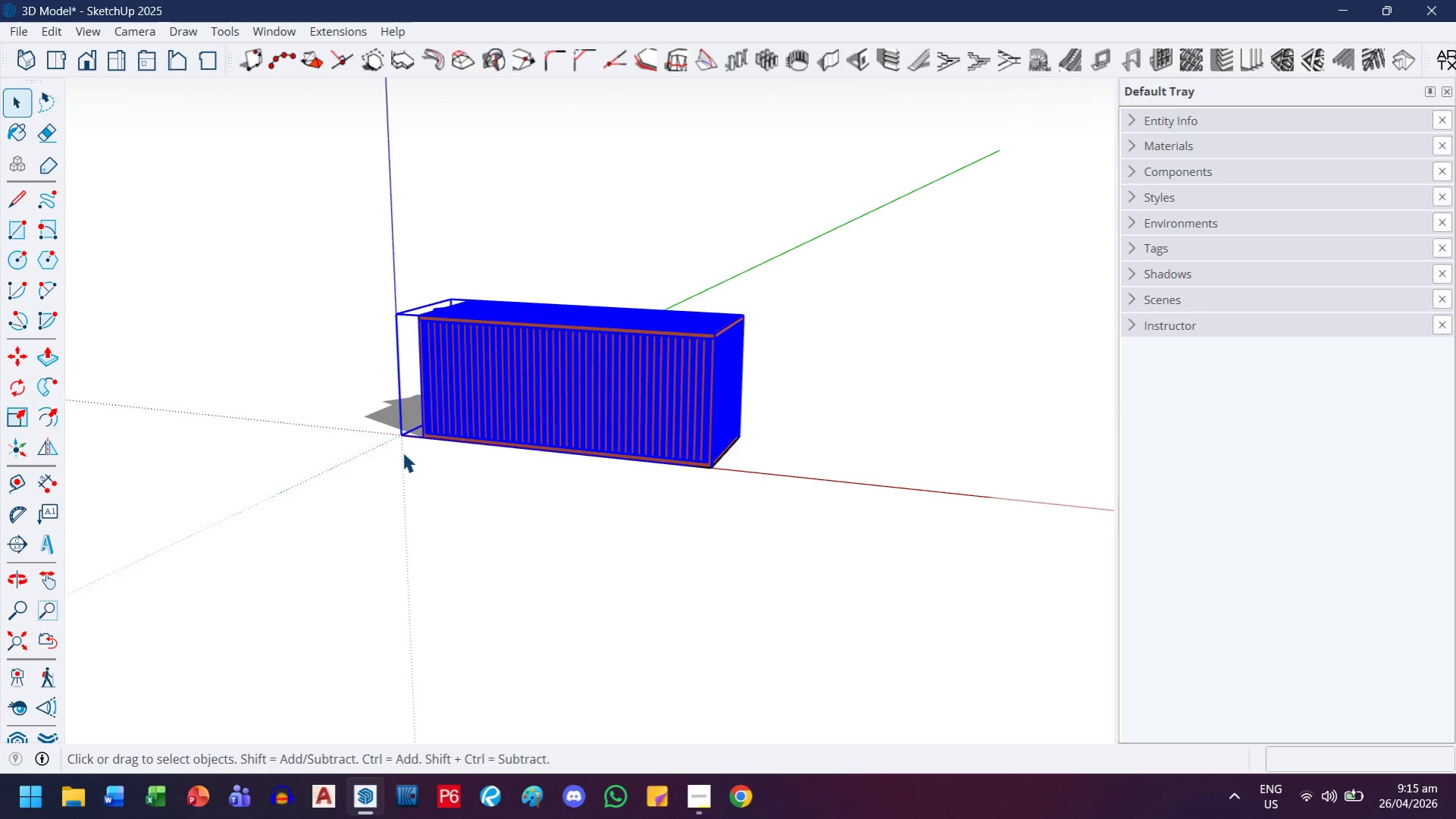 
double_click([402, 452])
 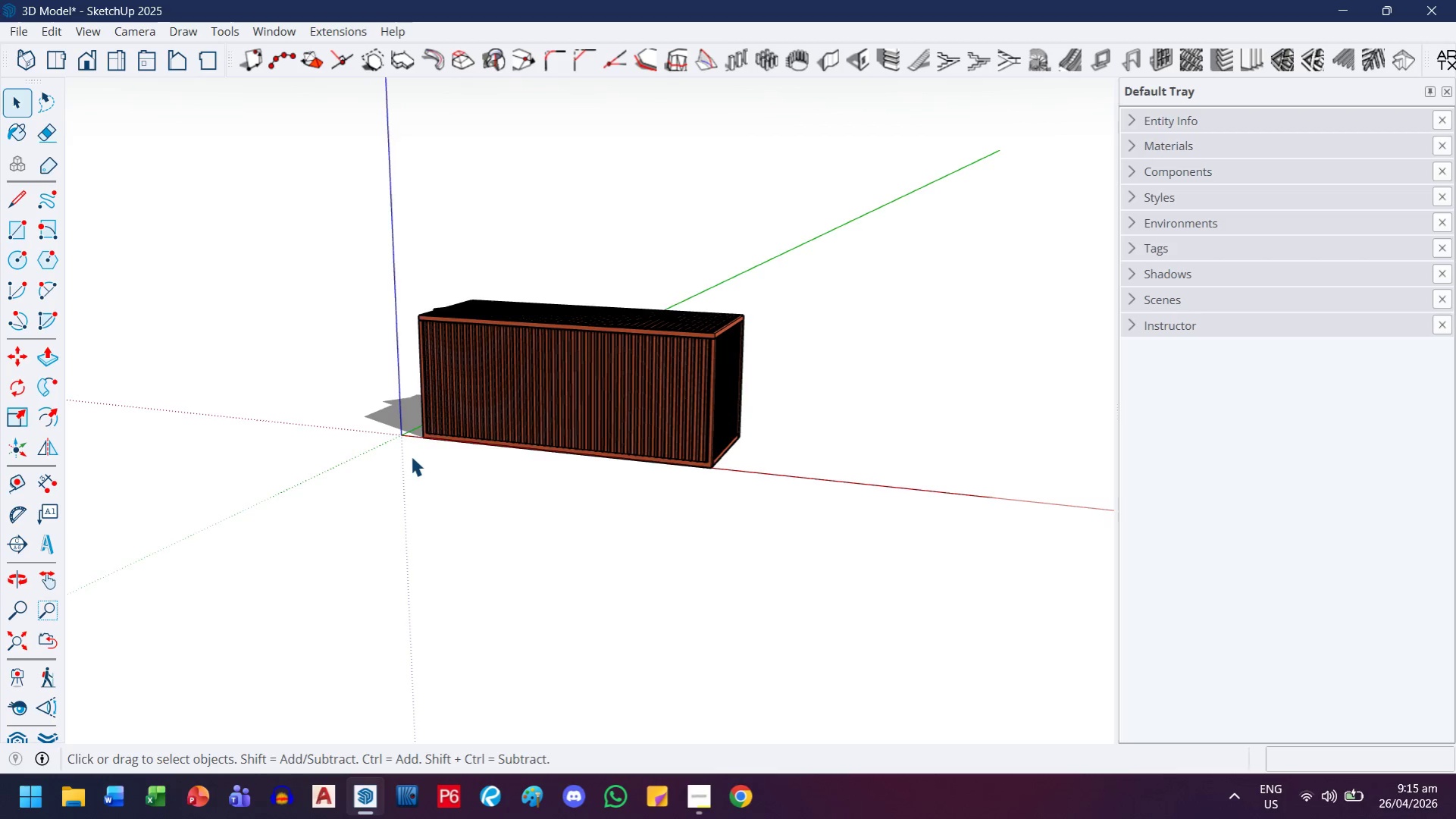 
scroll: coordinate [566, 155], scroll_direction: up, amount: 8.0
 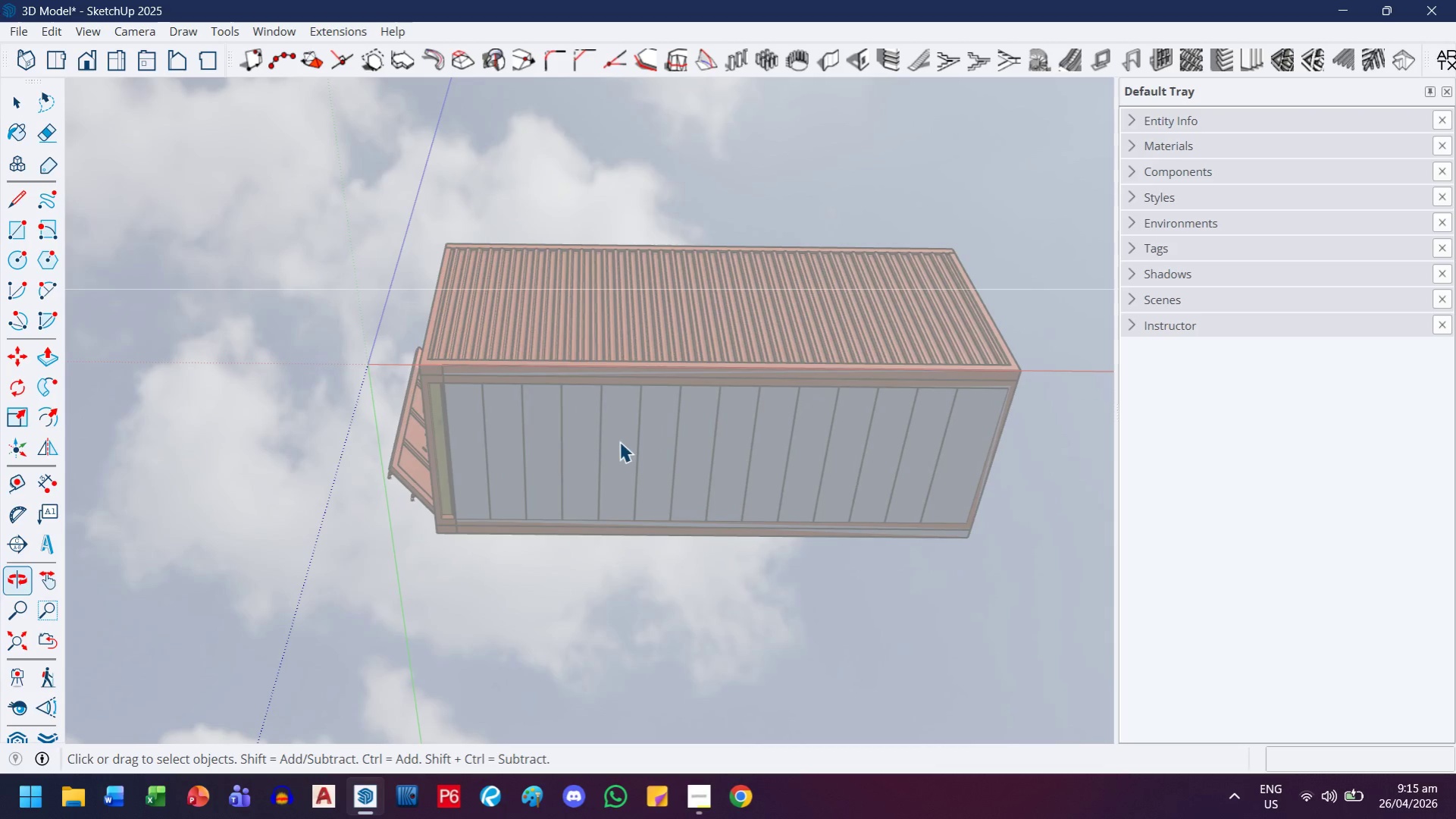 
left_click([615, 480])
 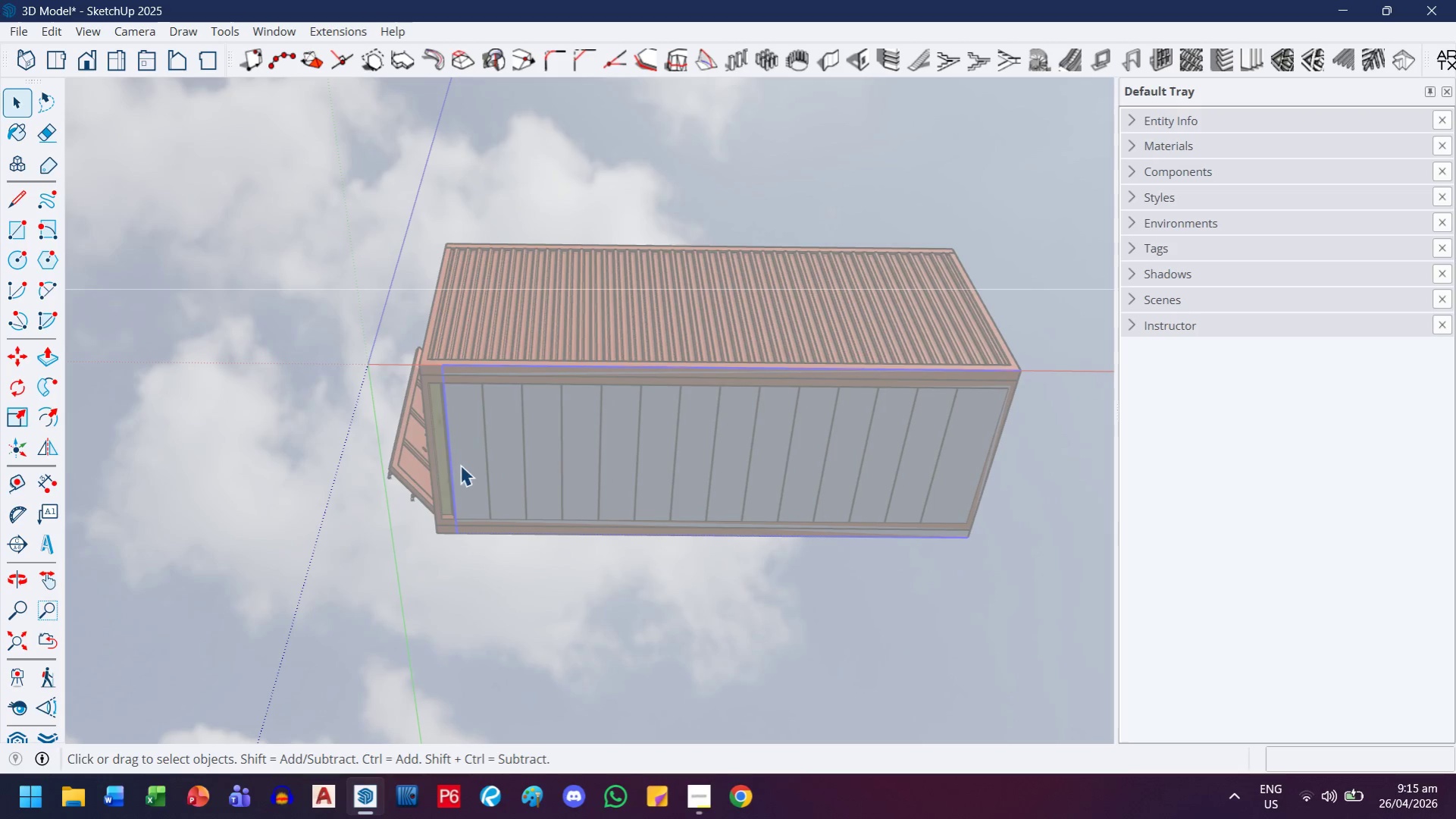 
scroll: coordinate [414, 383], scroll_direction: up, amount: 6.0
 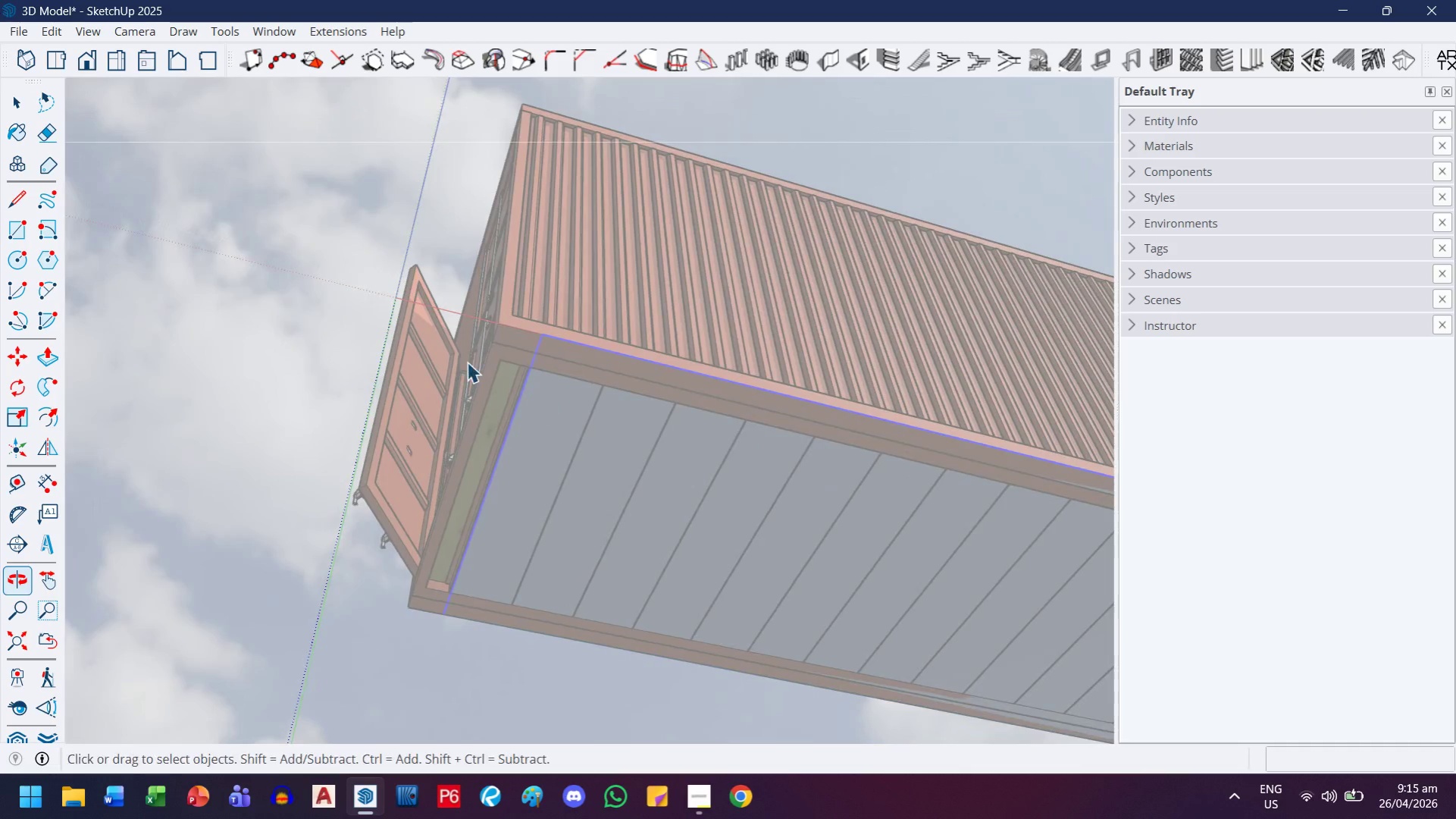 
key(S)
 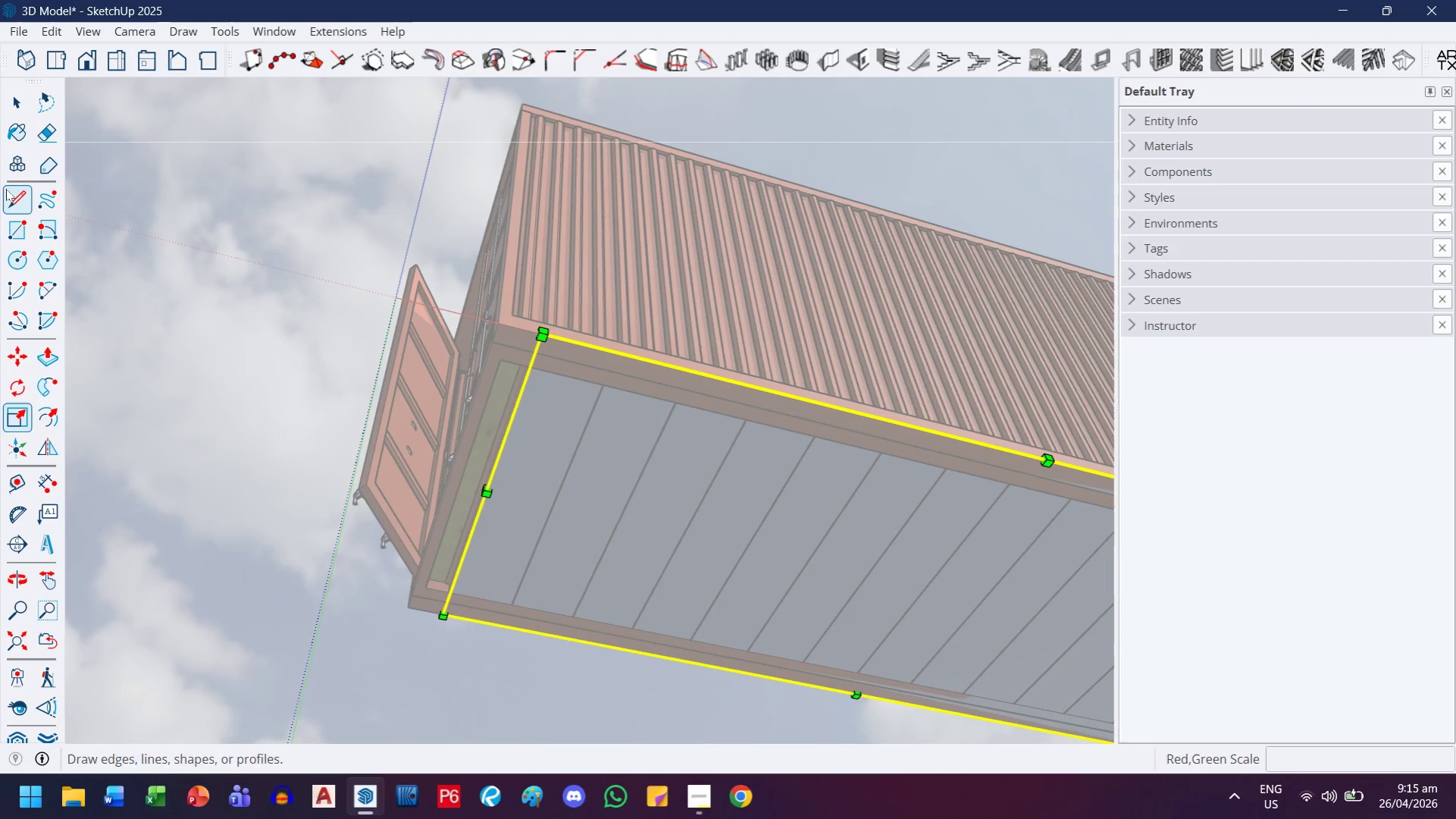 
left_click([23, 100])
 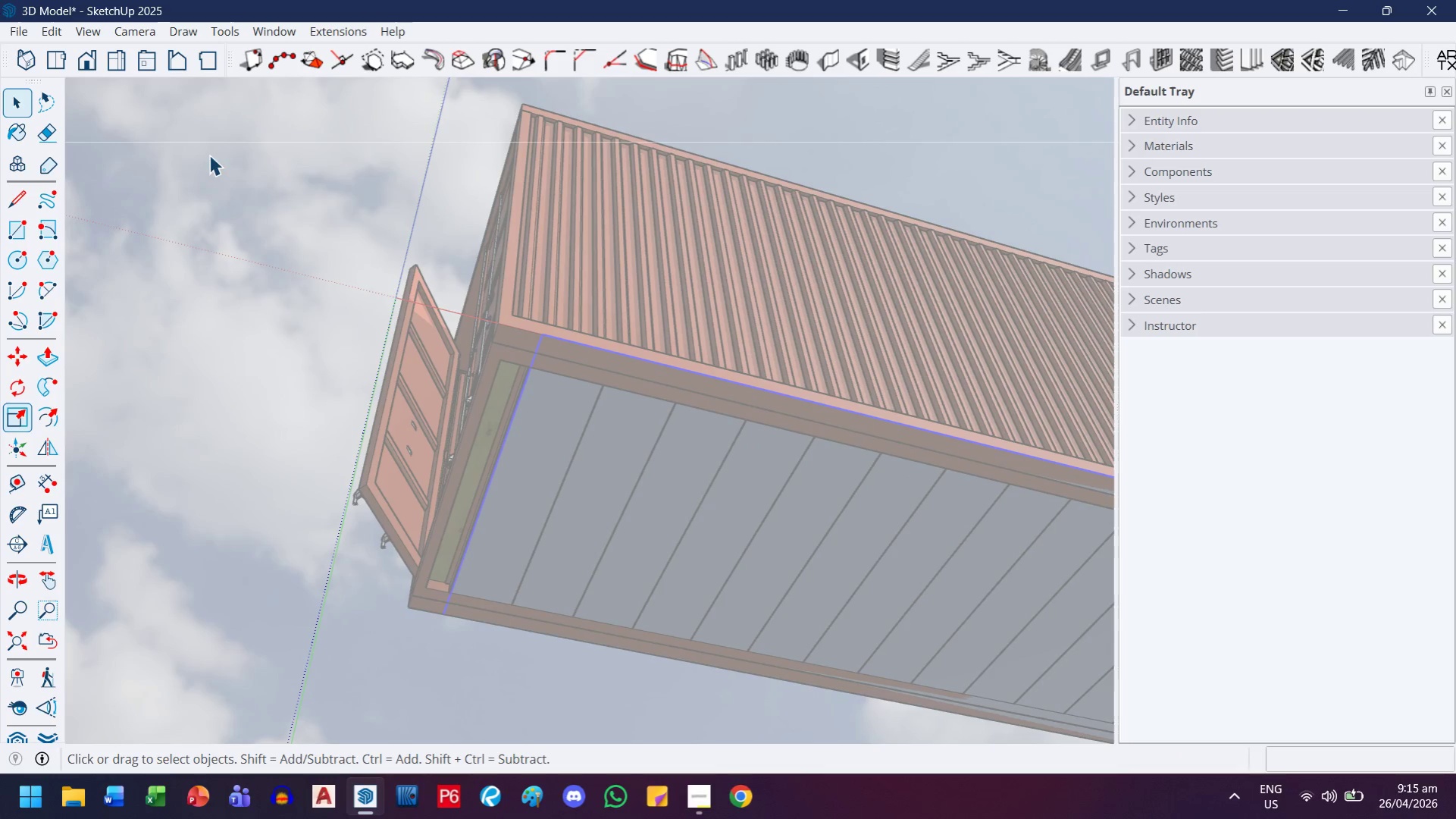 
key(Escape)
 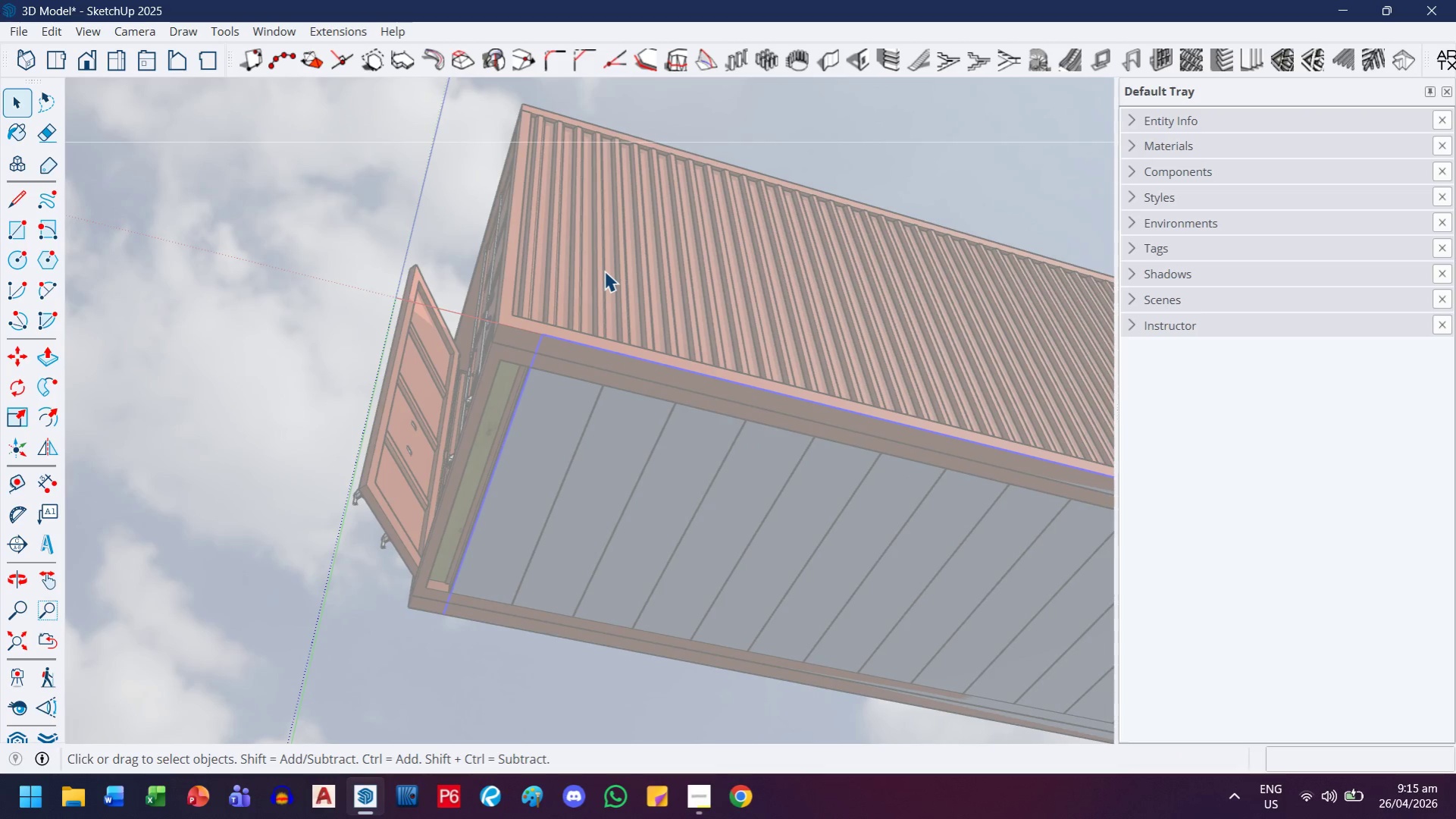 
double_click([604, 271])
 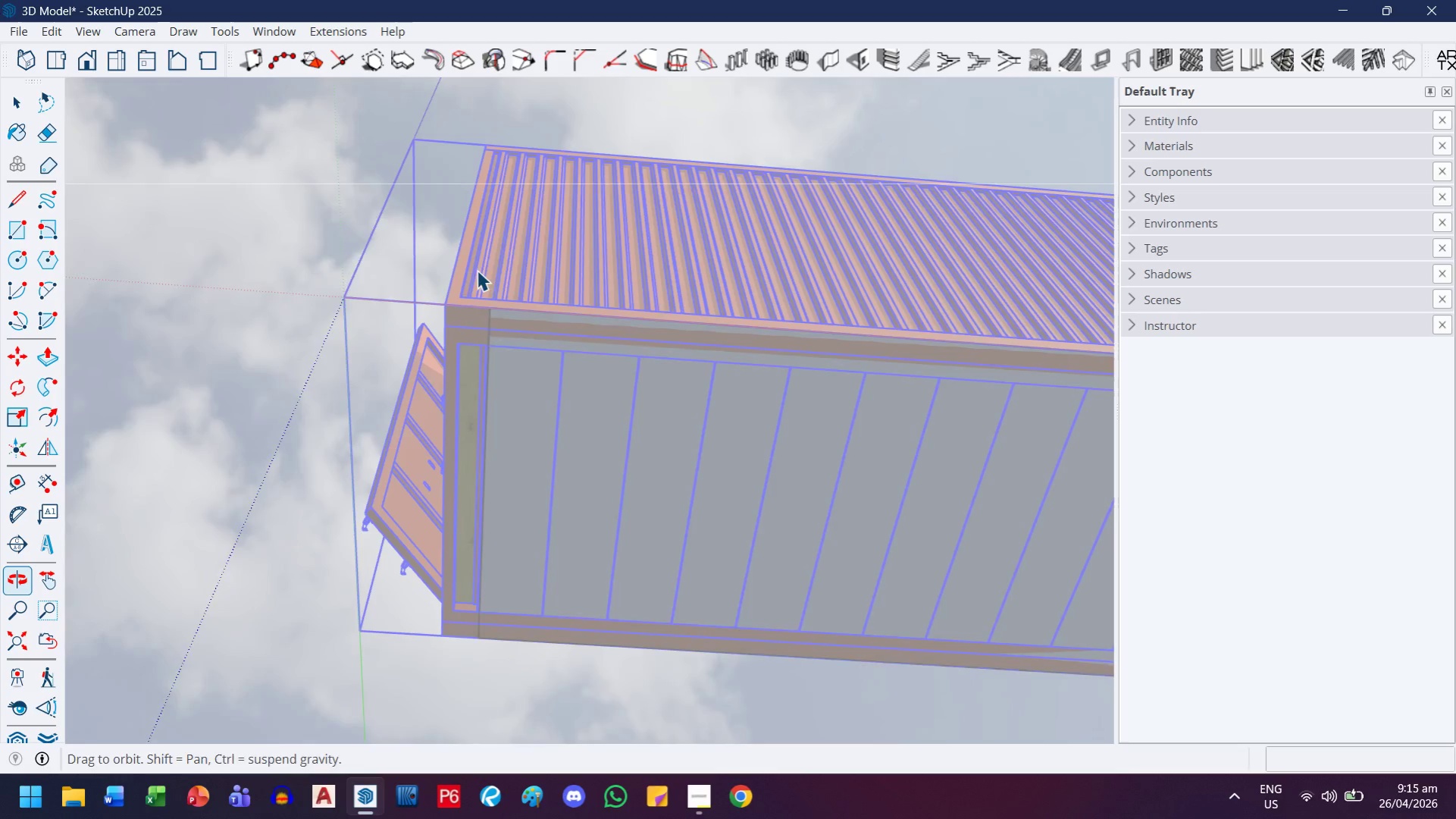 
key(T)
 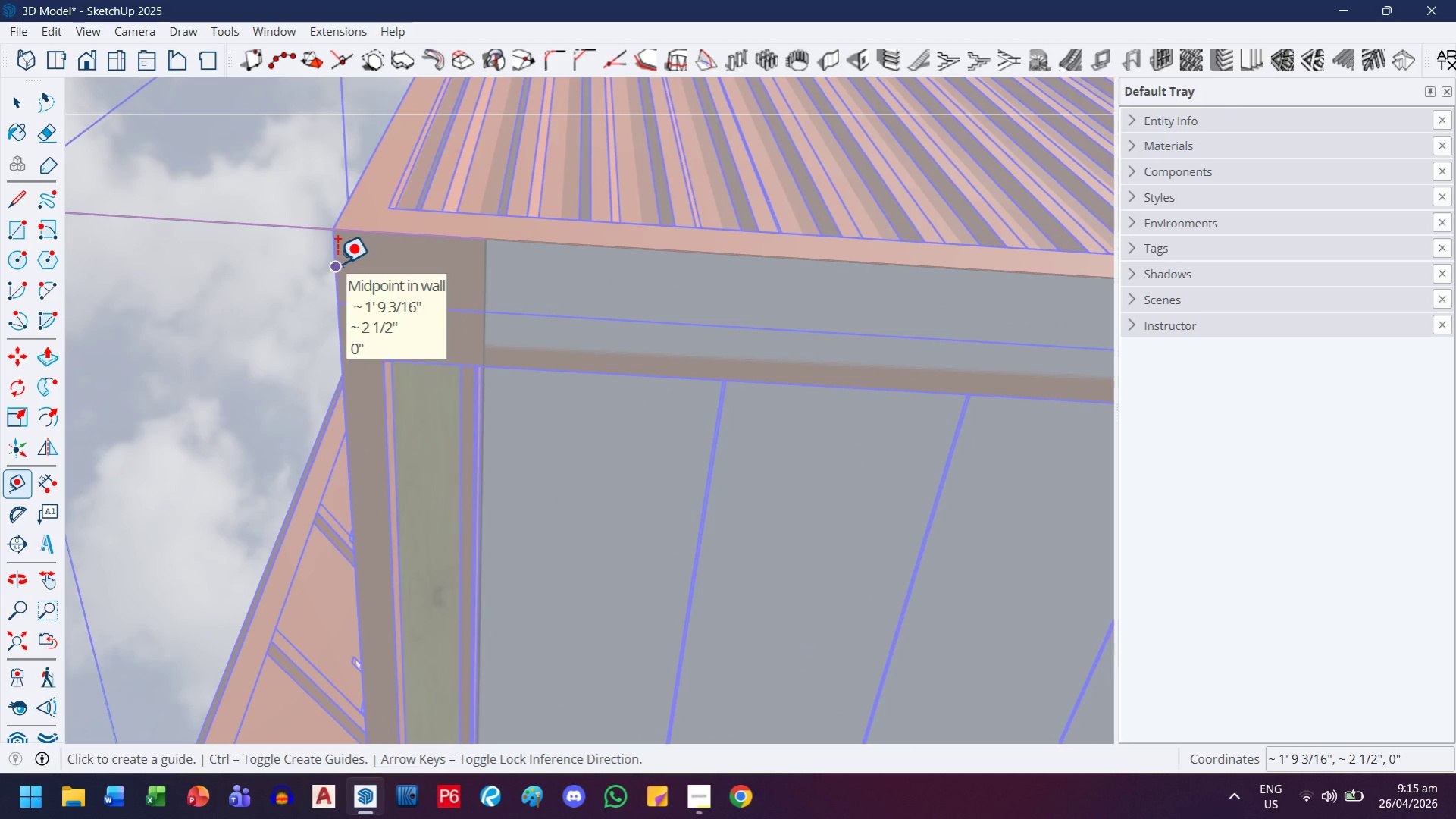 
scroll: coordinate [534, 393], scroll_direction: up, amount: 11.0
 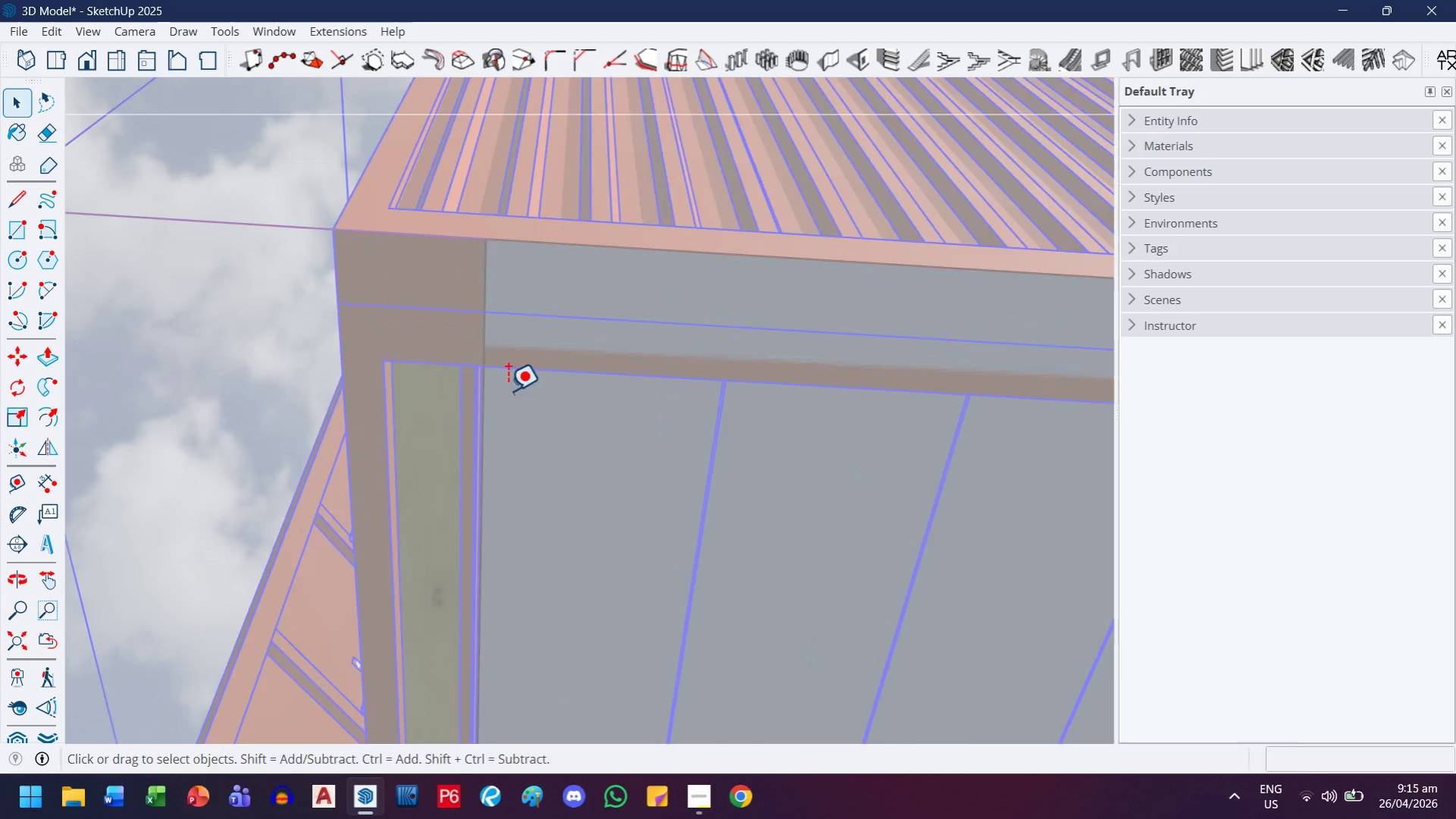 
left_click([337, 263])
 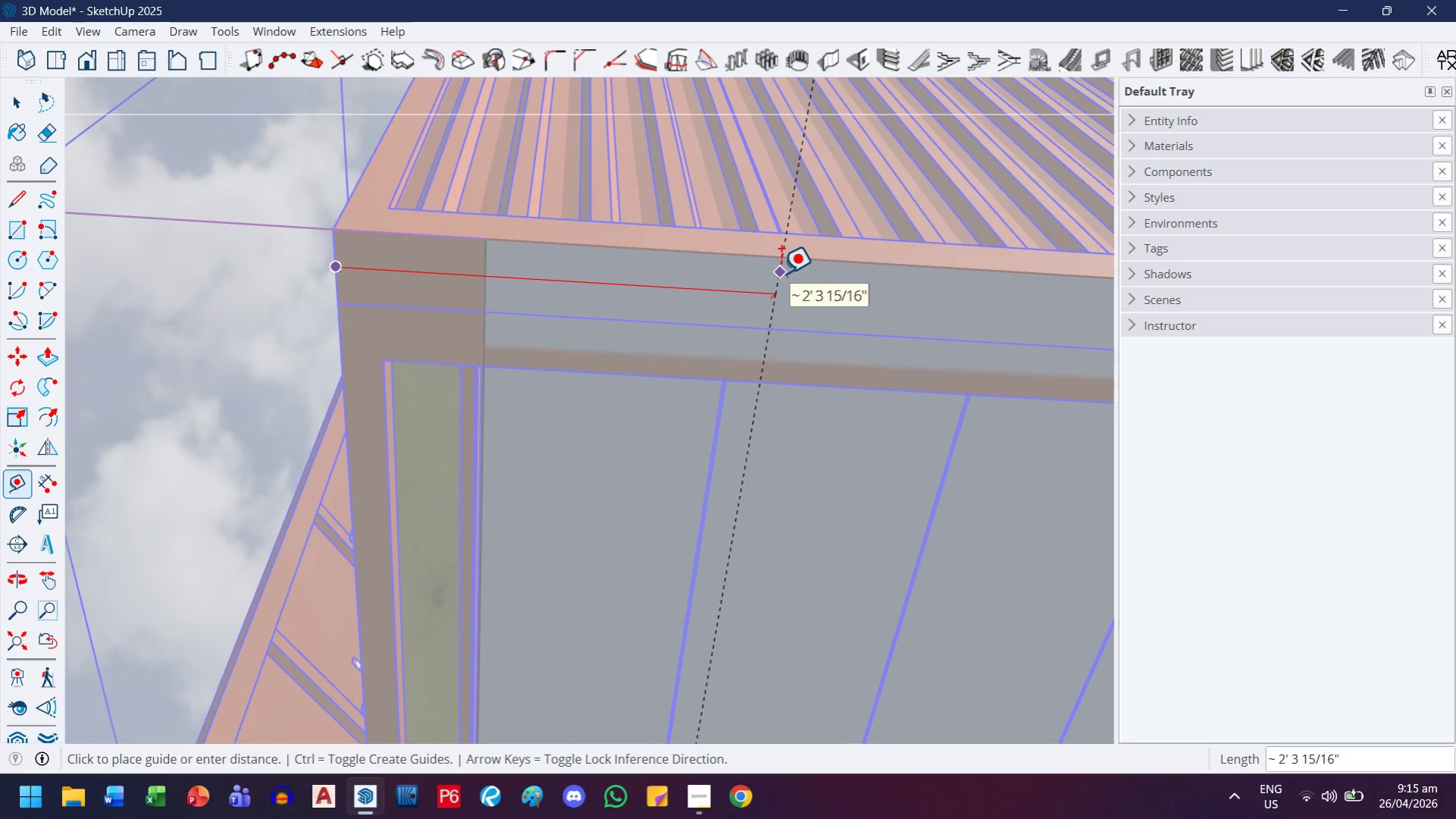 
key(H)
 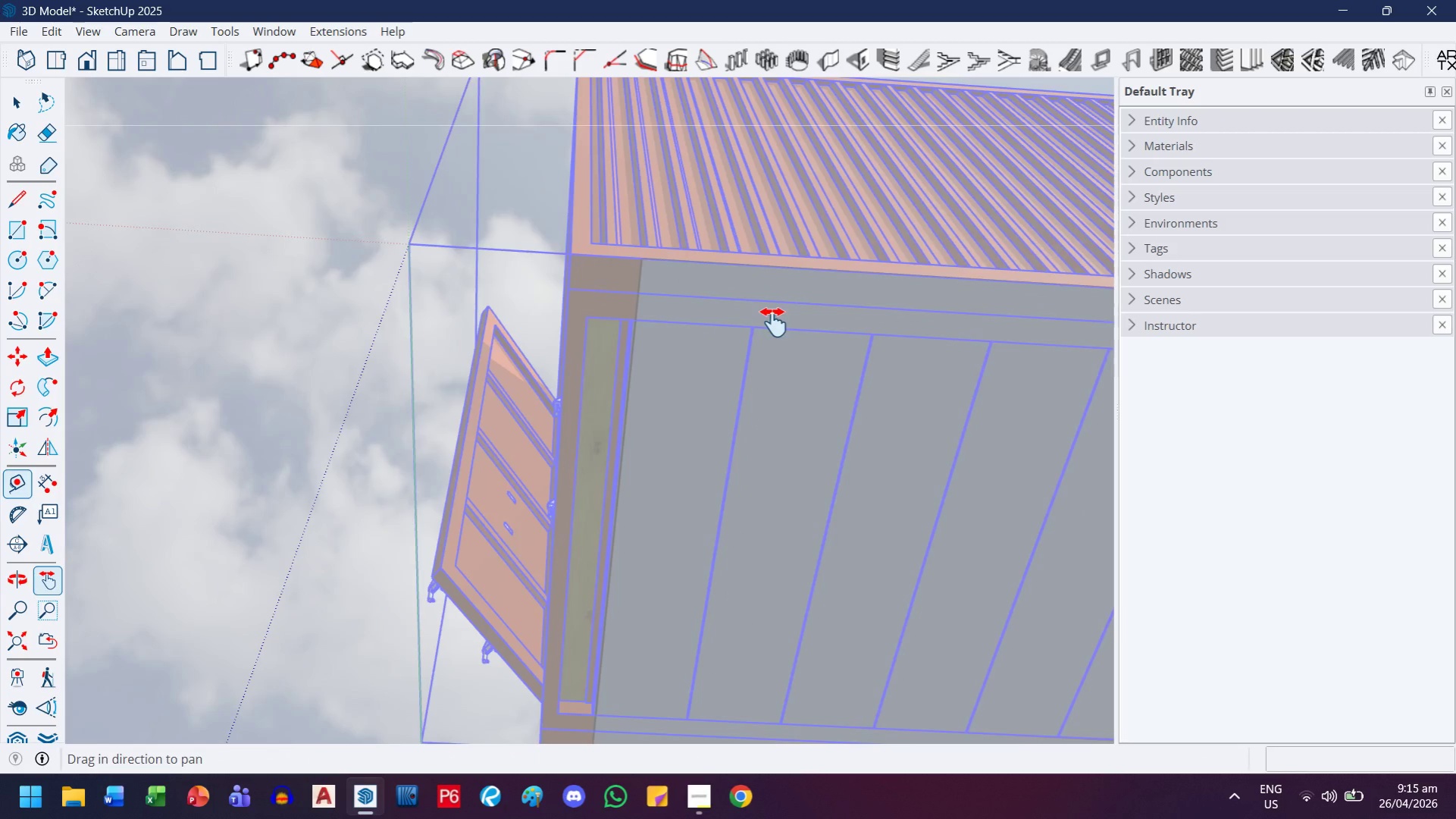 
left_click_drag(start_coordinate=[849, 315], to_coordinate=[286, 337])
 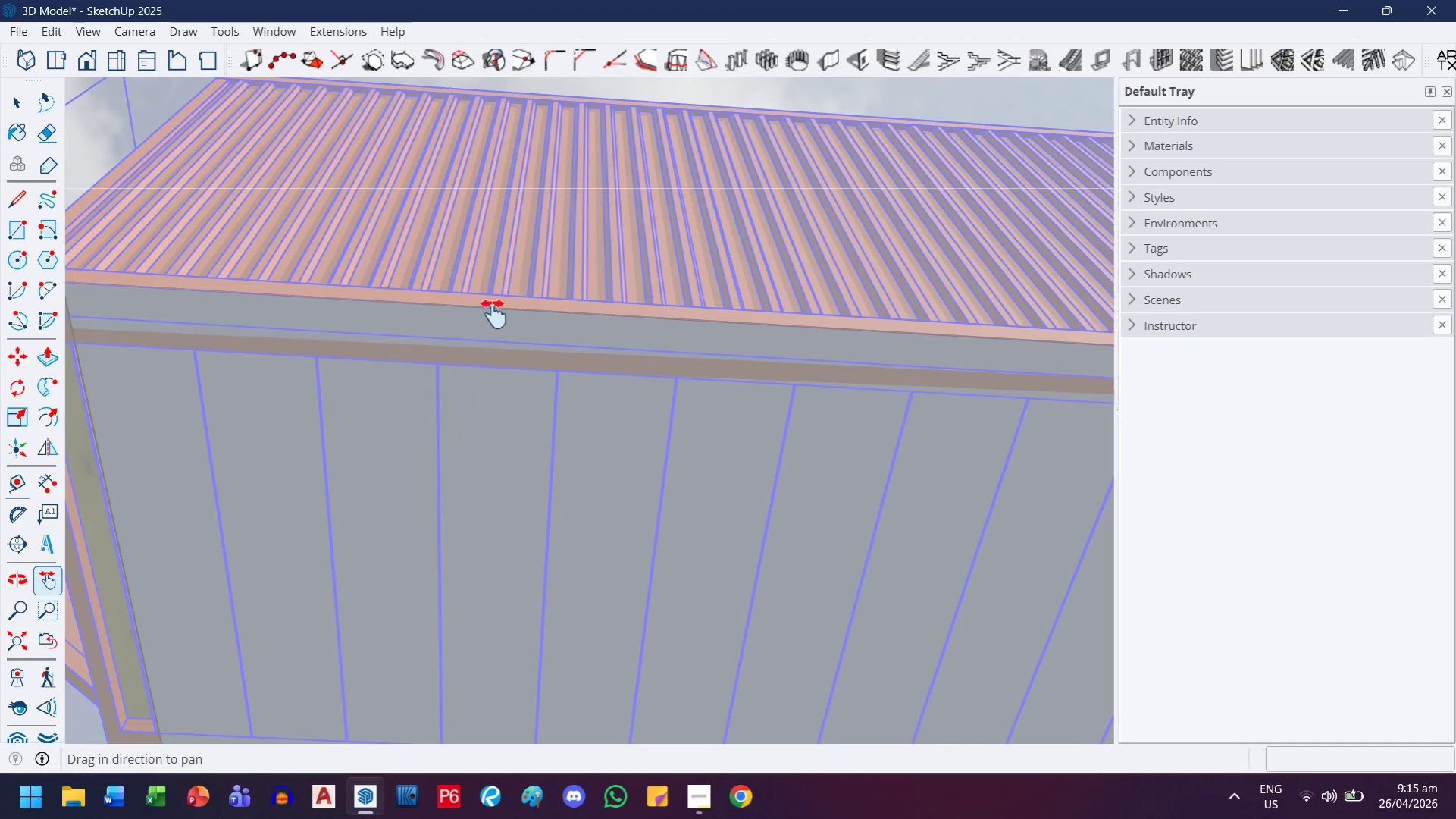 
scroll: coordinate [778, 278], scroll_direction: down, amount: 9.0
 